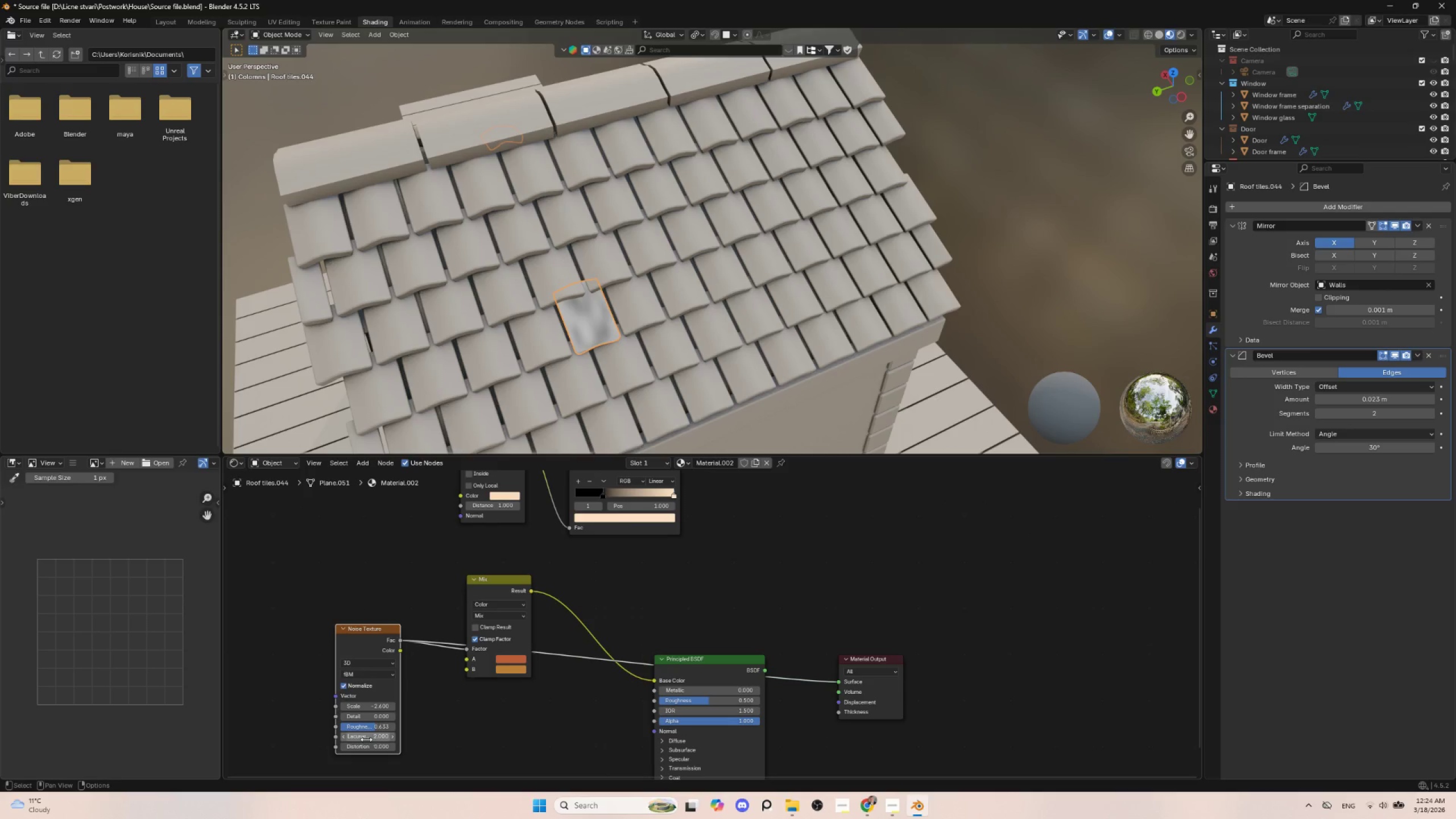 
left_click_drag(start_coordinate=[366, 739], to_coordinate=[378, 247])
 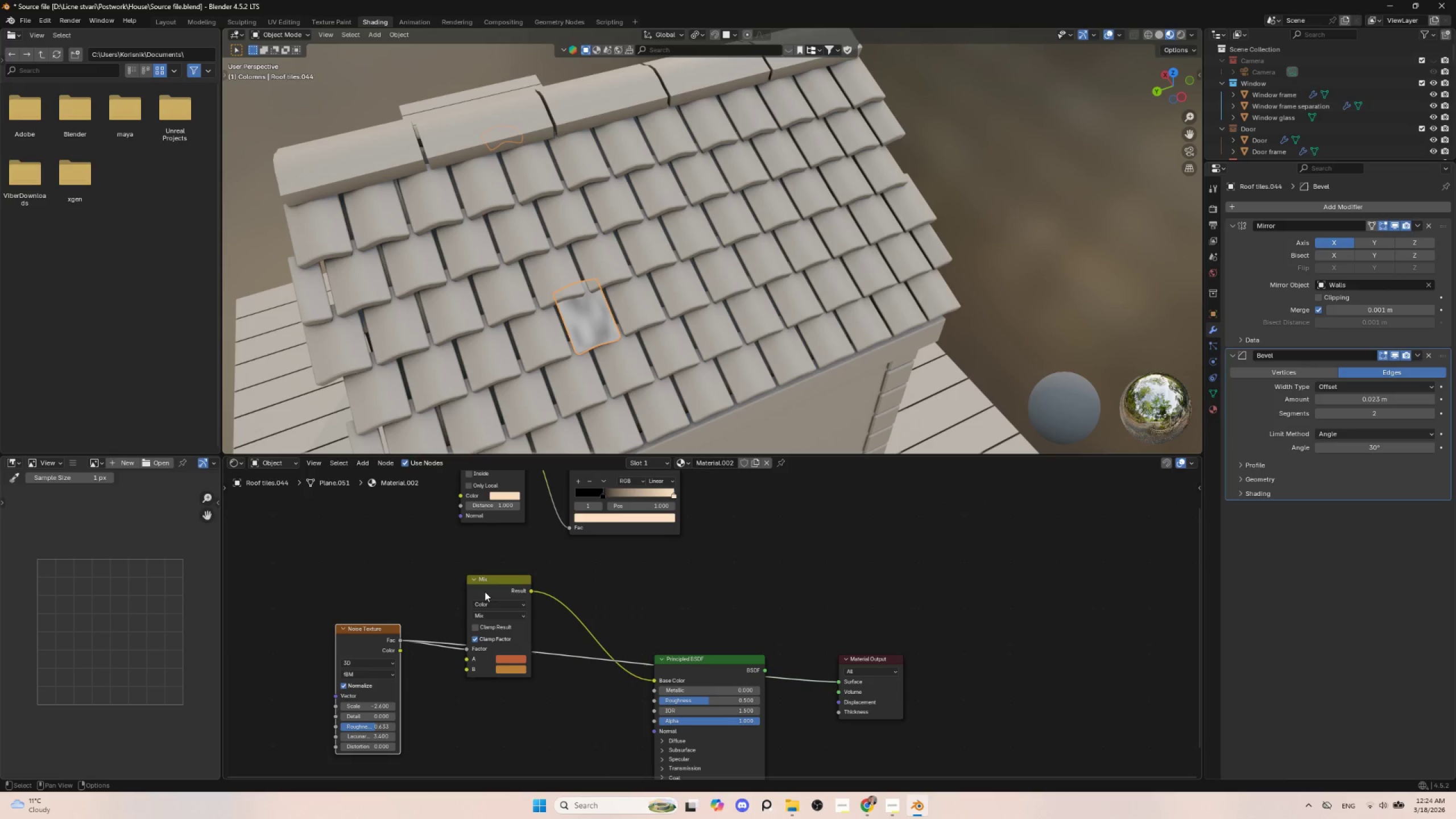 
hold_key(key=ShiftLeft, duration=2.52)
hold_key(key=ControlLeft, duration=1.5)
left_click([491, 580])
 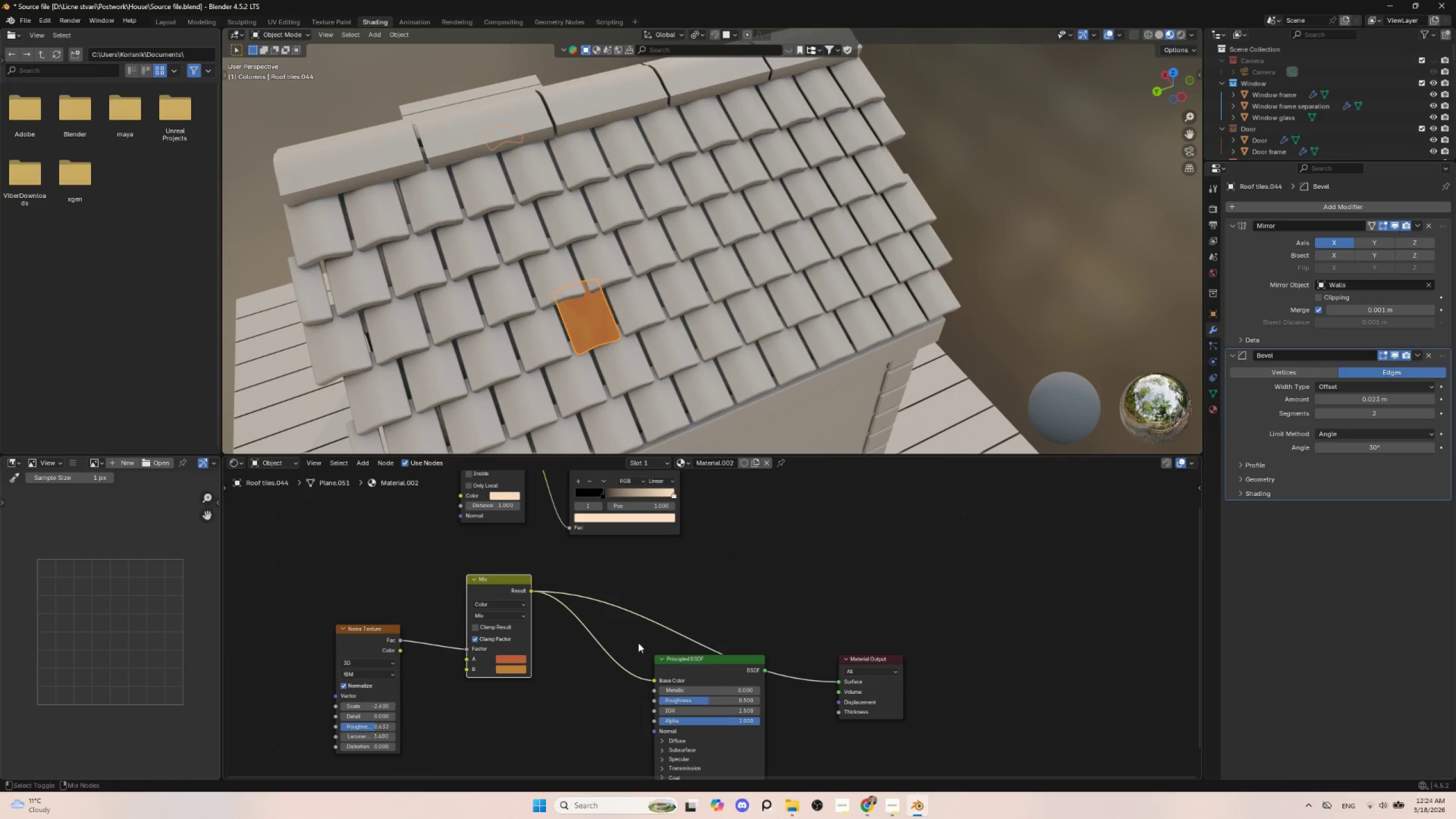 
hold_key(key=ControlLeft, duration=0.98)
left_click([699, 659])
 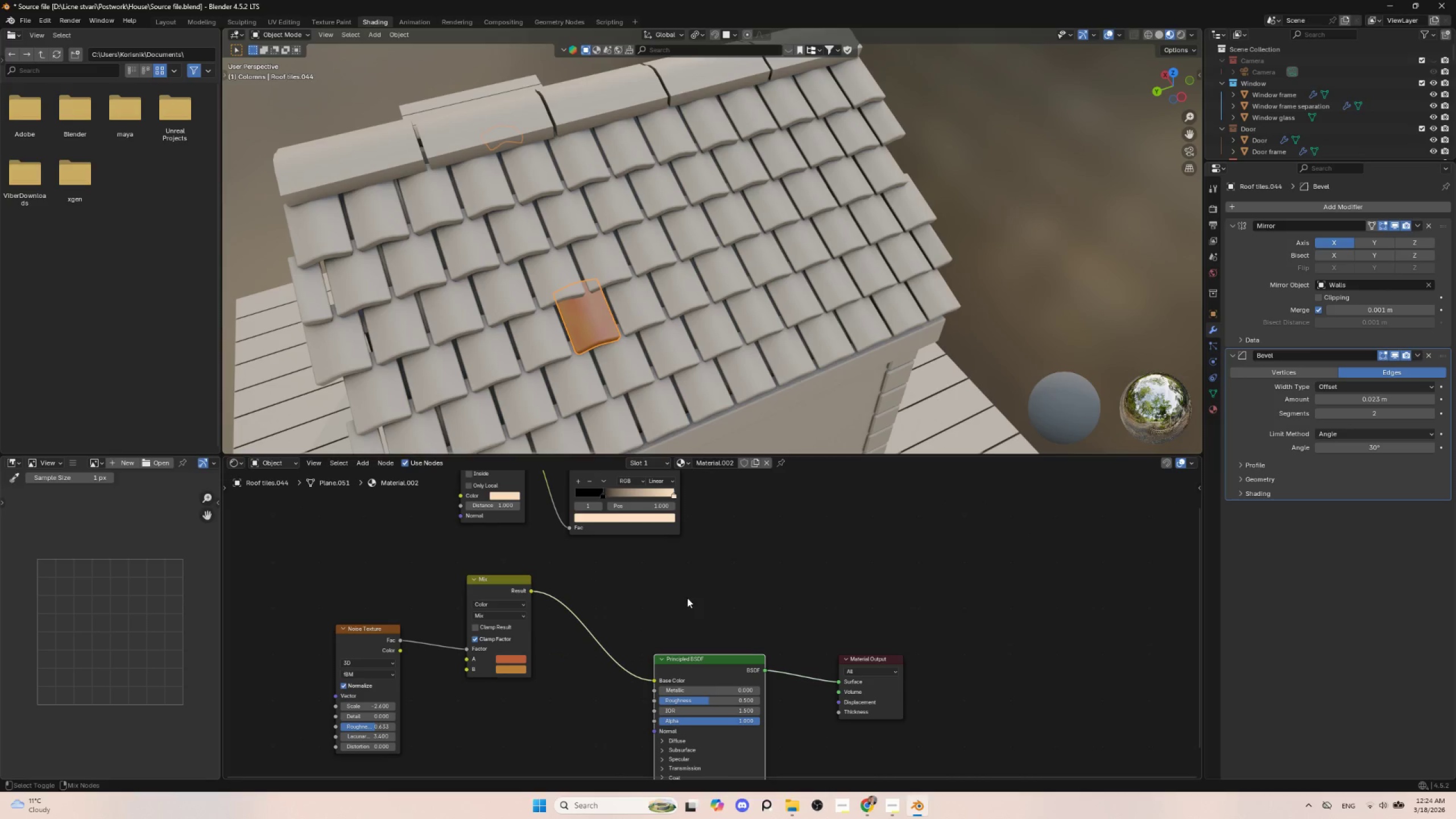 
hold_key(key=ShiftLeft, duration=0.7)
 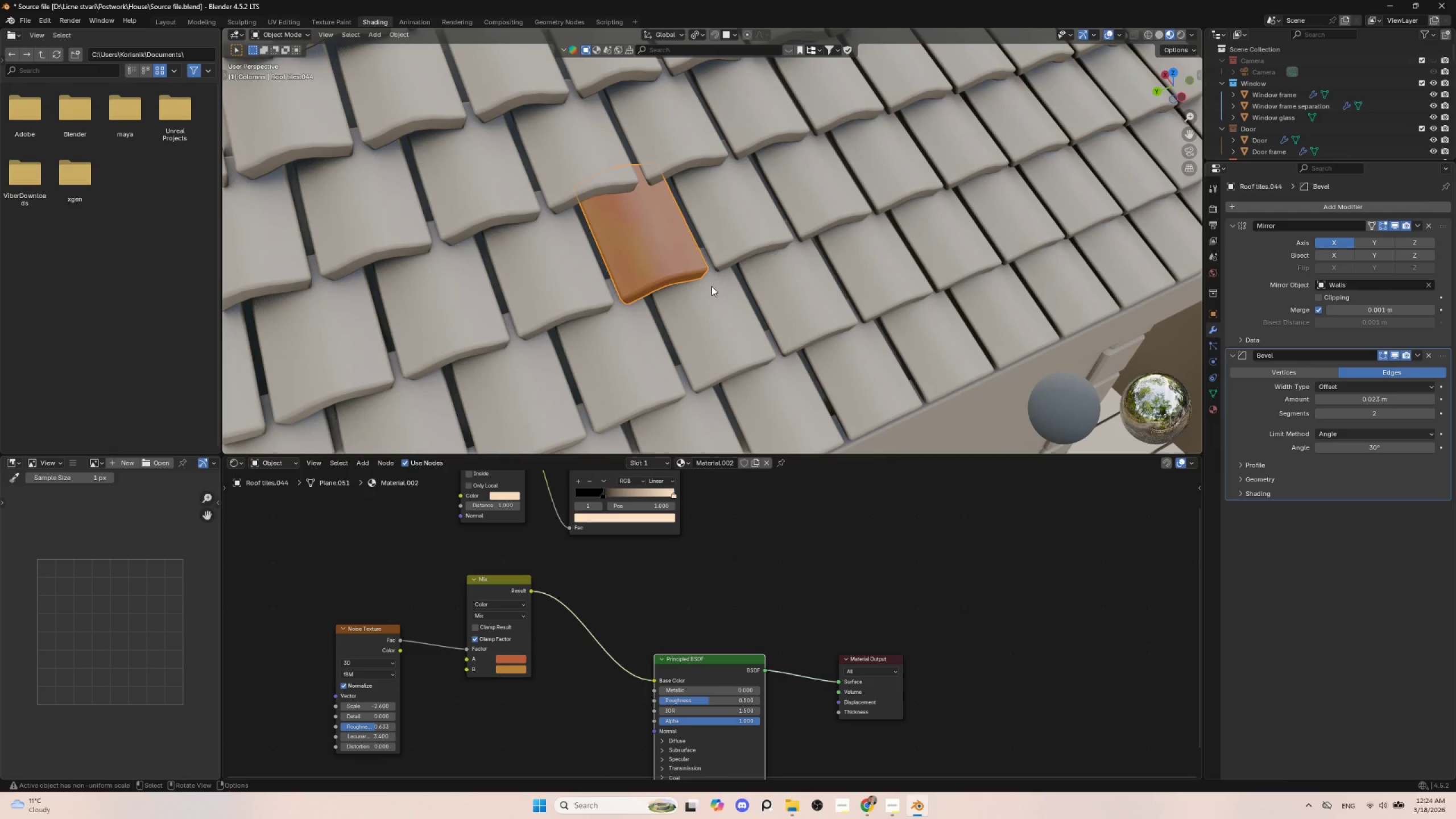 
scroll: coordinate [610, 380], scroll_direction: up, amount: 3.0
 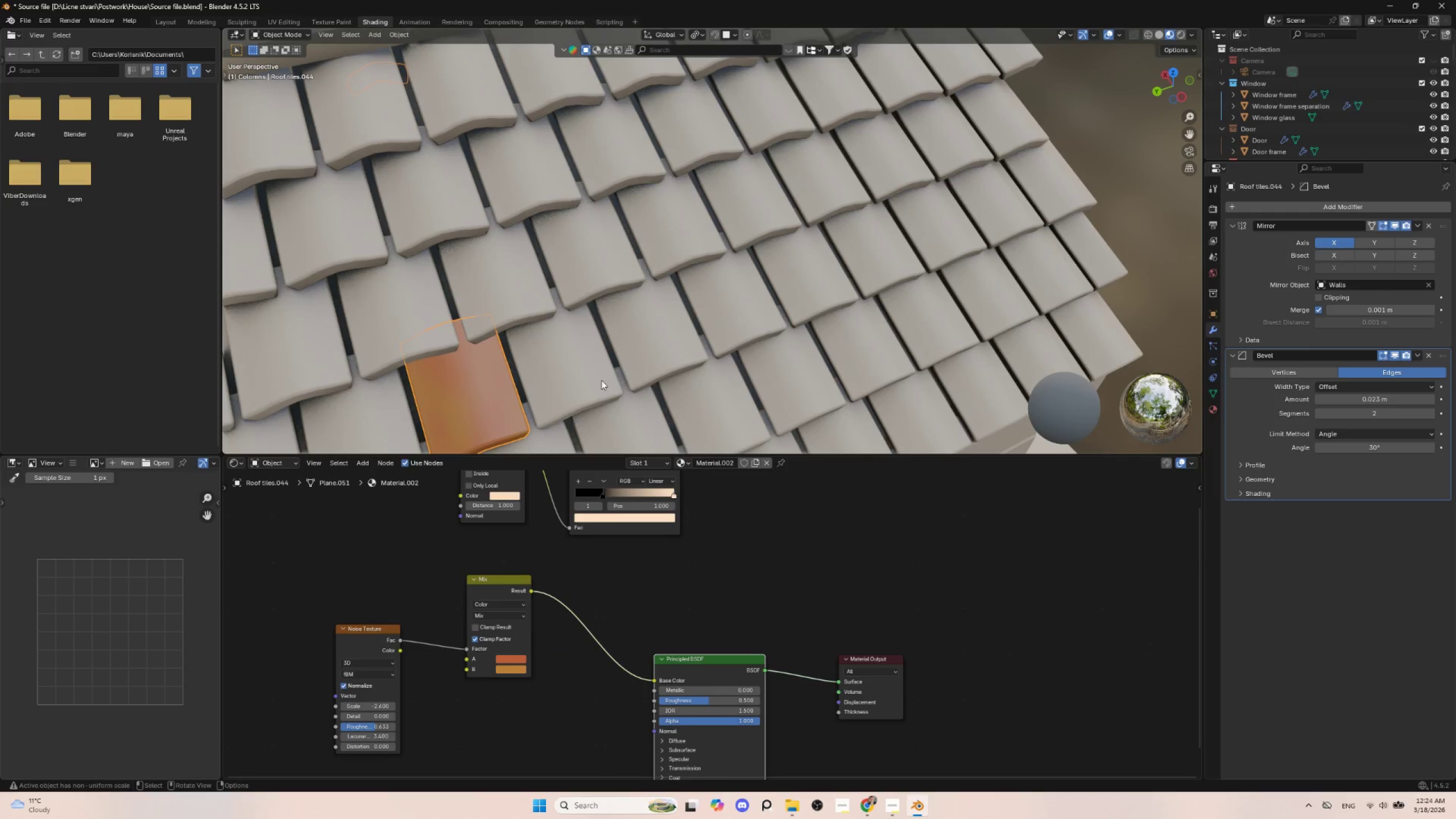 
hold_key(key=ShiftLeft, duration=5.76)
left_click_drag(start_coordinate=[704, 701], to_coordinate=[823, 205])
 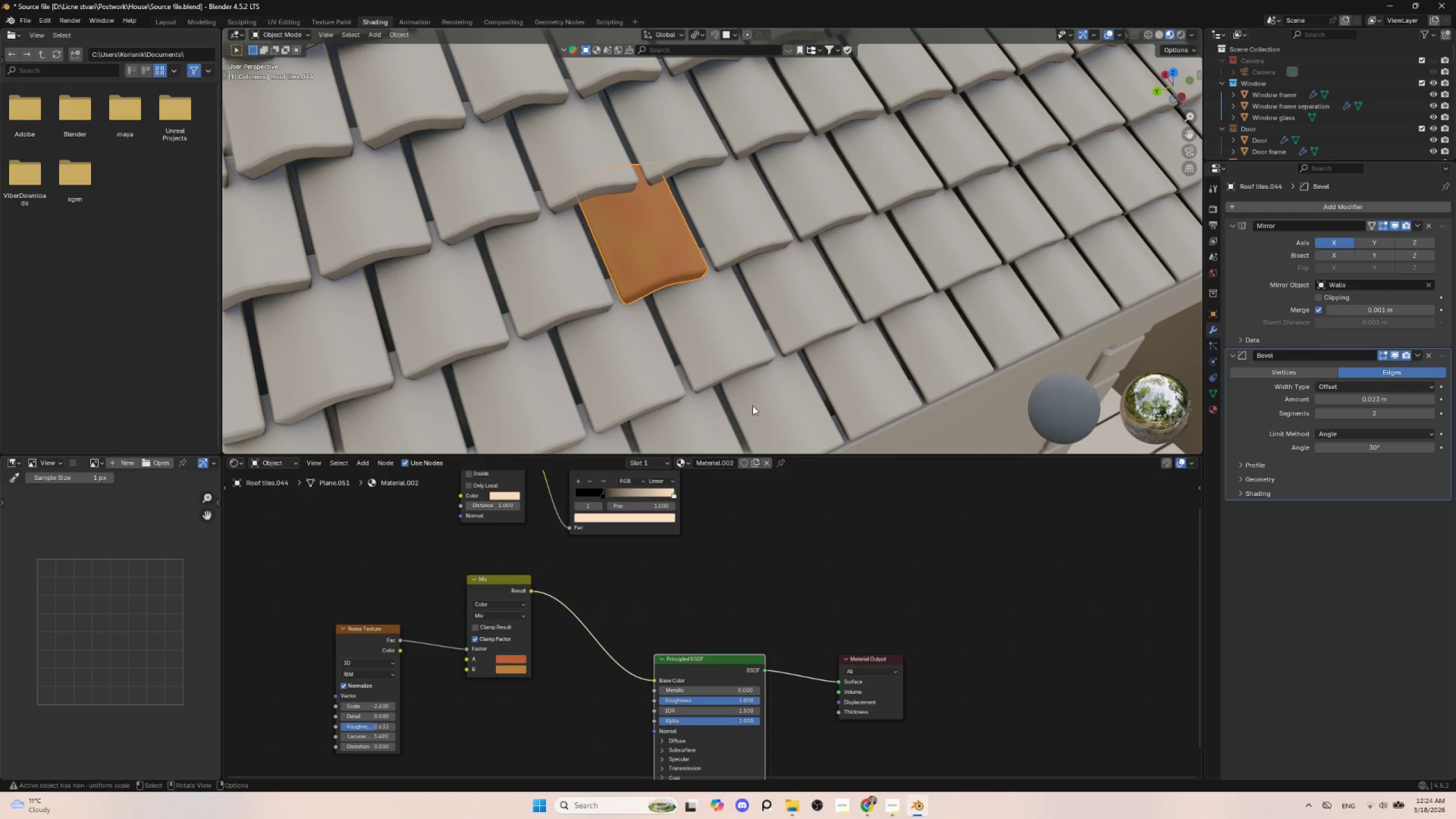 
scroll: coordinate [748, 374], scroll_direction: down, amount: 4.0
 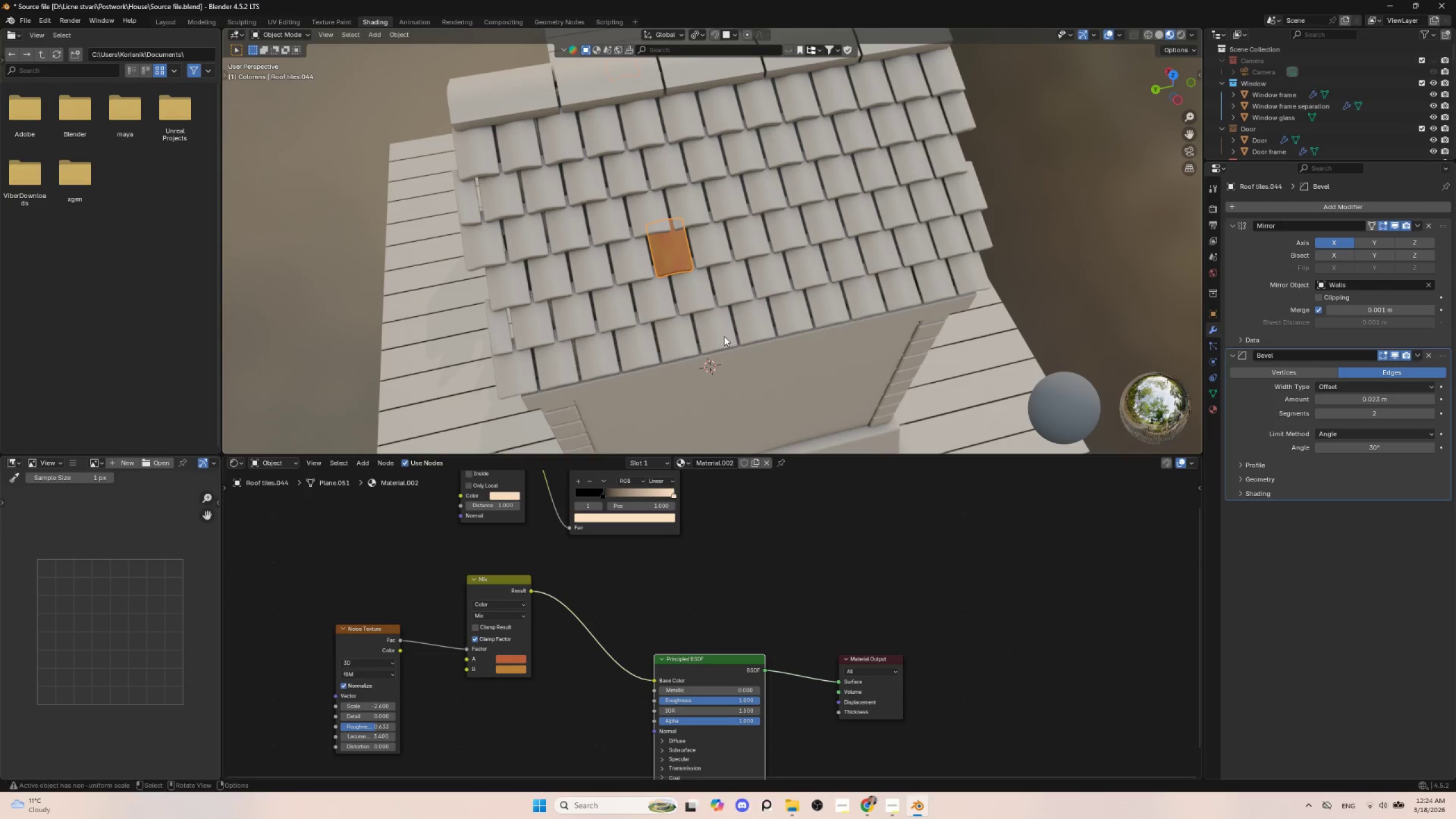 
hold_key(key=ShiftLeft, duration=0.52)
 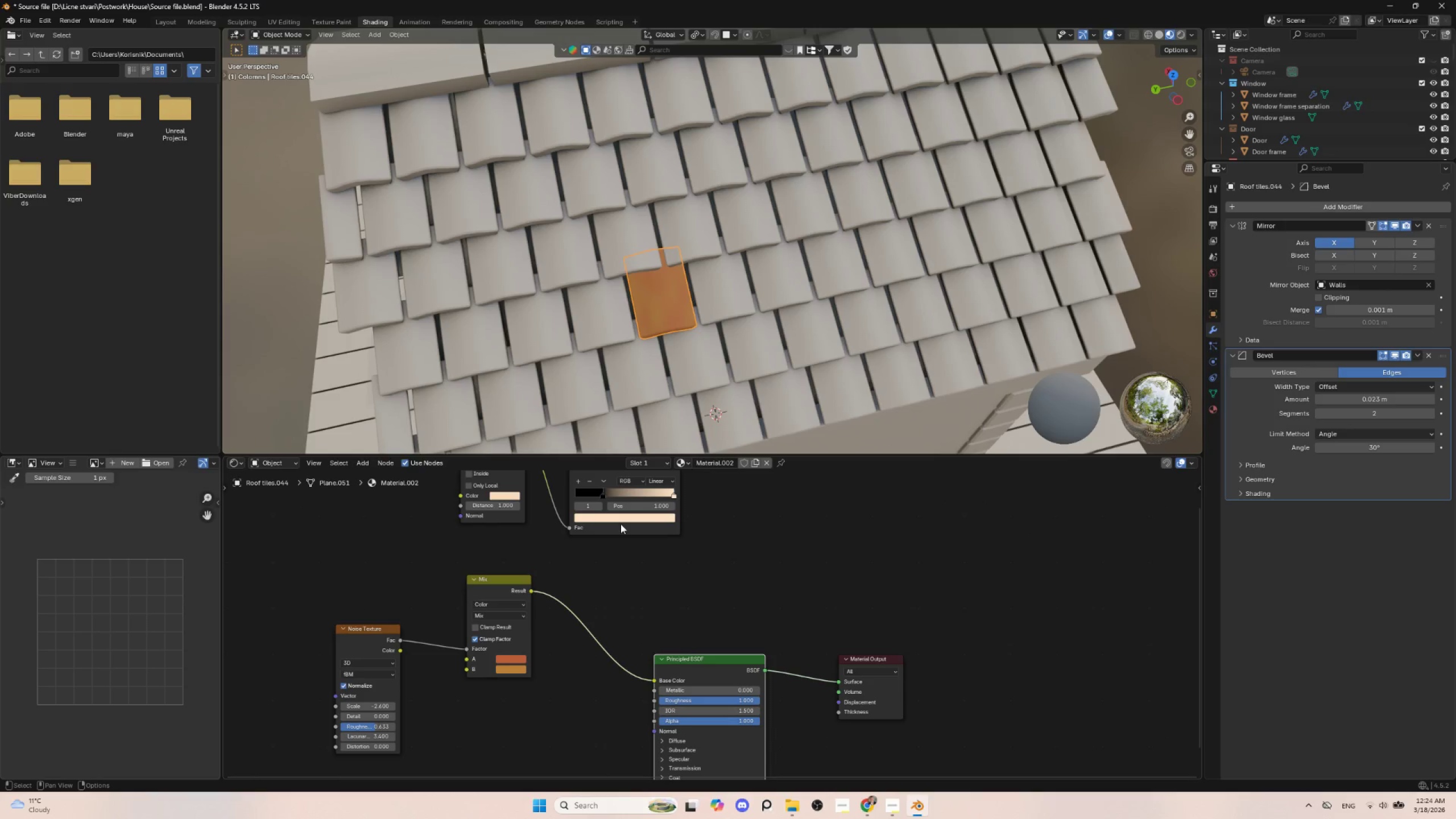 
scroll: coordinate [722, 342], scroll_direction: up, amount: 2.0
 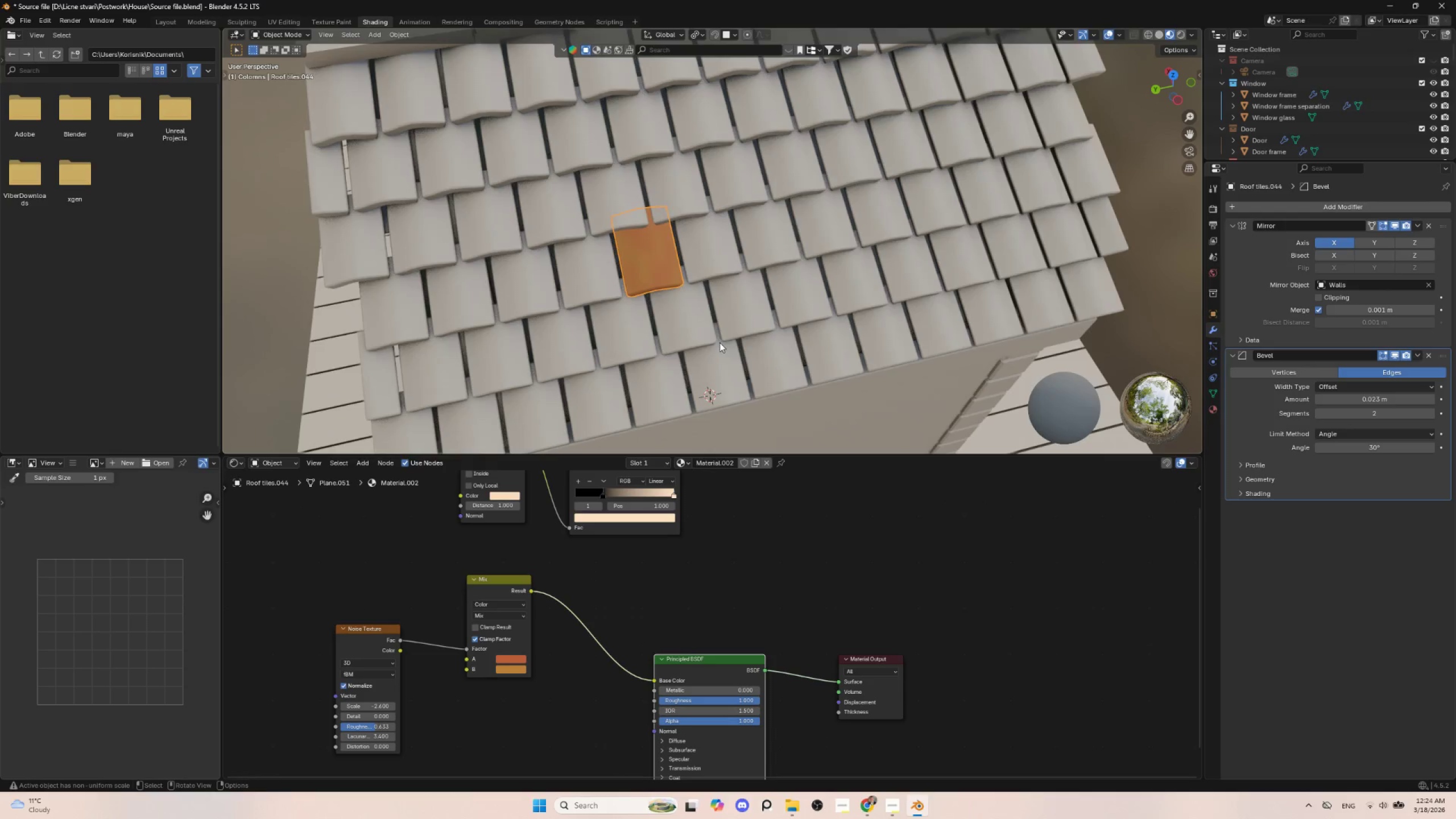 
hold_key(key=ShiftLeft, duration=0.73)
 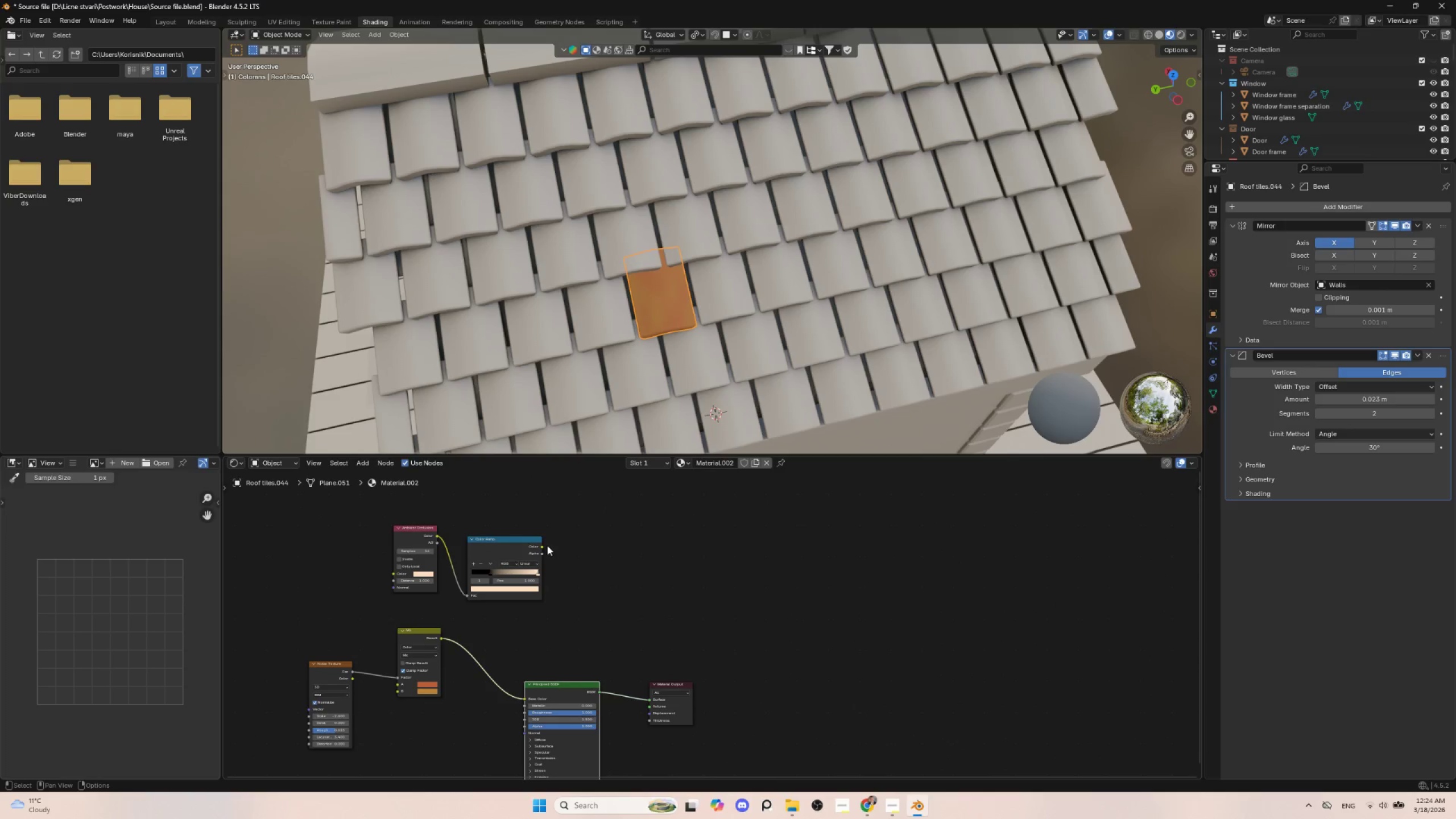 
scroll: coordinate [636, 575], scroll_direction: down, amount: 5.0
 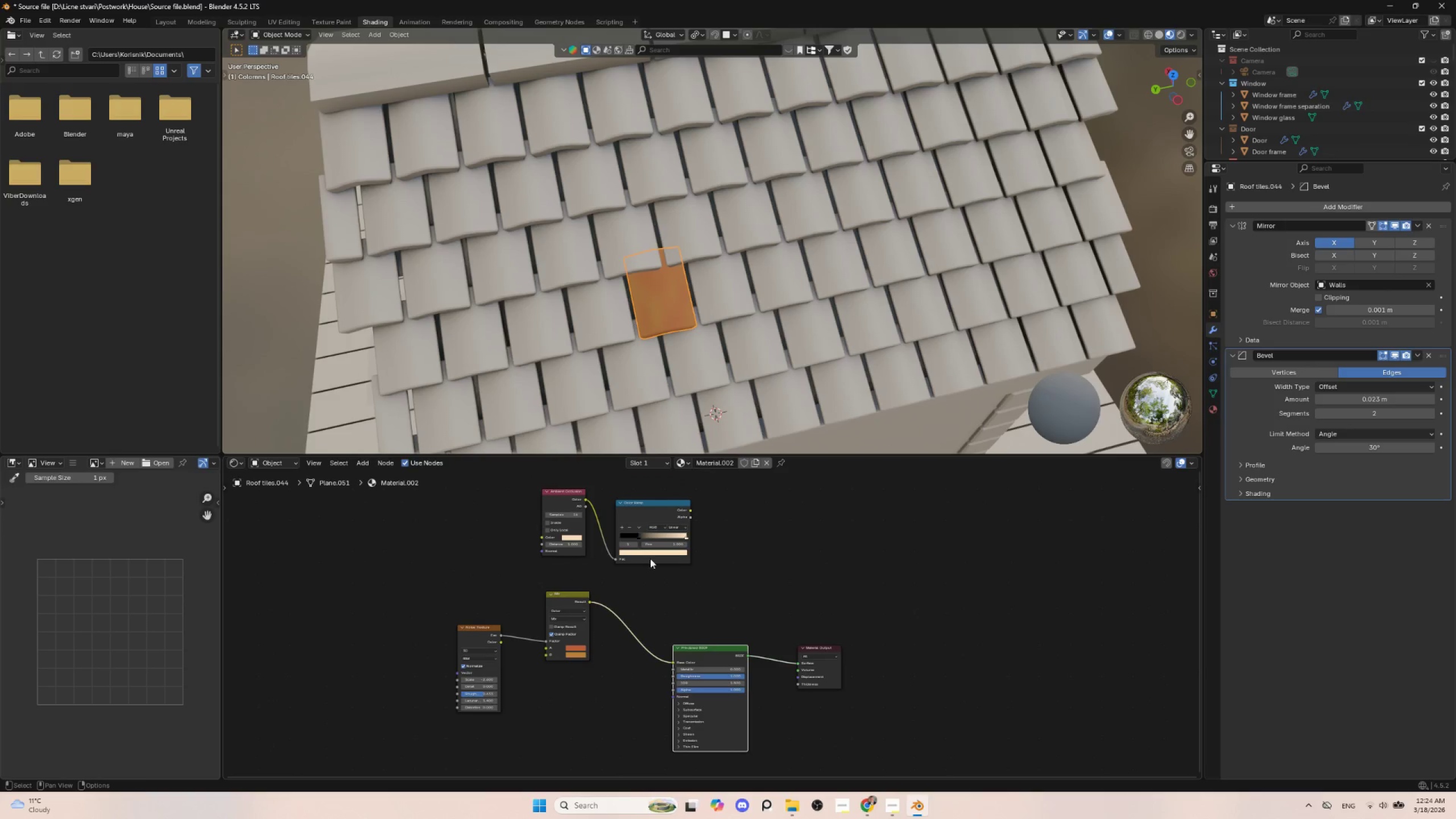 
hold_key(key=ShiftLeft, duration=7.22)
left_click_drag(start_coordinate=[411, 528], to_coordinate=[305, 533])
 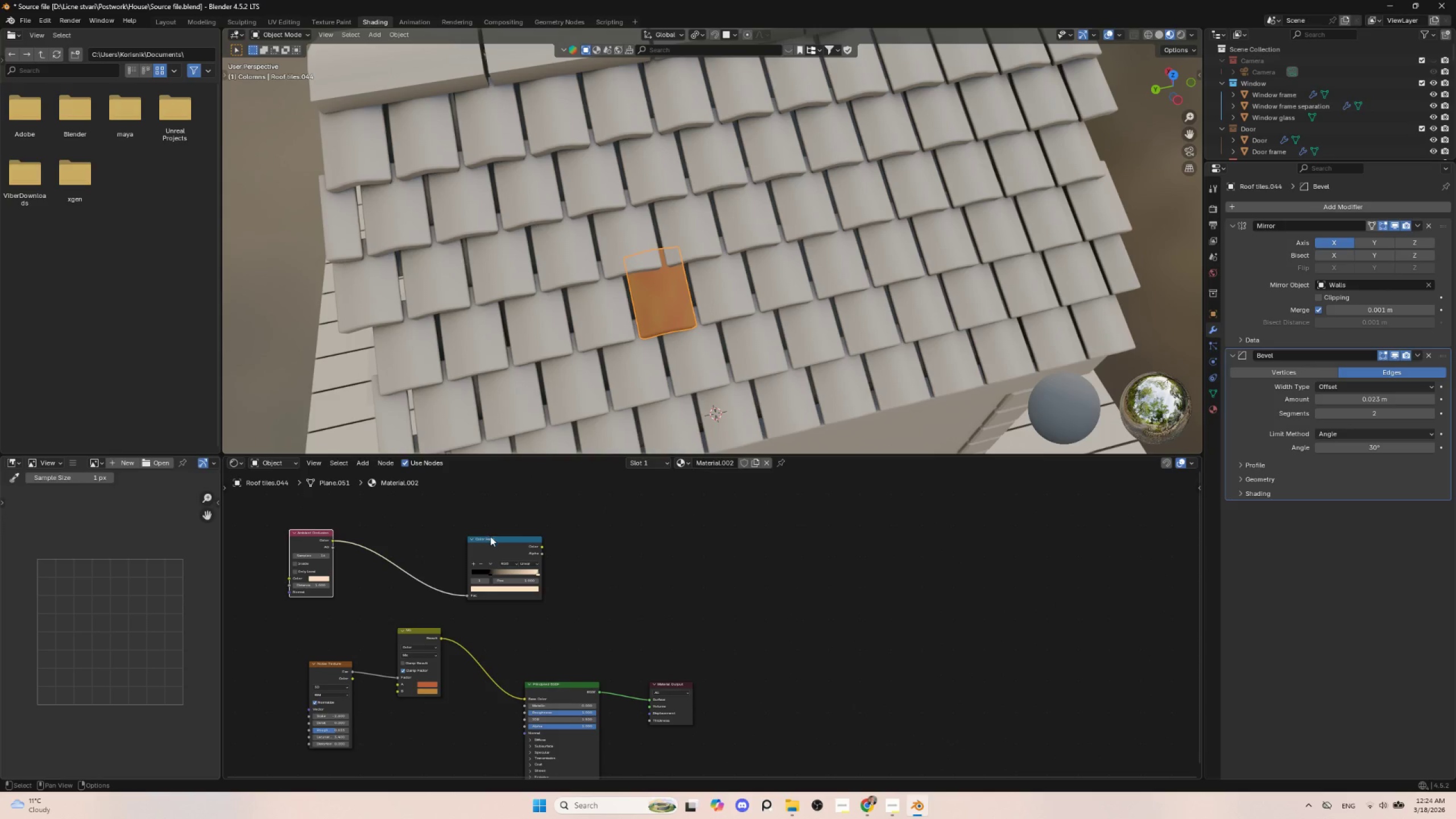 
left_click_drag(start_coordinate=[490, 536], to_coordinate=[405, 525])
 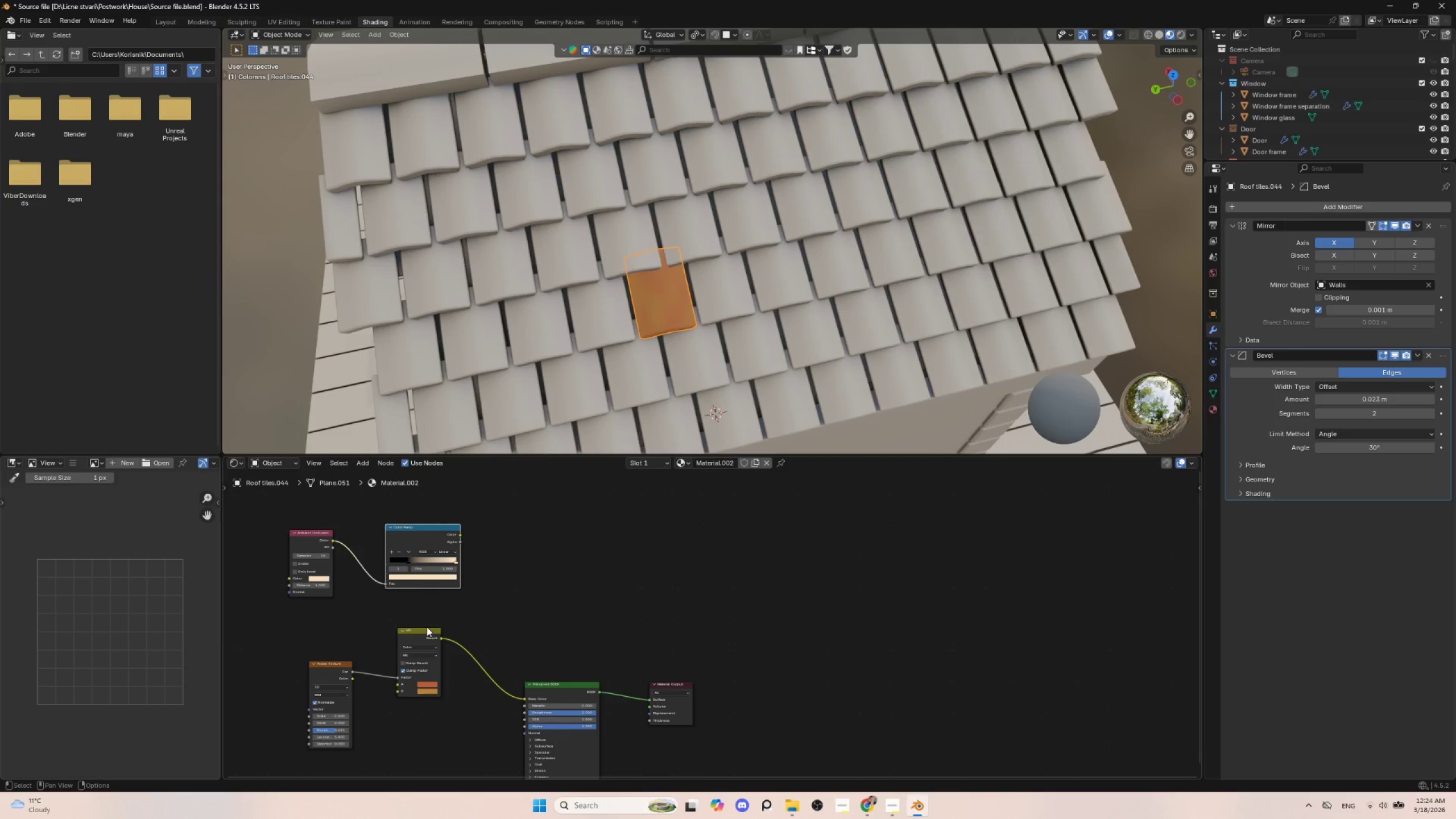 
double_click([428, 630])
 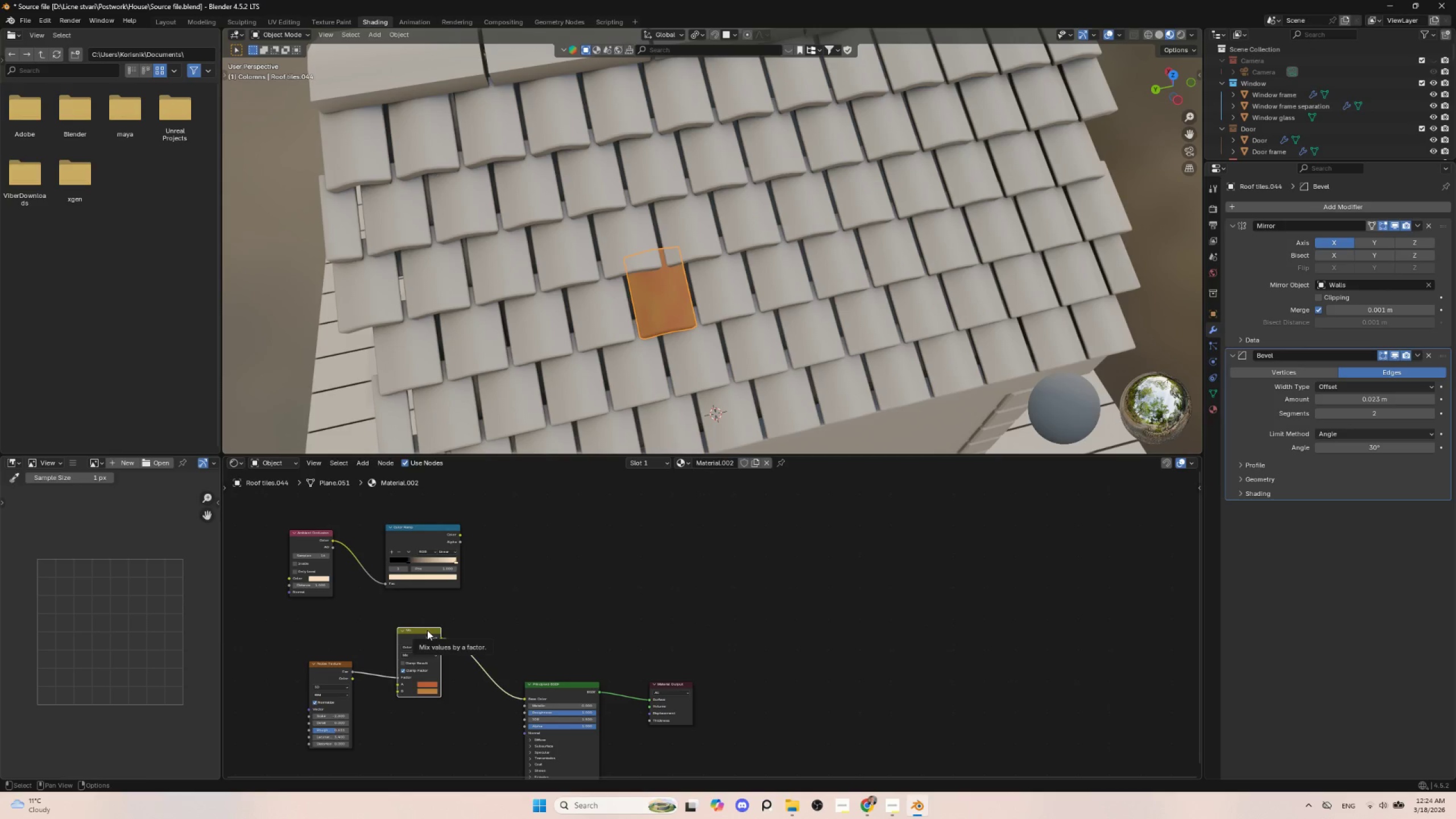 
hold_key(key=ShiftLeft, duration=1.5)
 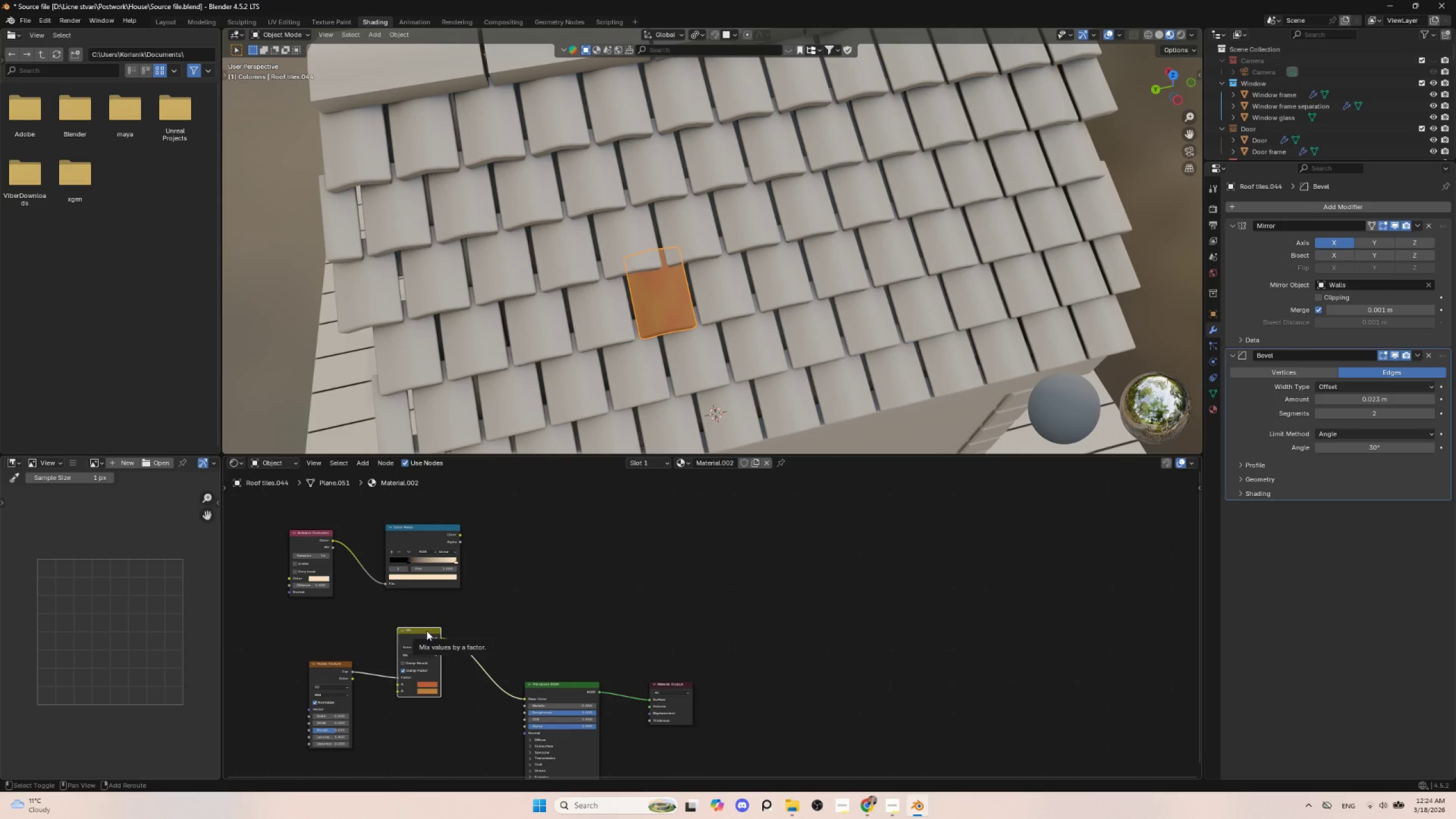 
key(Shift+D)
 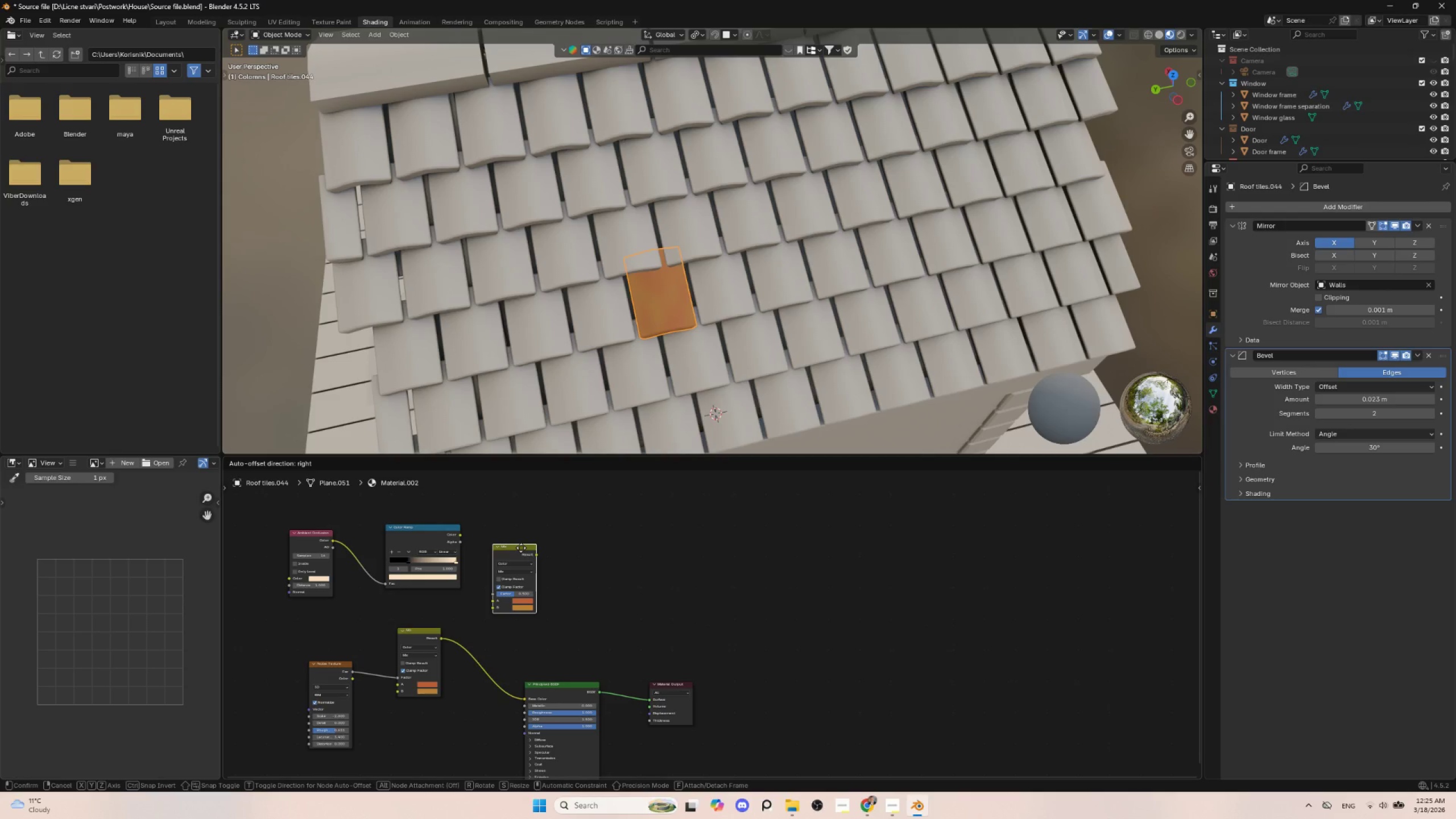 
left_click([521, 548])
 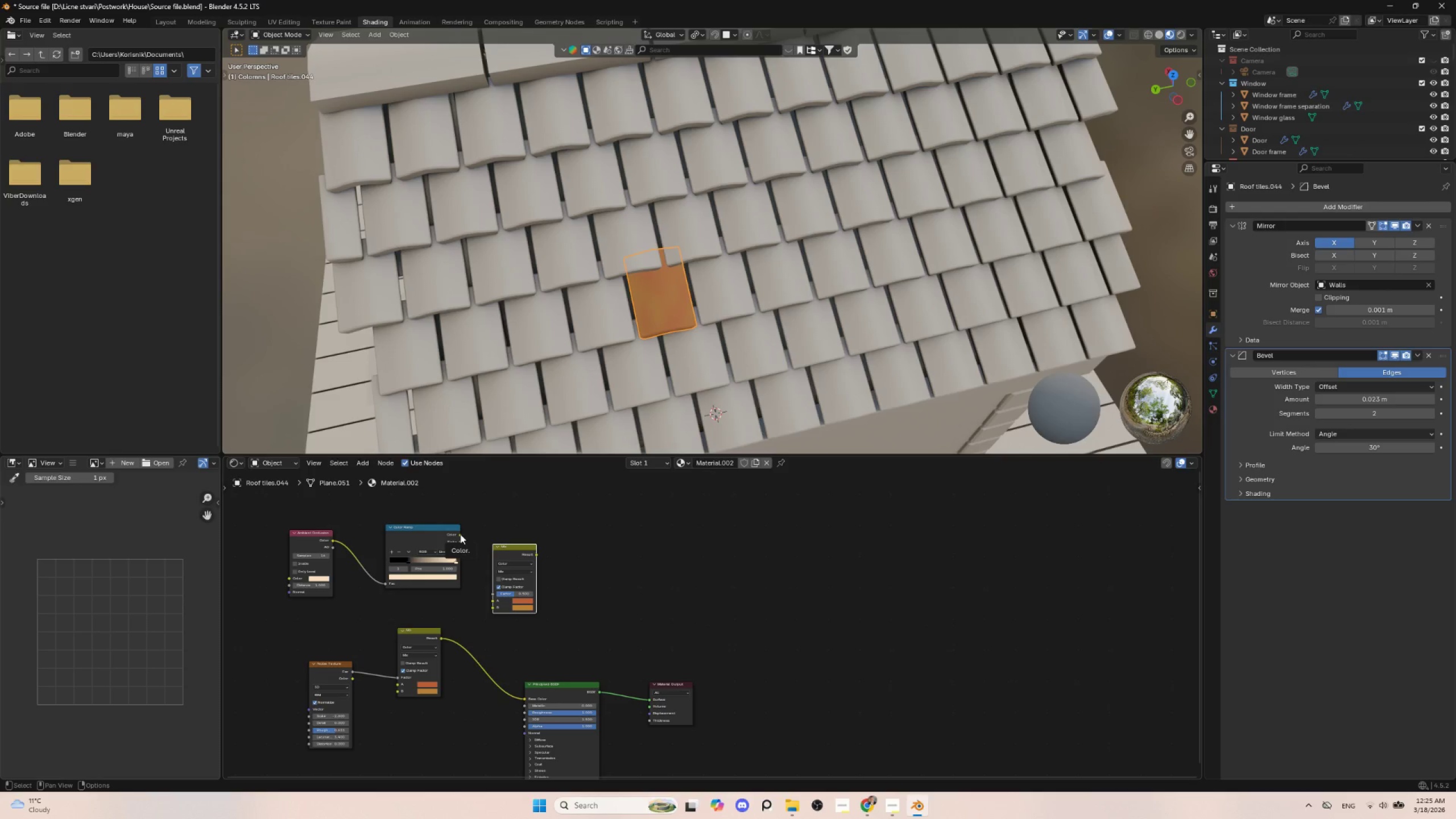 
left_click_drag(start_coordinate=[460, 534], to_coordinate=[489, 601])
 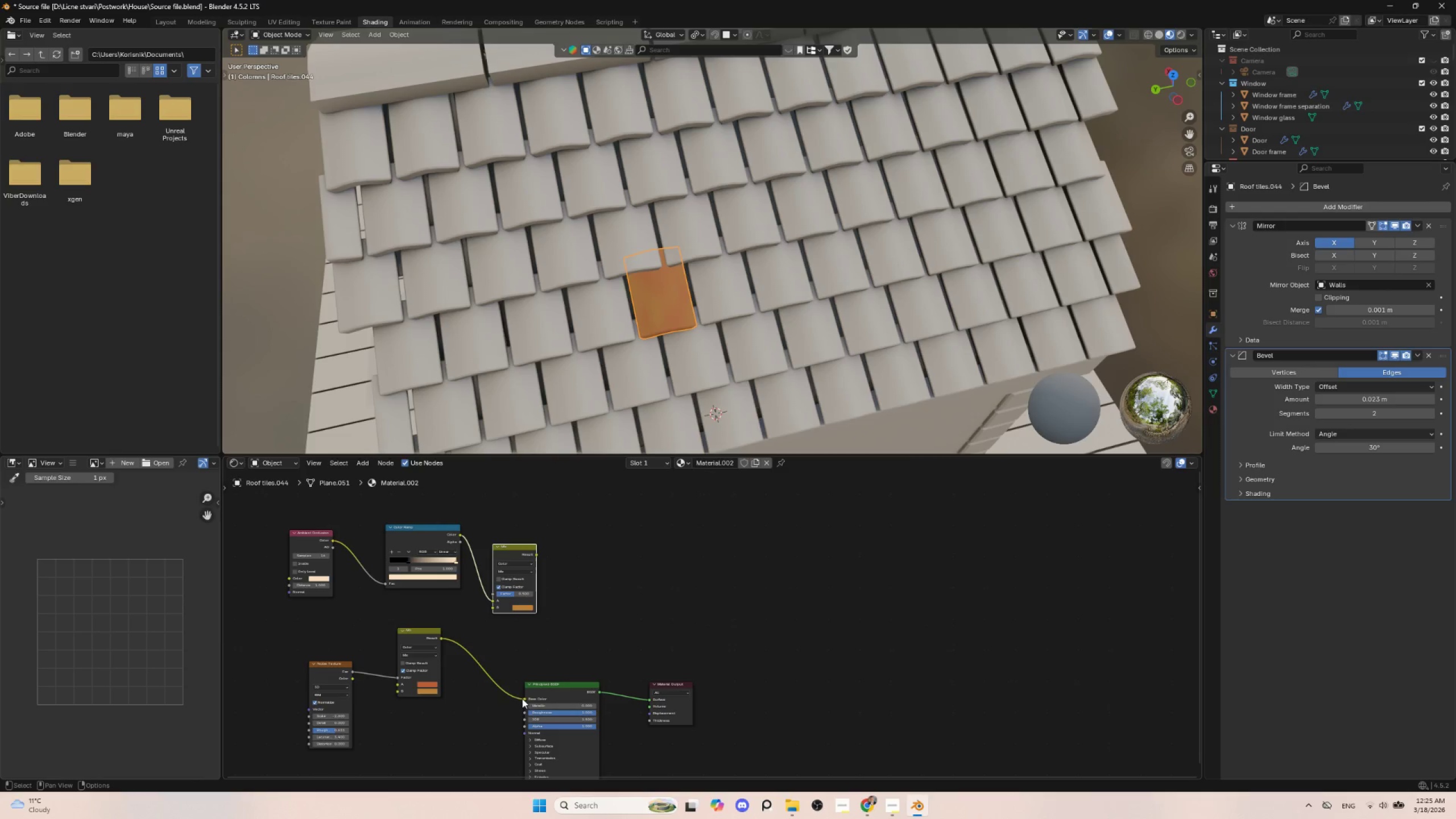 
left_click_drag(start_coordinate=[523, 696], to_coordinate=[488, 611])
 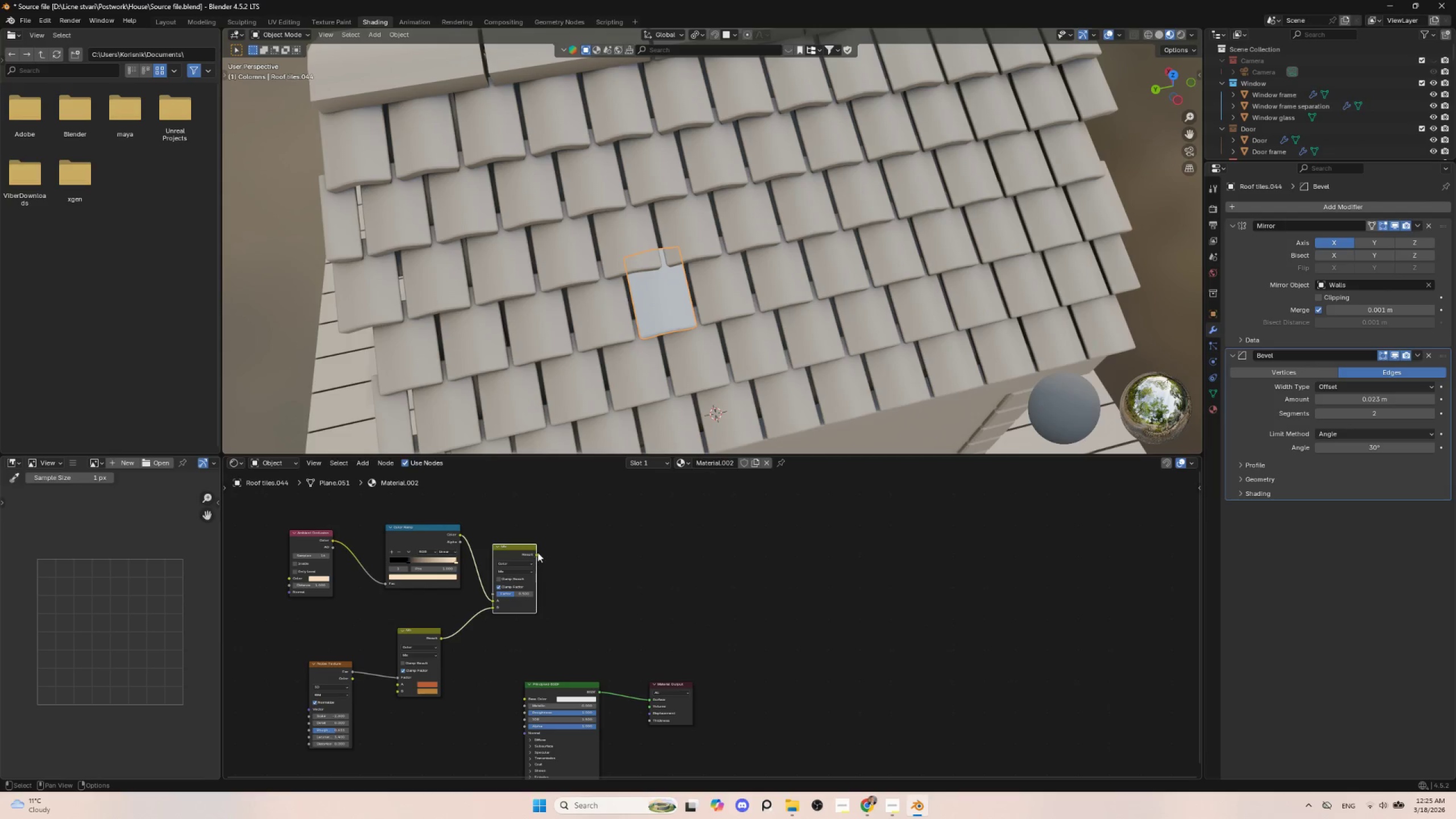 
left_click_drag(start_coordinate=[538, 552], to_coordinate=[521, 695])
 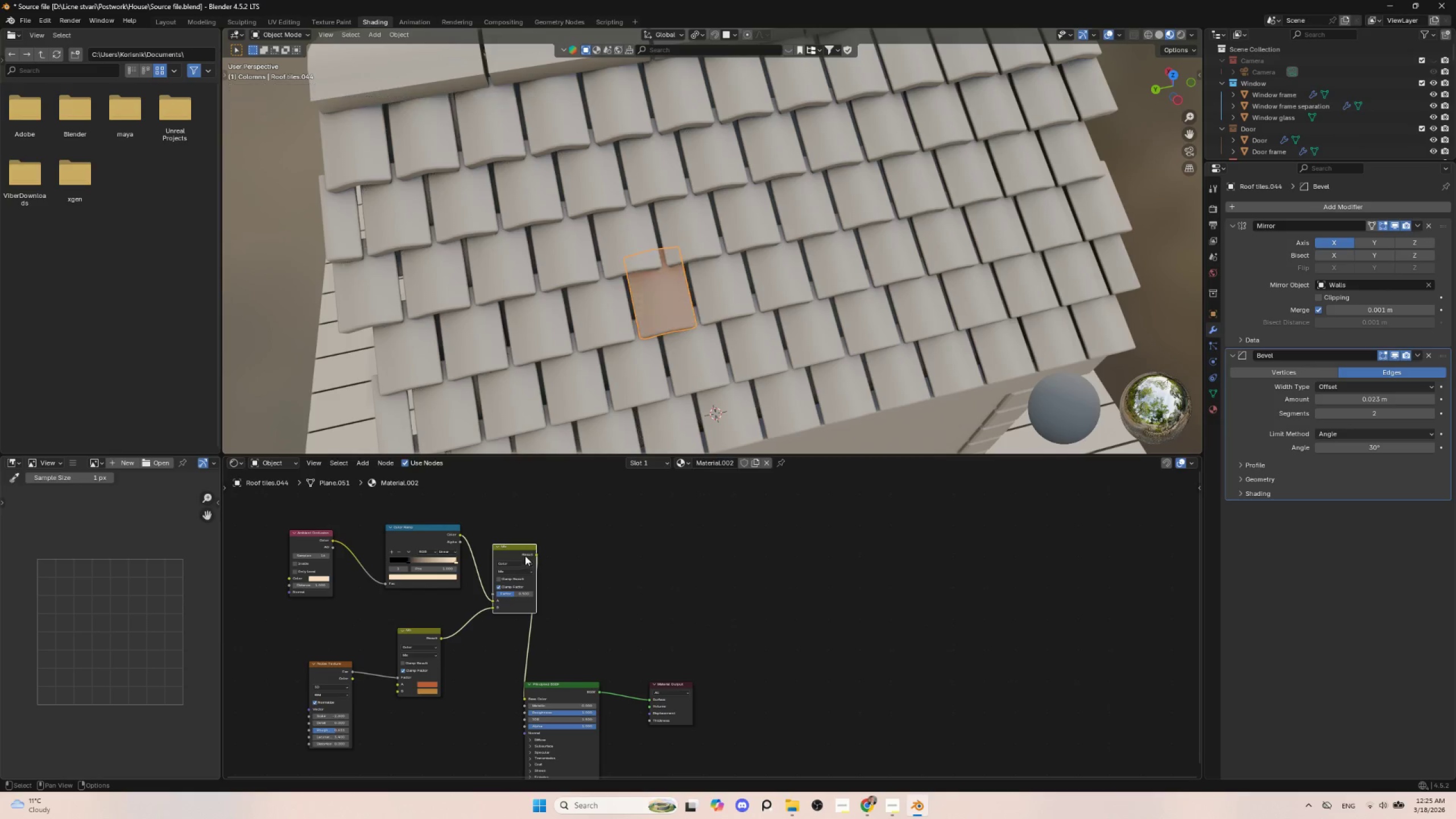 
left_click_drag(start_coordinate=[520, 547], to_coordinate=[506, 581])
 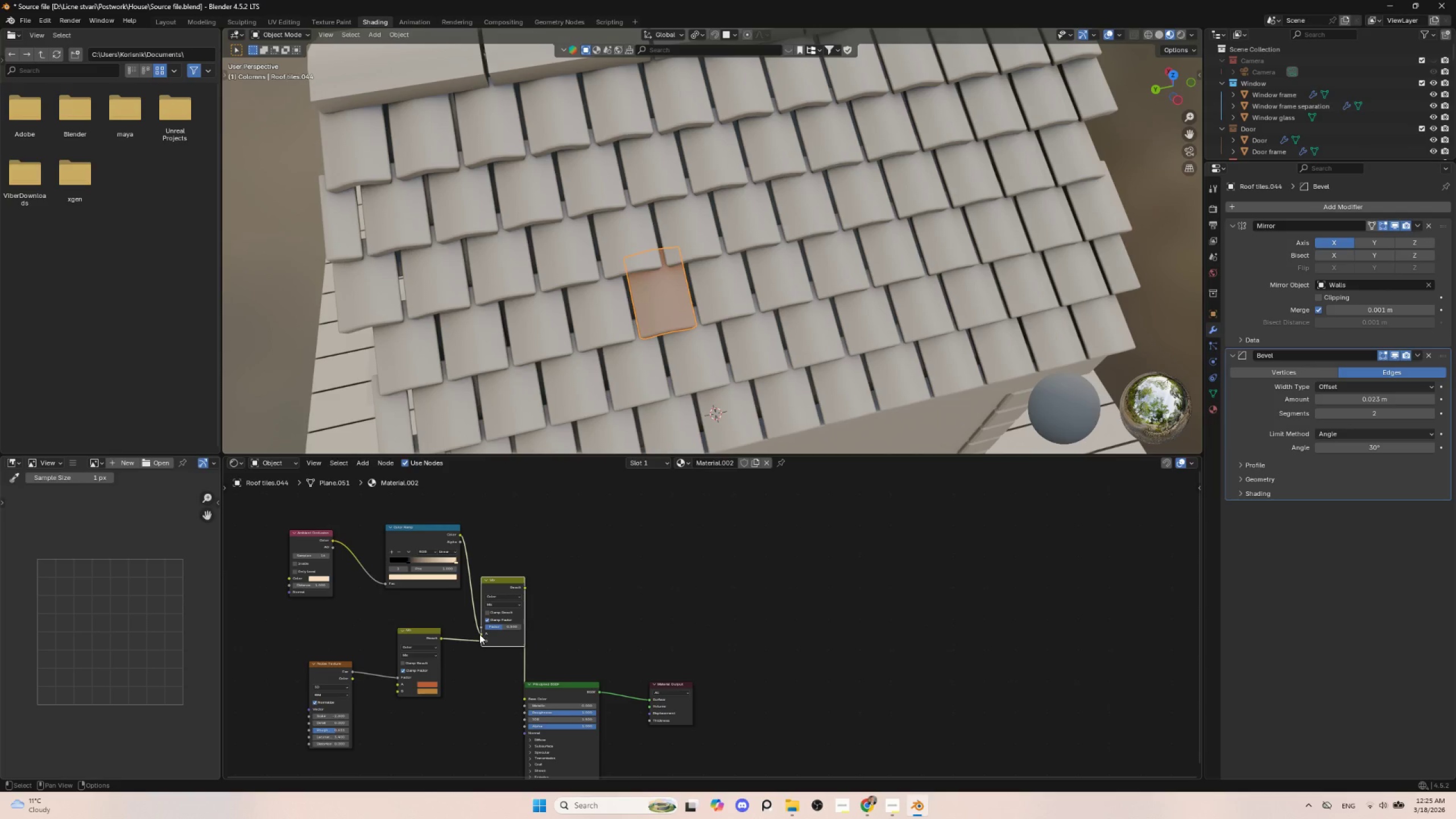 
left_click_drag(start_coordinate=[479, 634], to_coordinate=[483, 628])
 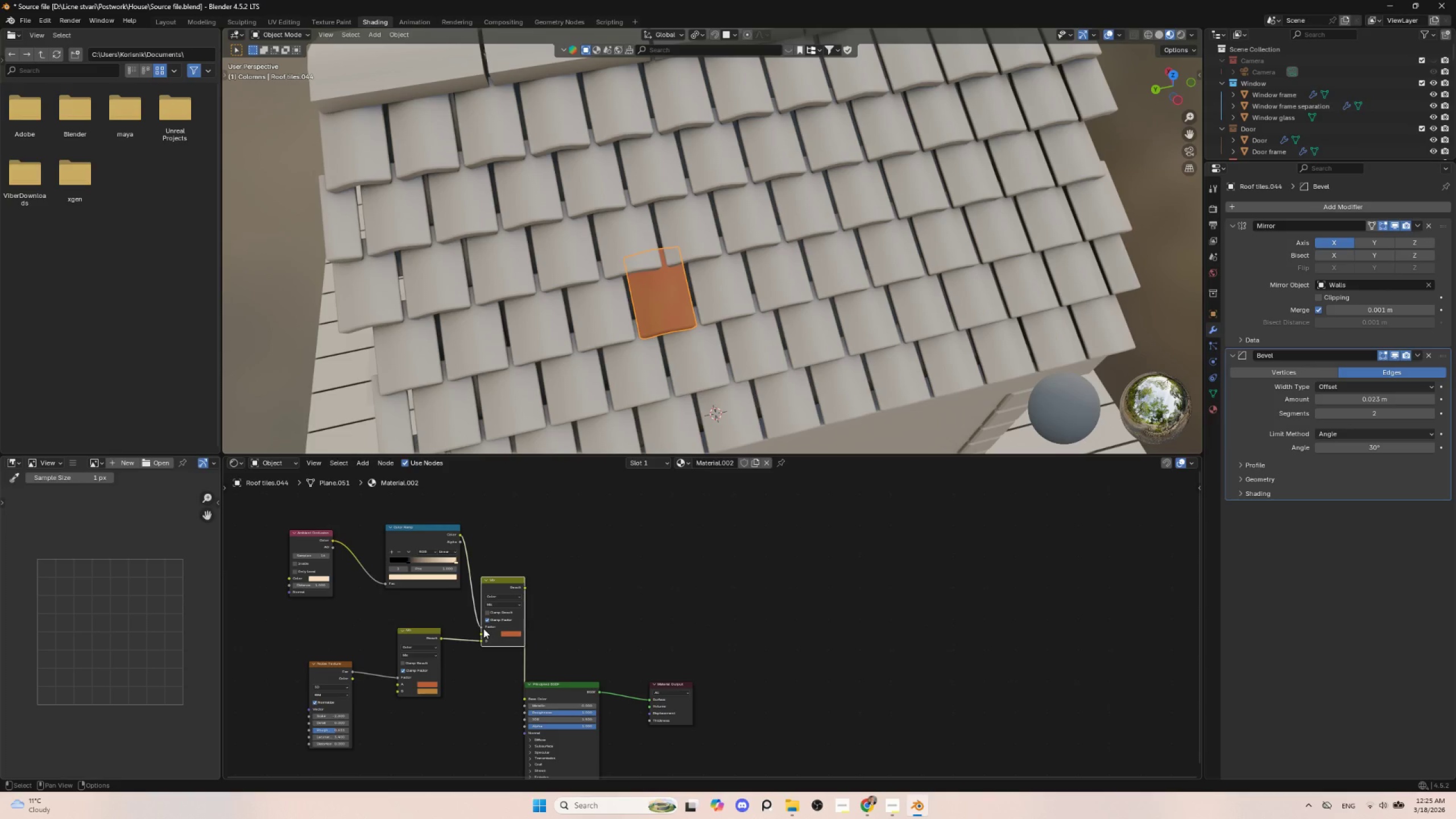 
left_click_drag(start_coordinate=[480, 628], to_coordinate=[481, 635])
 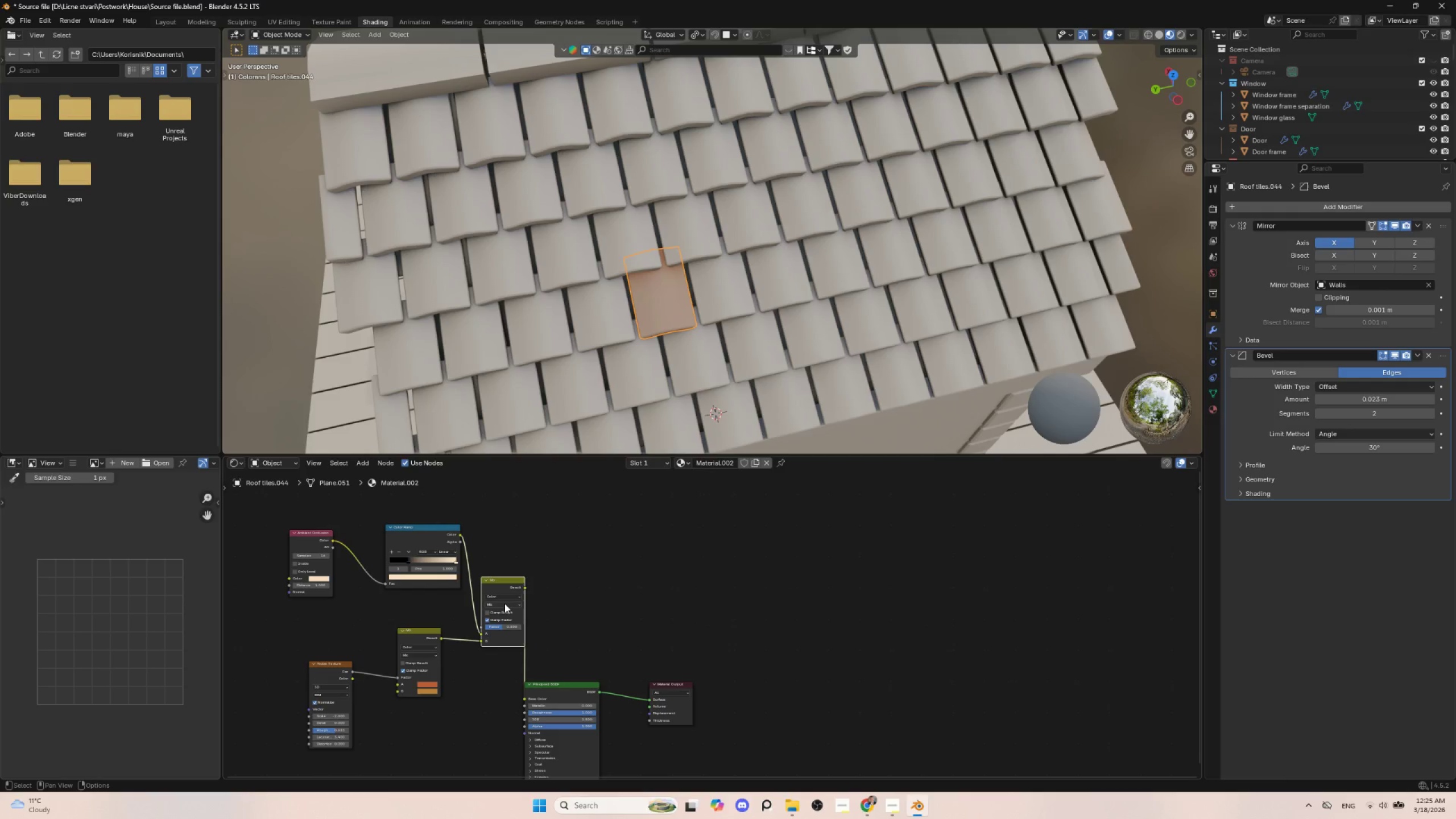 
left_click([504, 605])
 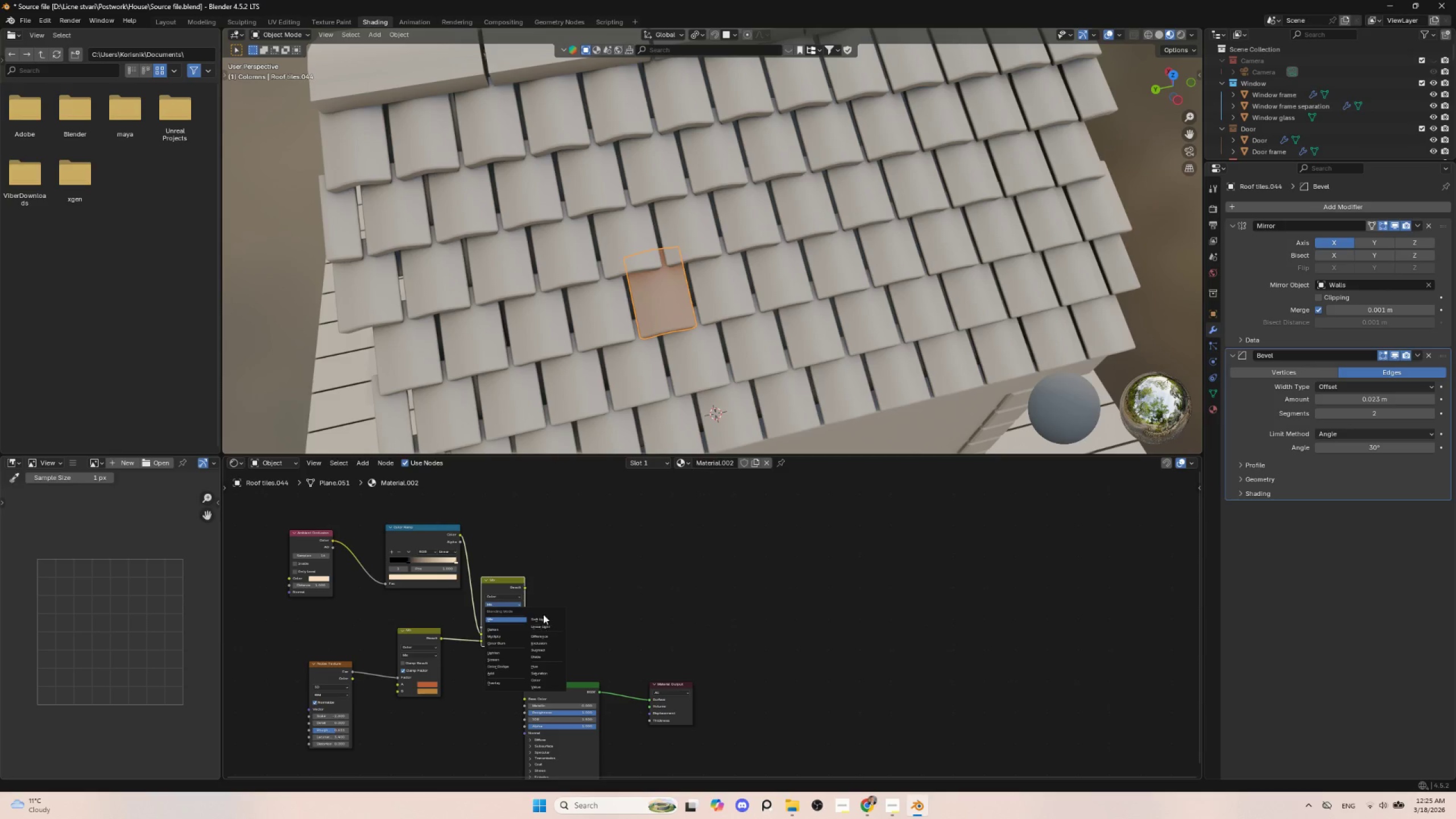 
left_click([500, 635])
 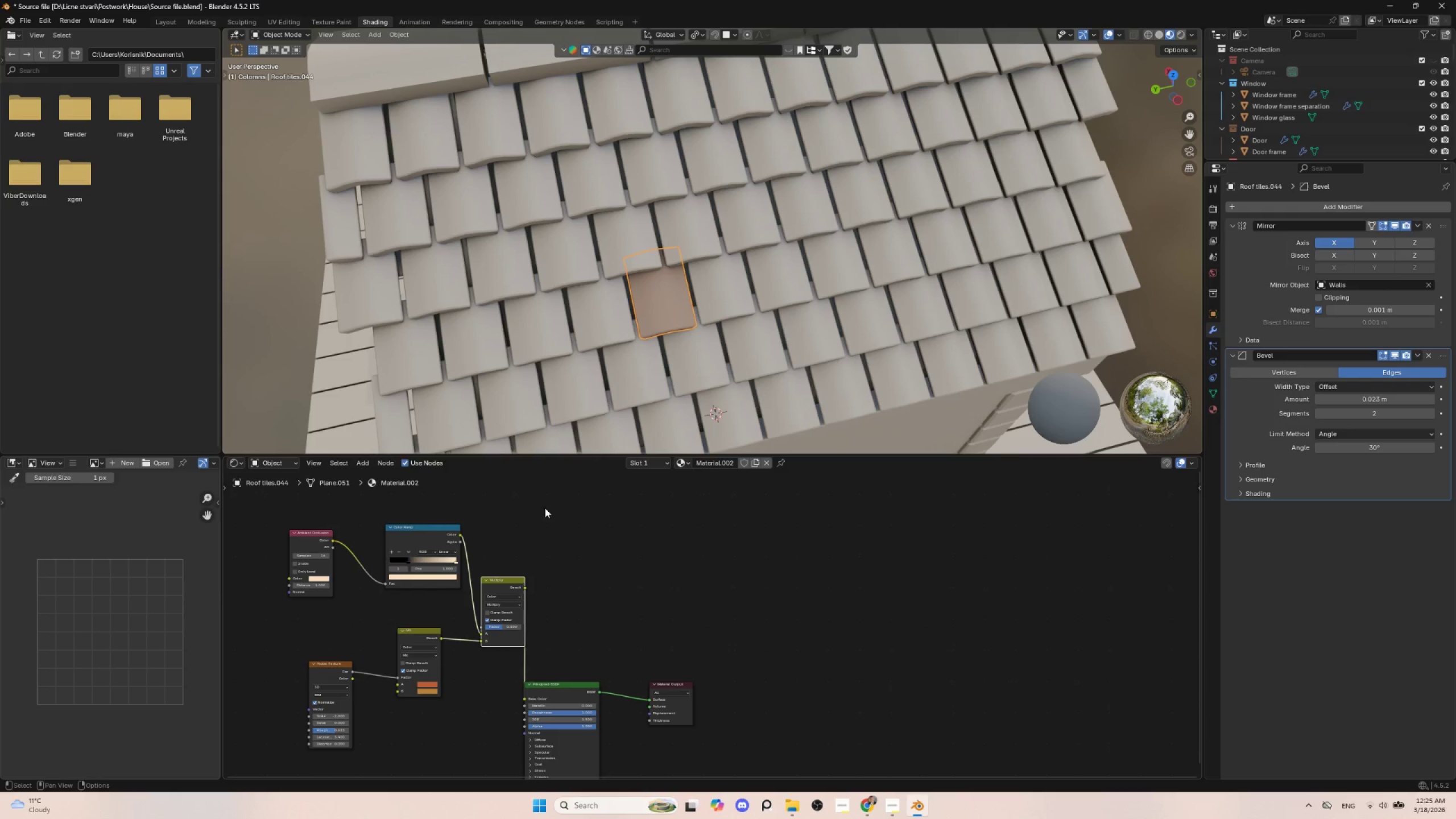 
hold_key(key=ShiftLeft, duration=0.66)
scroll: coordinate [497, 638], scroll_direction: up, amount: 4.0
 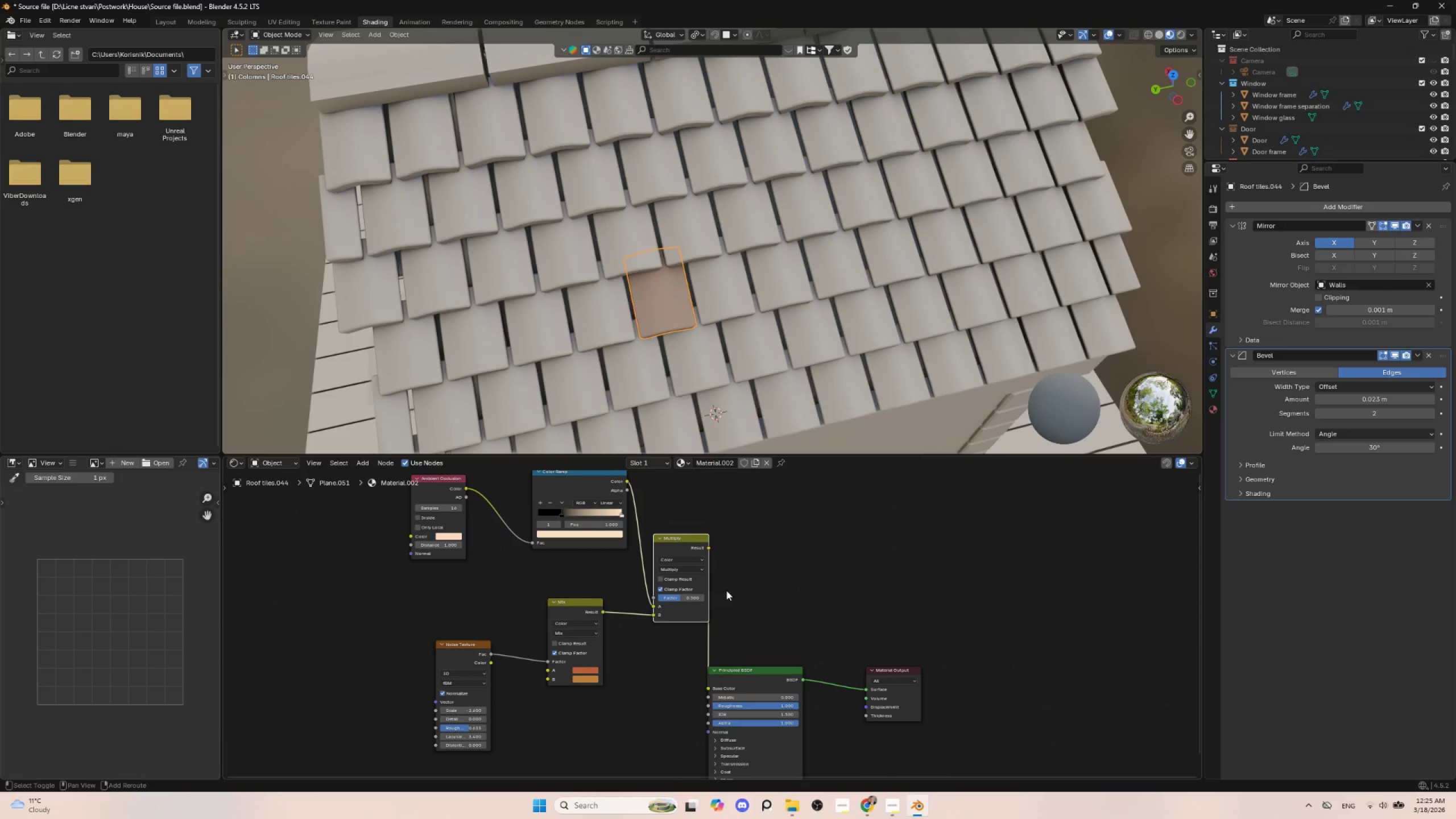 
hold_key(key=ShiftLeft, duration=0.8)
 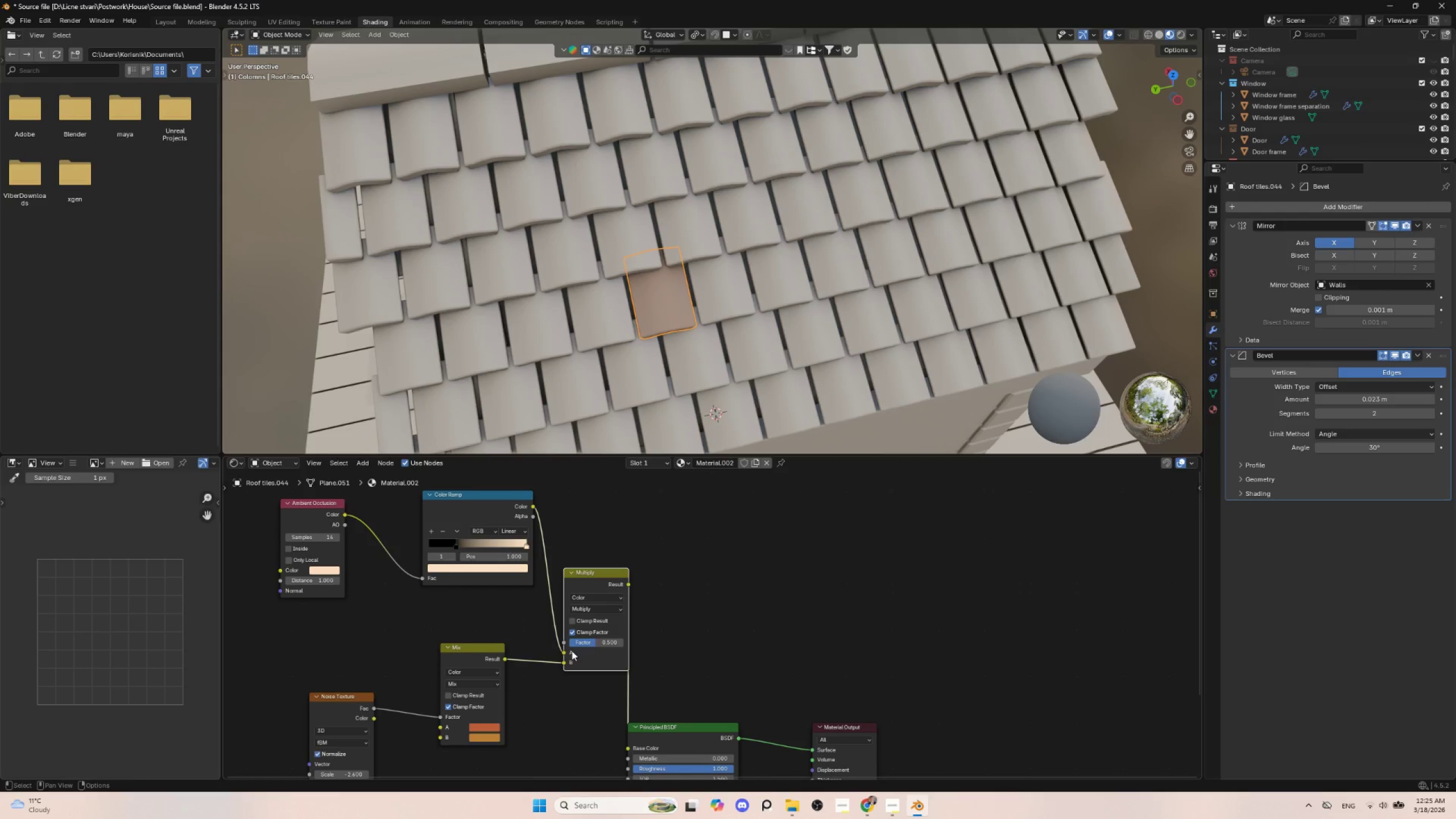 
scroll: coordinate [715, 606], scroll_direction: up, amount: 2.0
 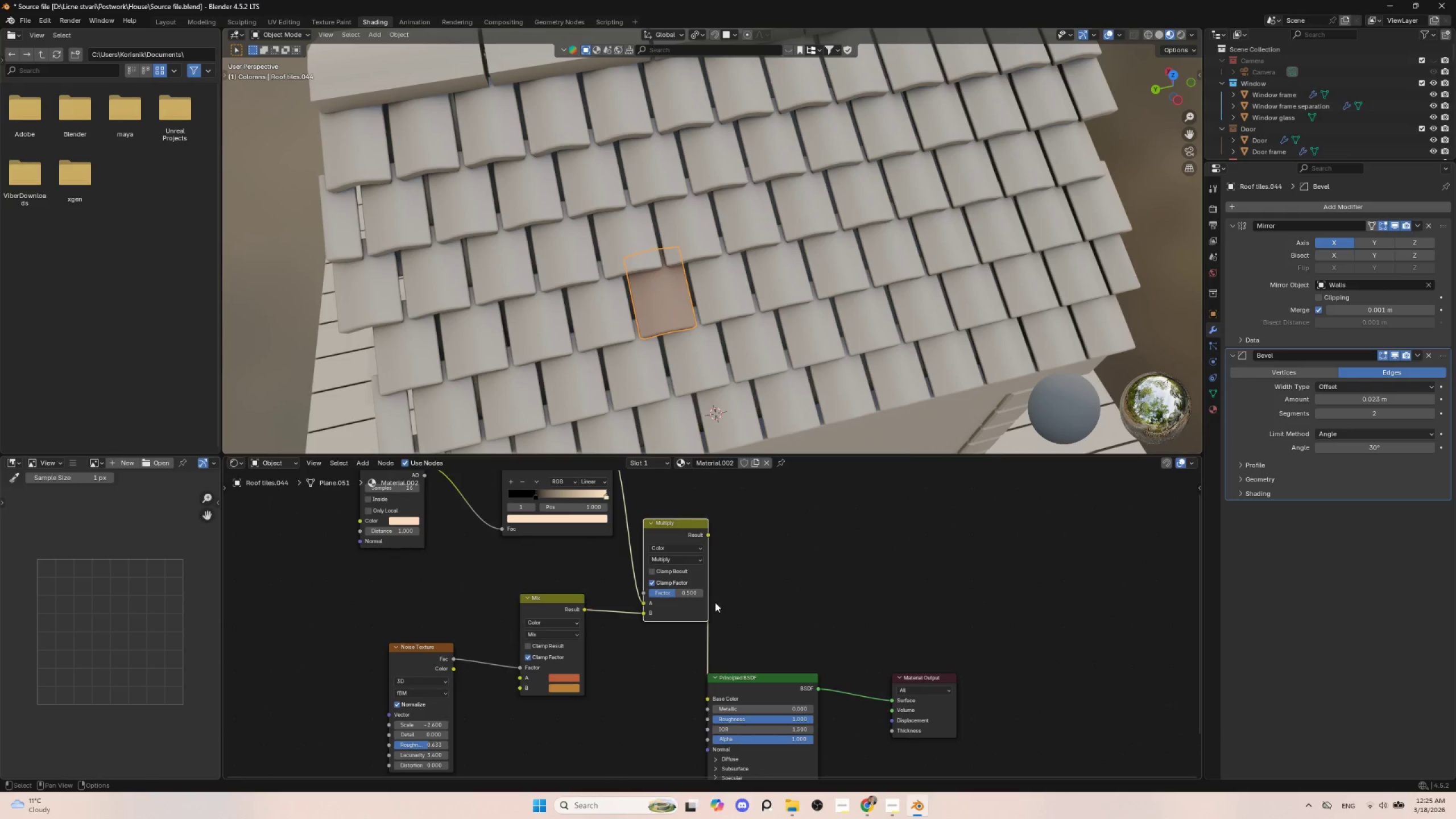 
hold_key(key=ShiftLeft, duration=15.11)
left_click_drag(start_coordinate=[494, 494], to_coordinate=[454, 533])
 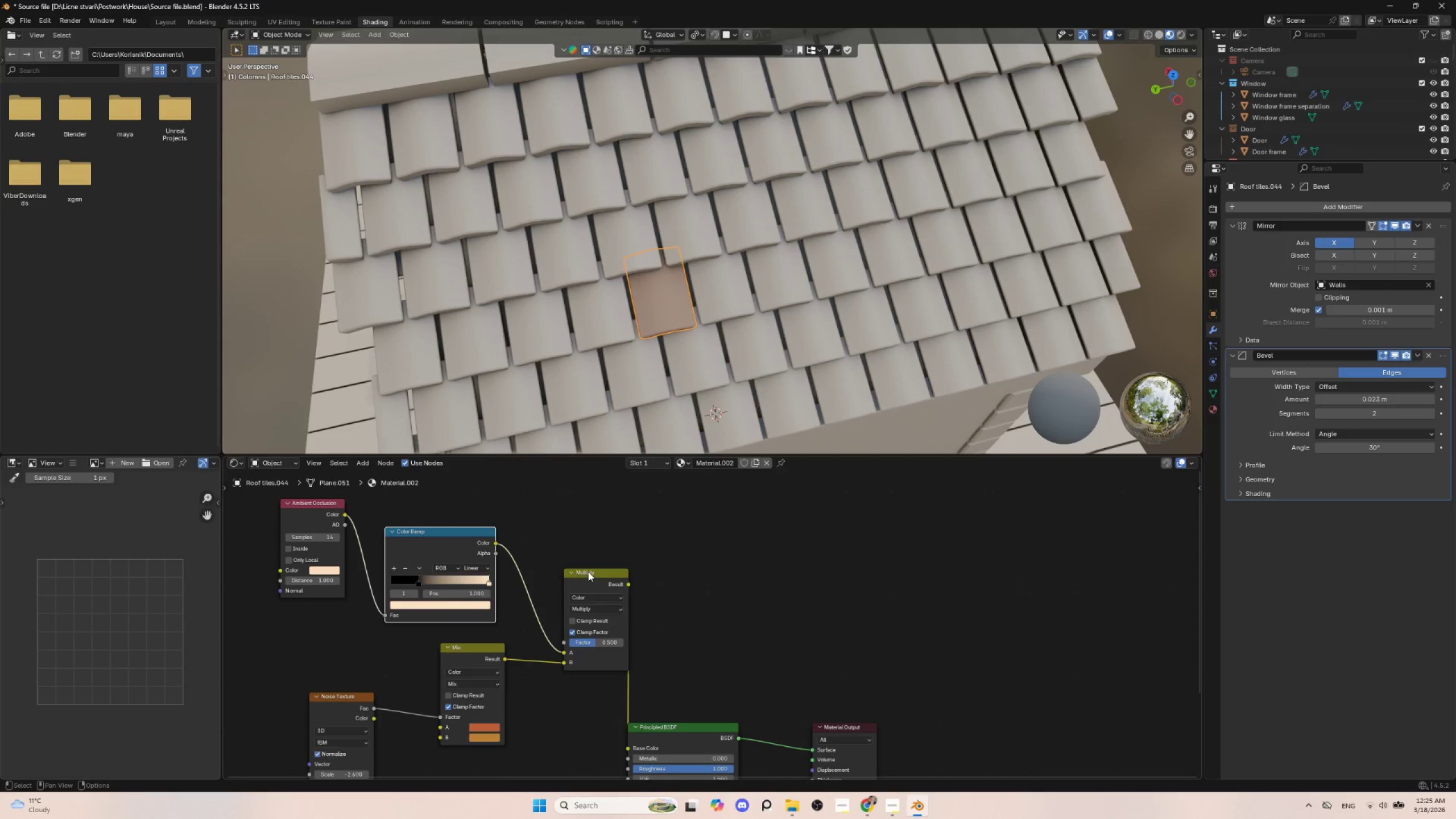 
left_click([588, 572])
 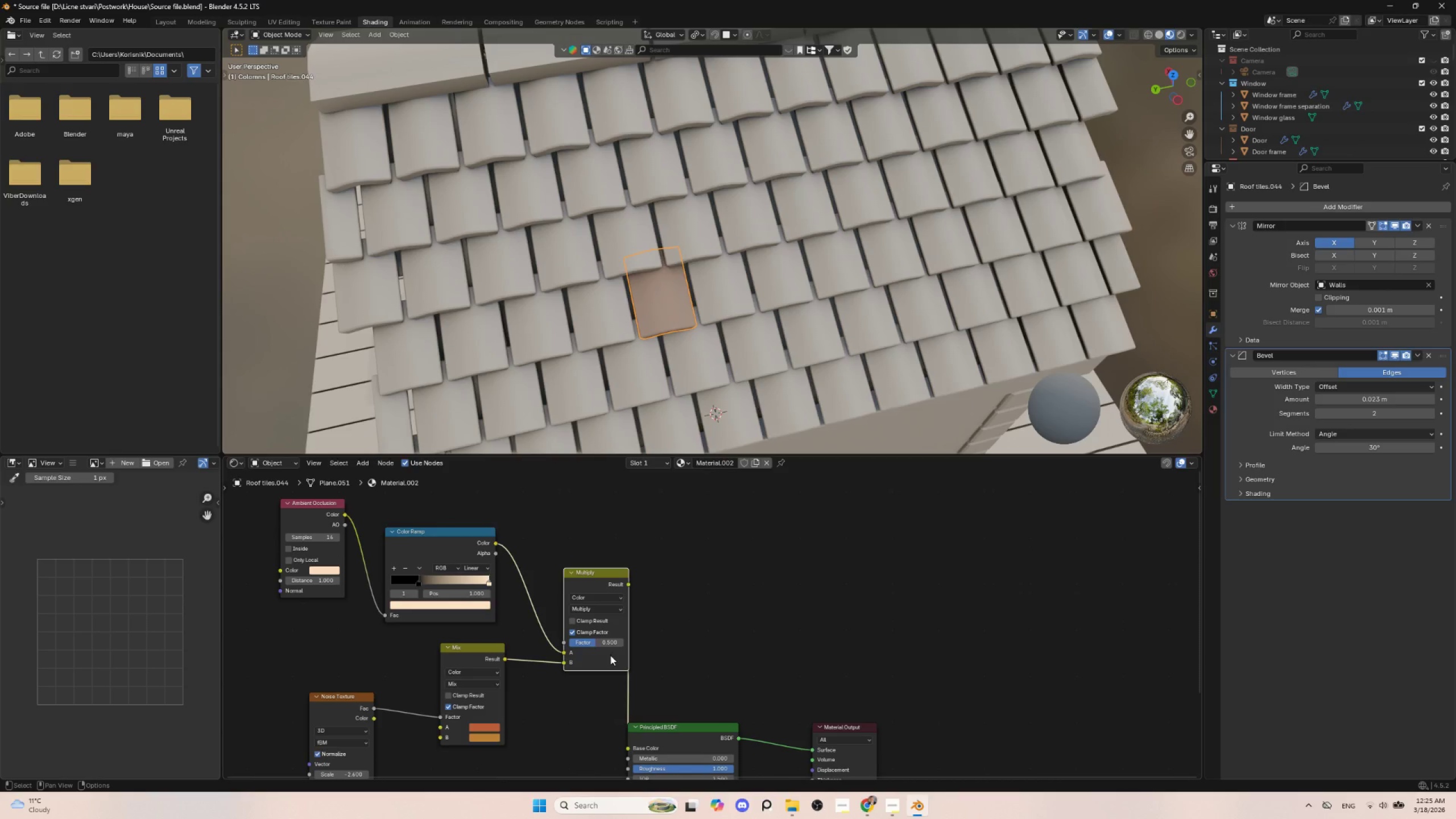 
left_click_drag(start_coordinate=[602, 570], to_coordinate=[574, 579])
 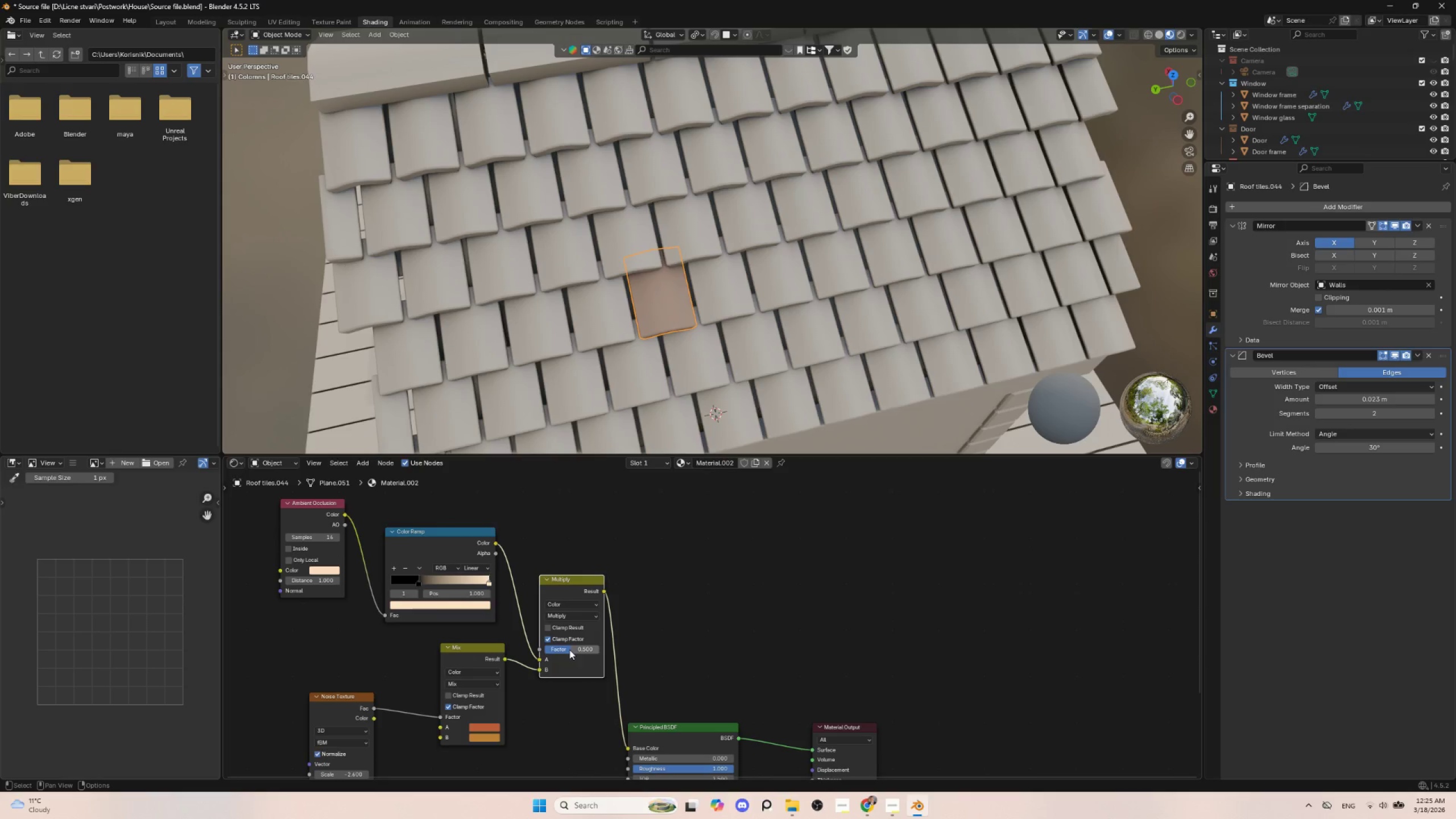 
left_click_drag(start_coordinate=[566, 647], to_coordinate=[457, 637])
 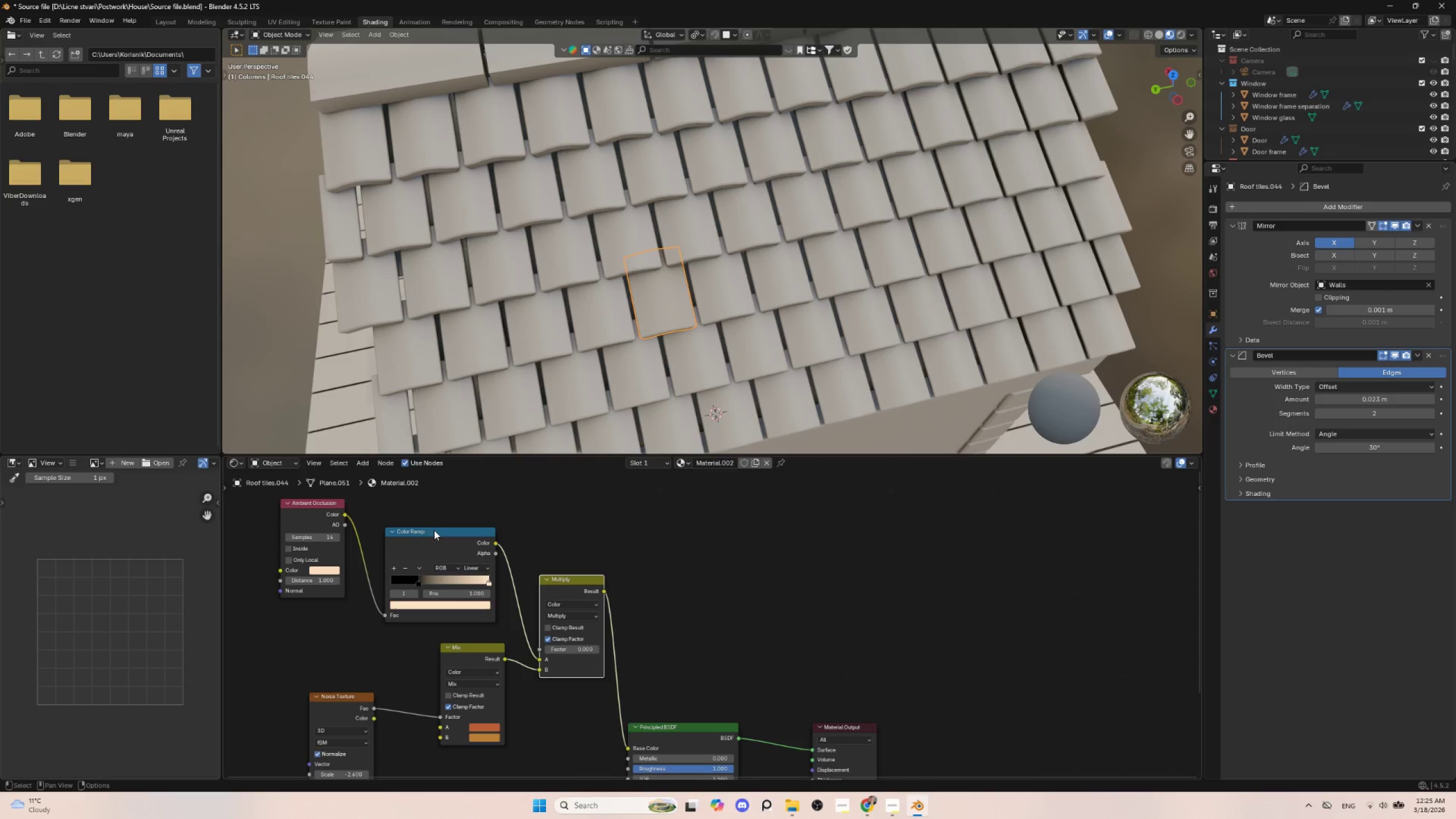 
hold_key(key=ControlLeft, duration=2.48)
hold_key(key=ShiftLeft, duration=1.52)
left_click([437, 530])
 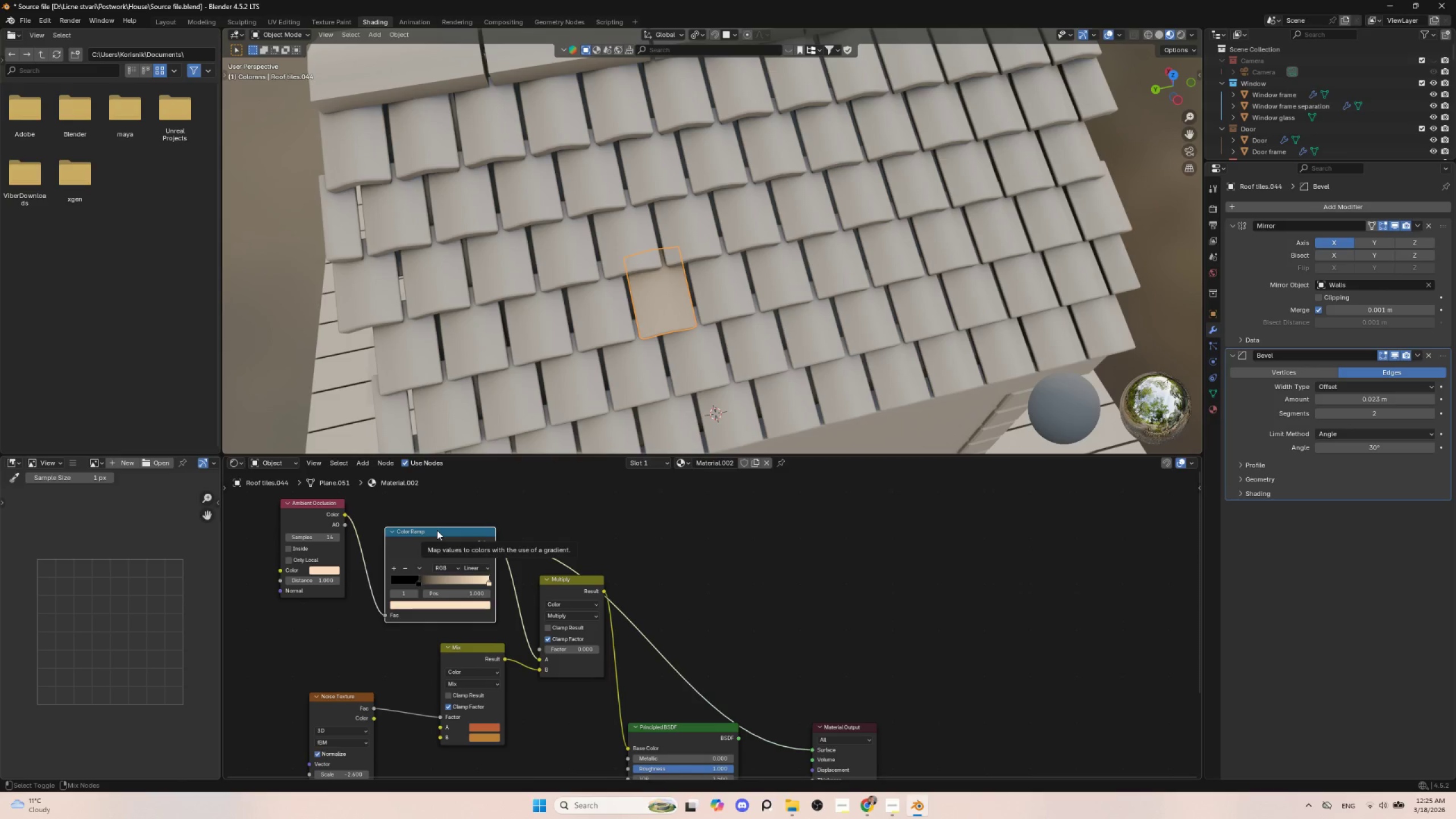 
hold_key(key=ShiftLeft, duration=0.97)
 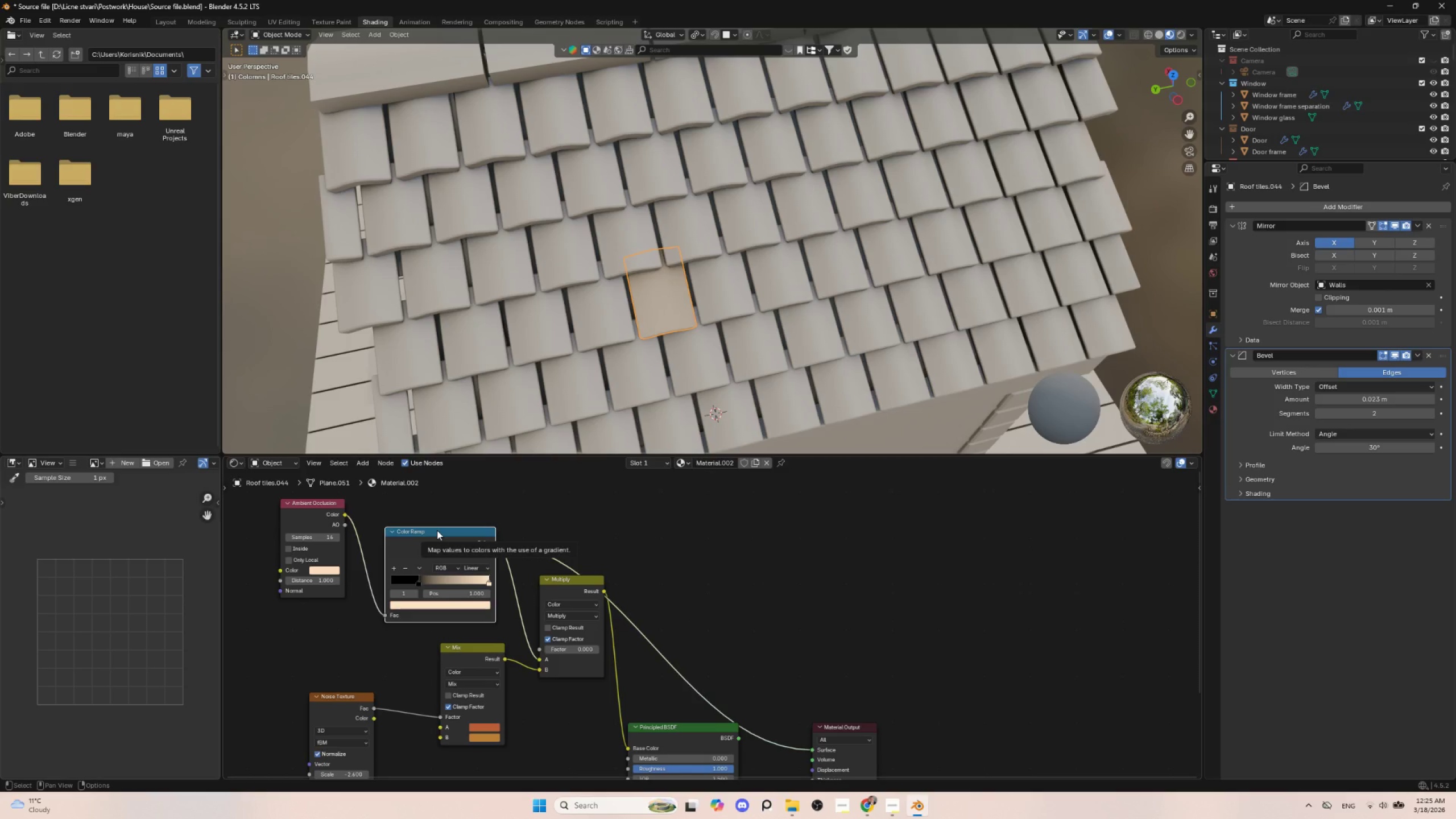 
hold_key(key=ShiftLeft, duration=1.11)
hold_key(key=ControlLeft, duration=1.08)
left_click([437, 530])
 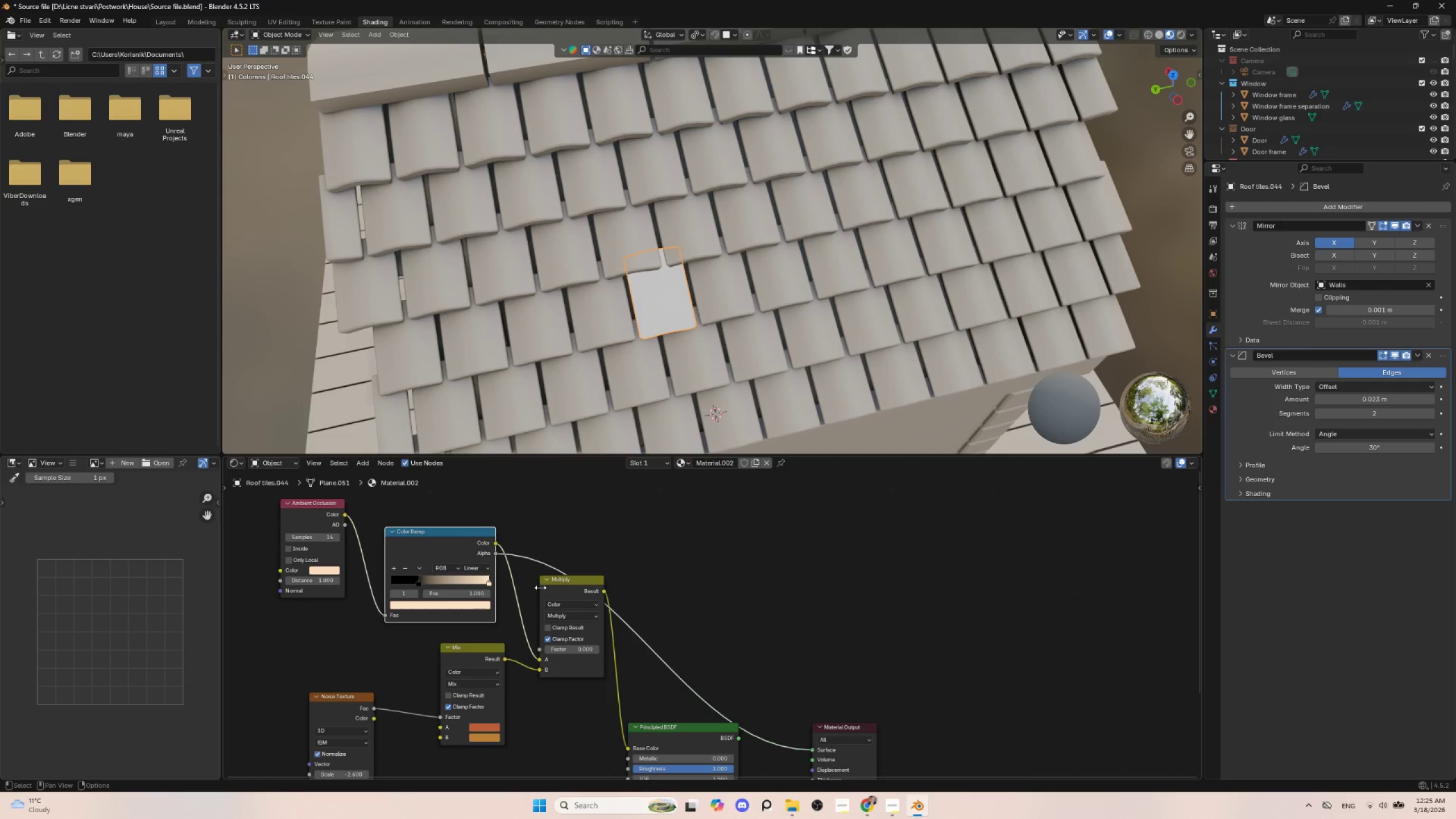 
hold_key(key=ControlLeft, duration=2.53)
hold_key(key=ShiftLeft, duration=1.5)
left_click([560, 580])
 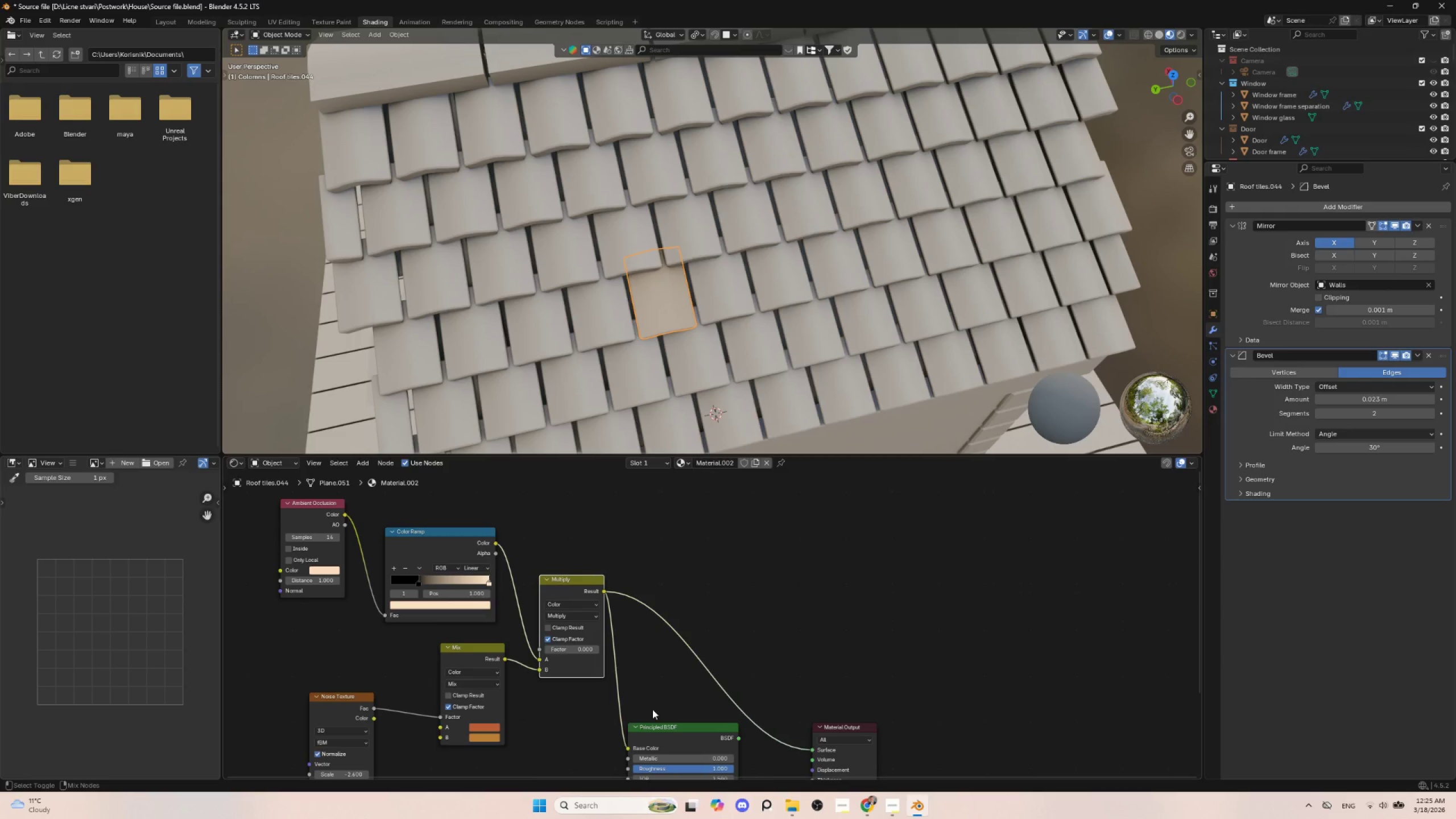 
hold_key(key=ShiftLeft, duration=1.01)
left_click([673, 726])
 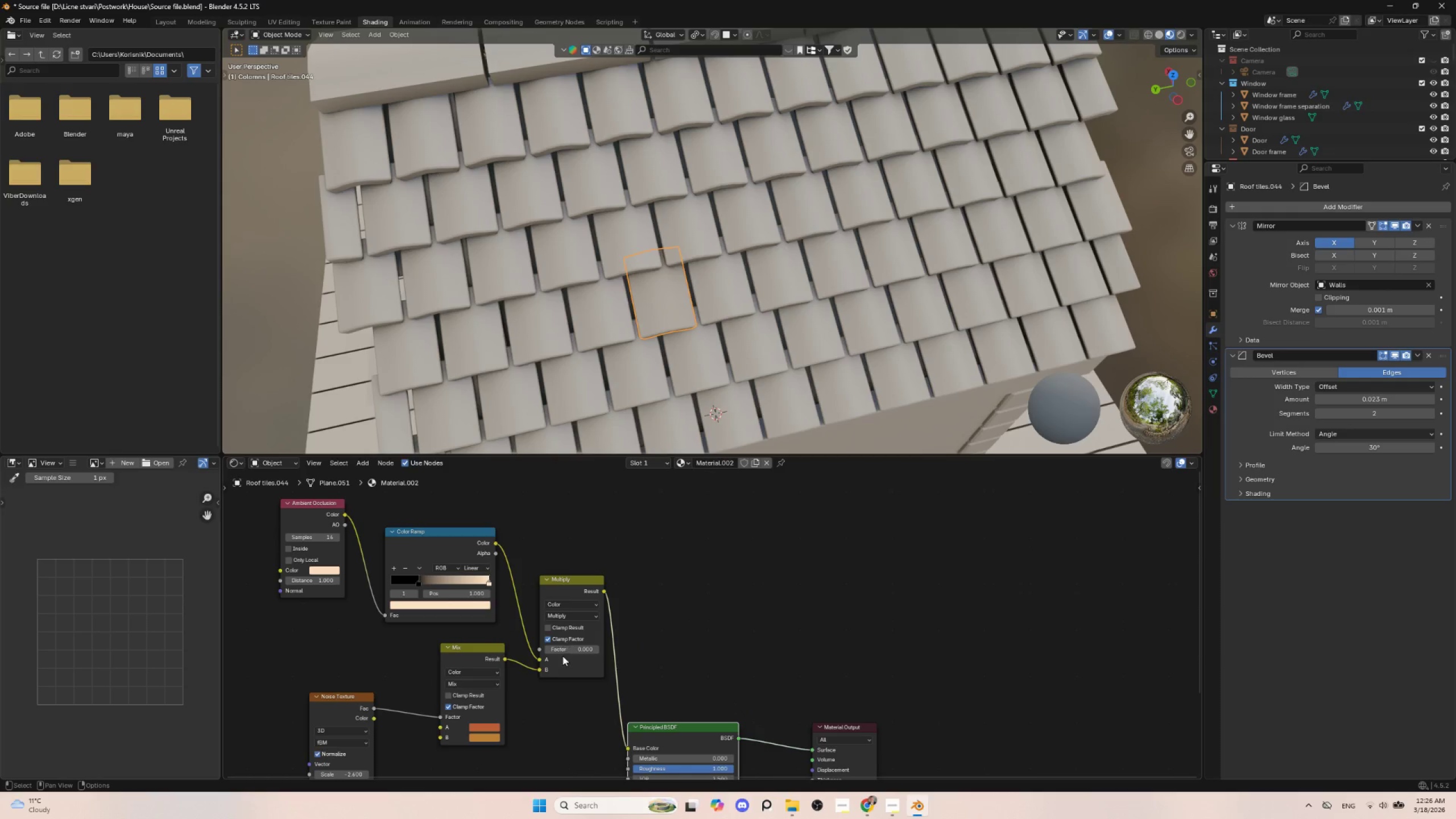 
left_click_drag(start_coordinate=[554, 650], to_coordinate=[598, 643])
 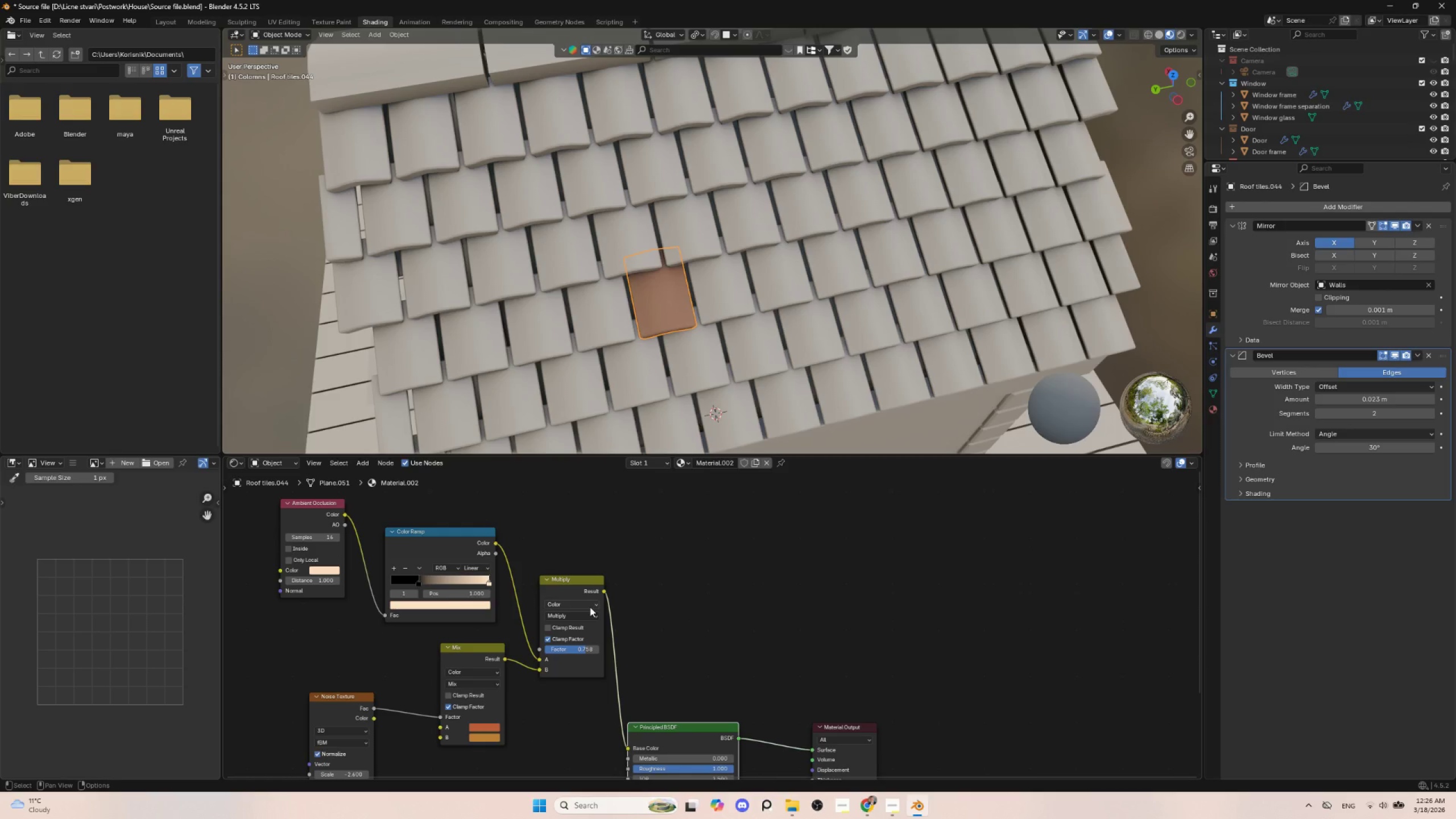 
left_click([590, 604])
 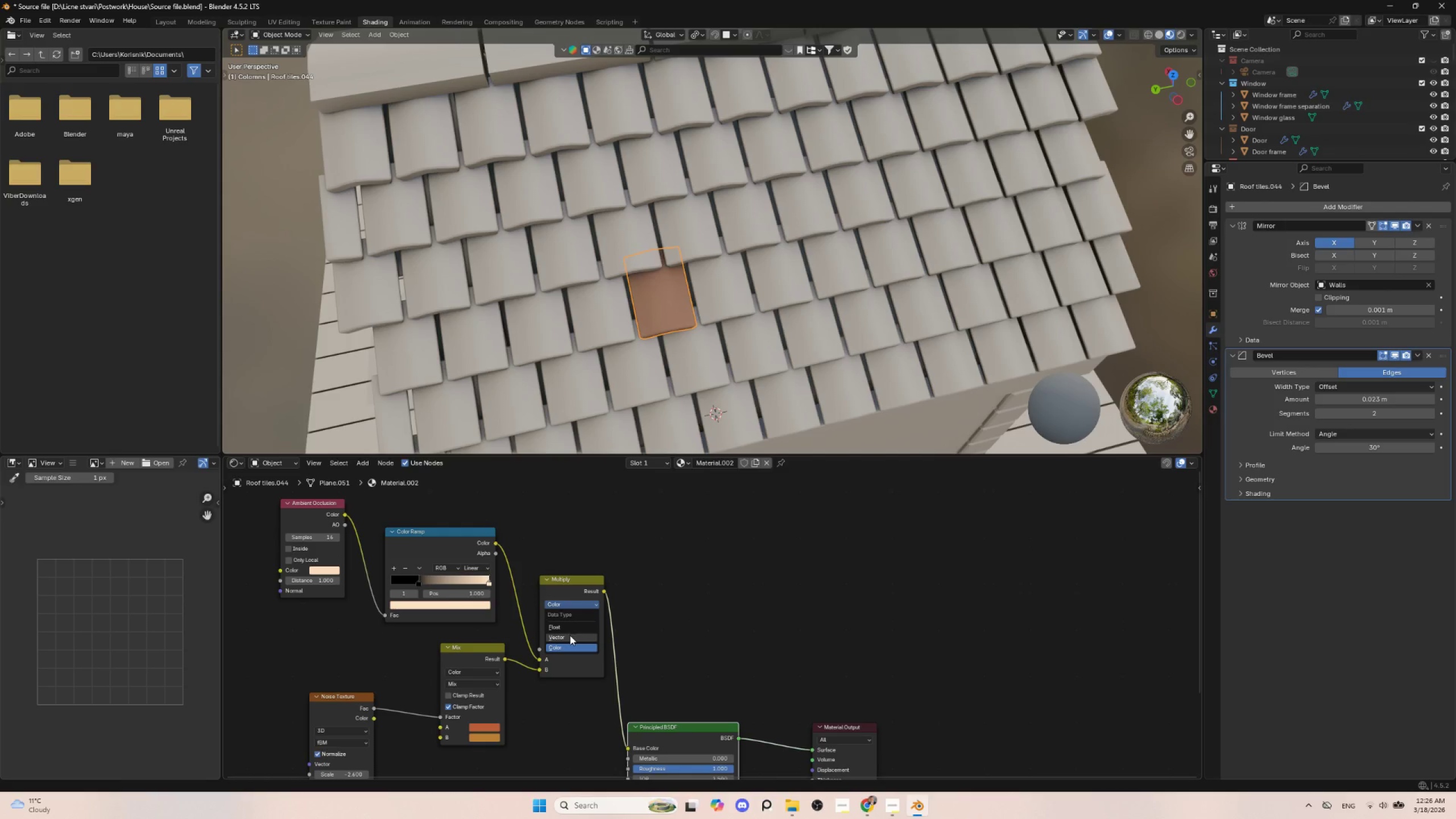 
left_click([570, 635])
 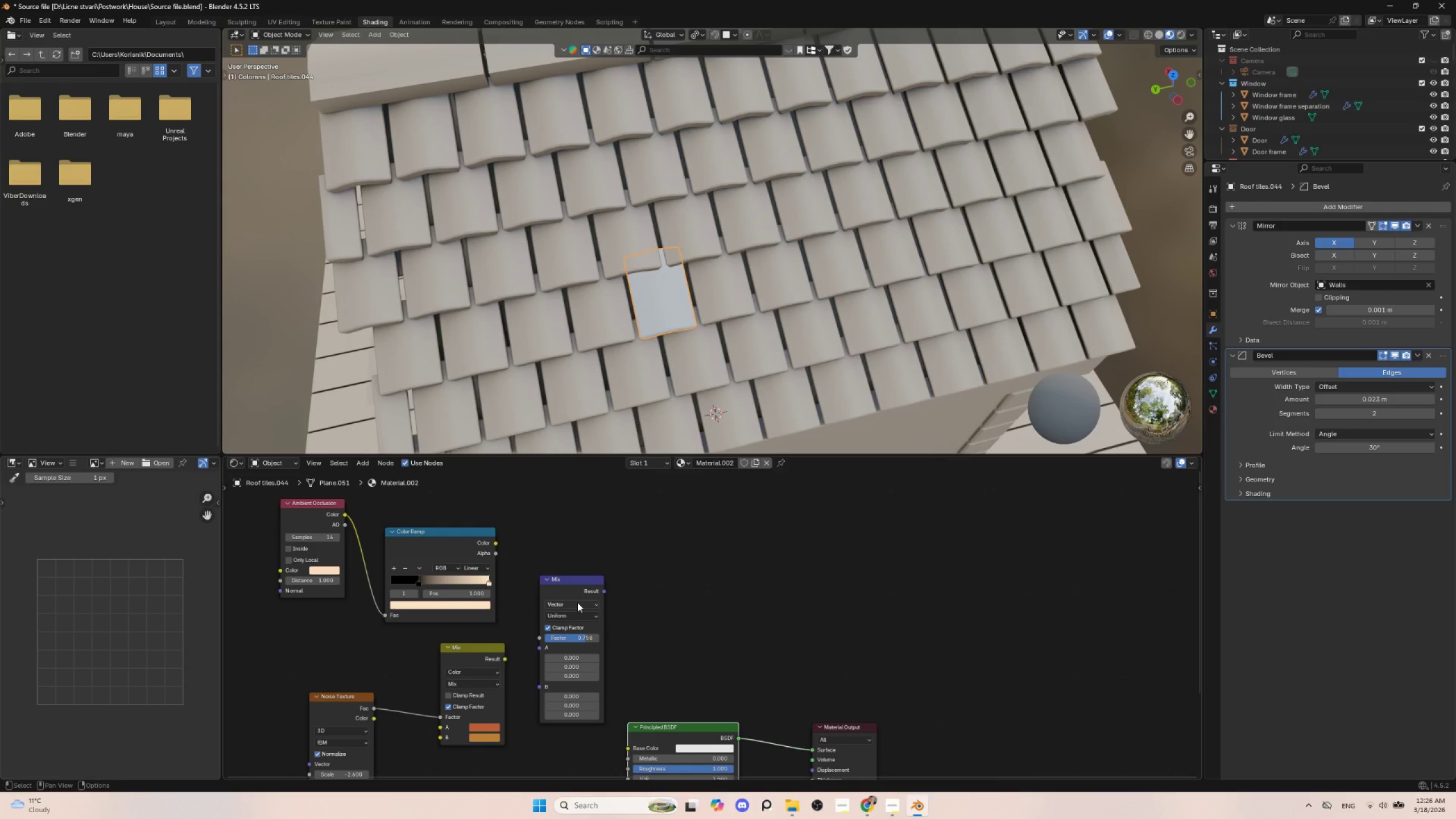 
key(Control+Z)
 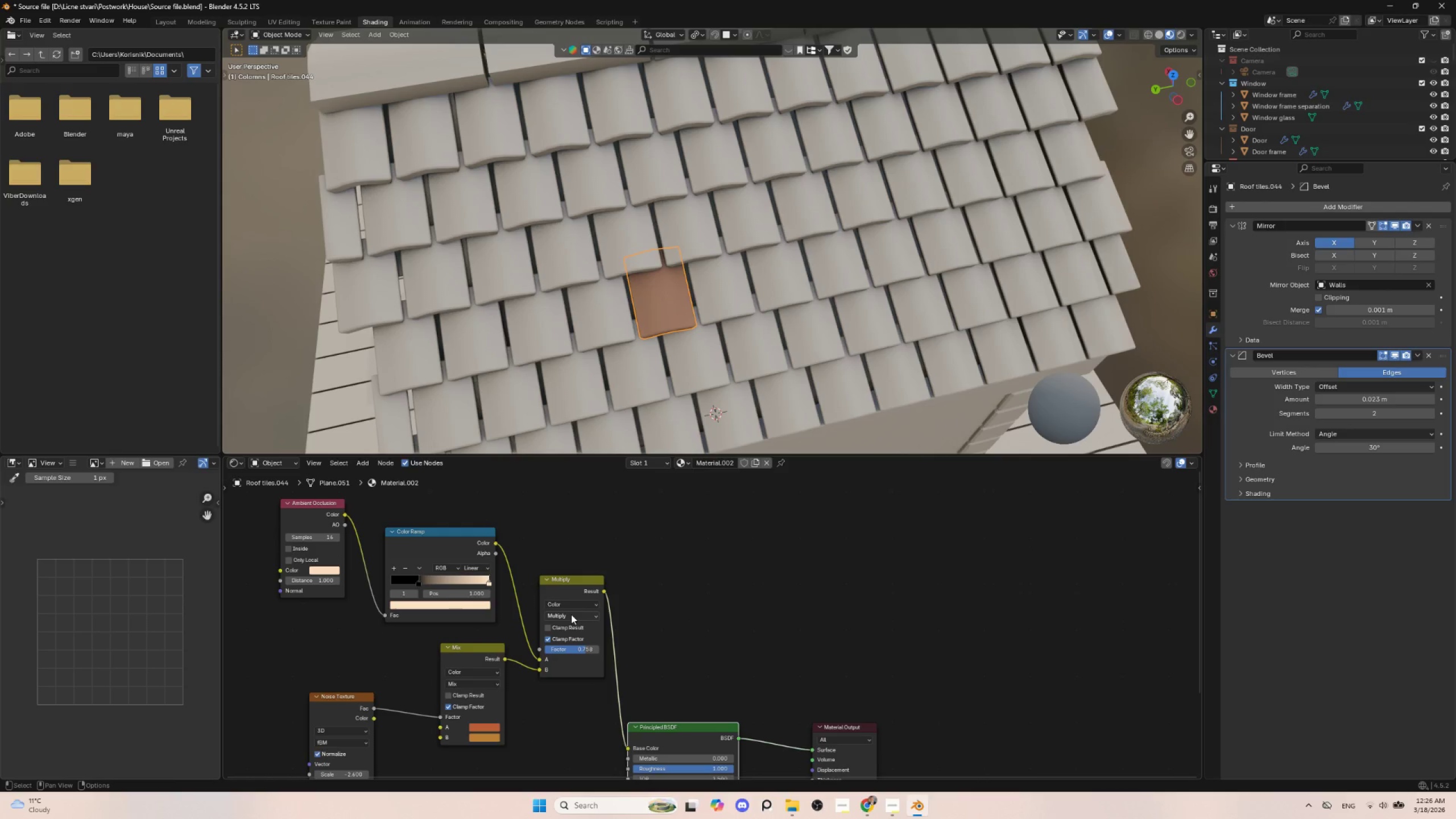 
left_click([572, 615])
 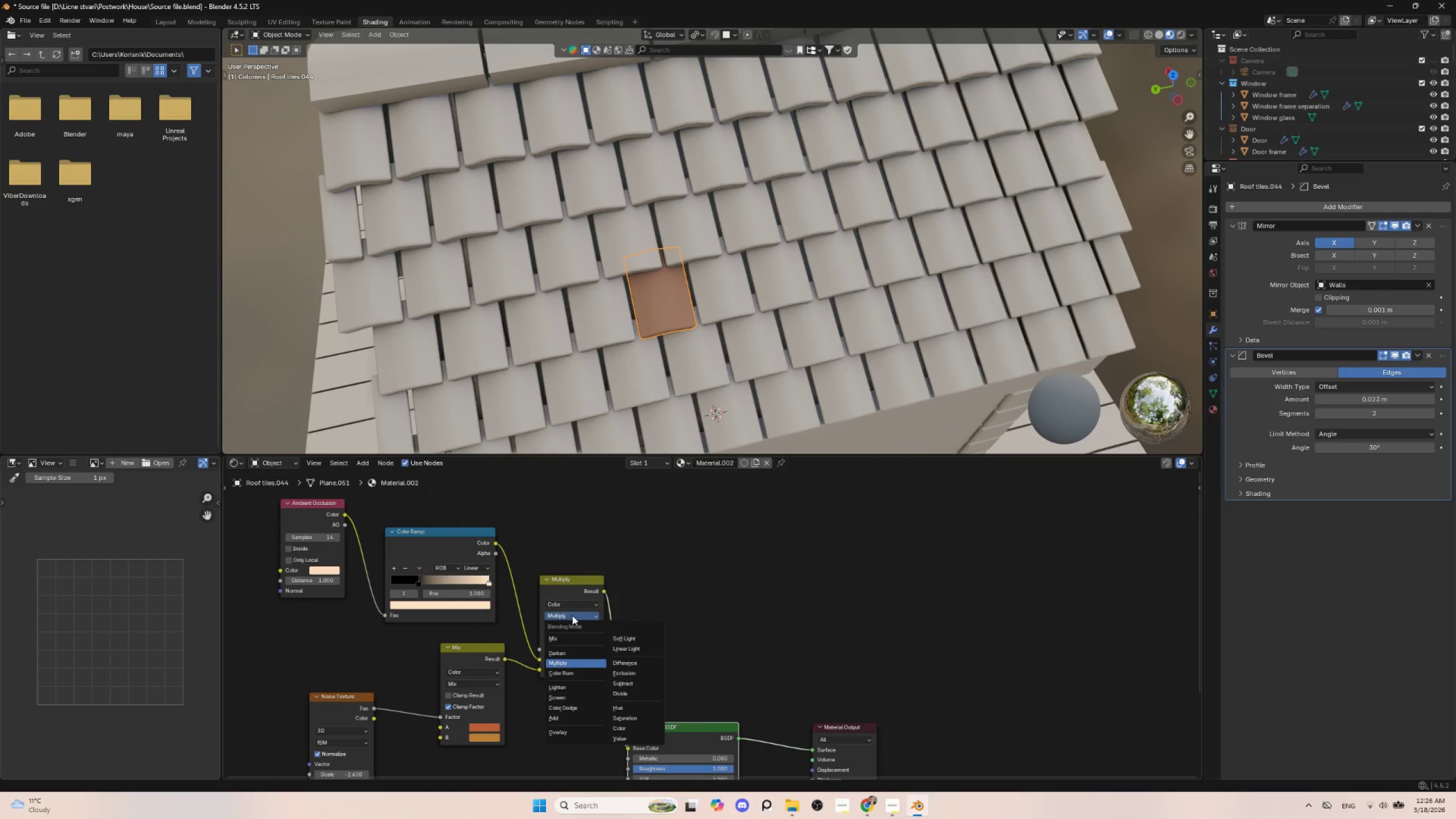 
left_click([572, 615])
 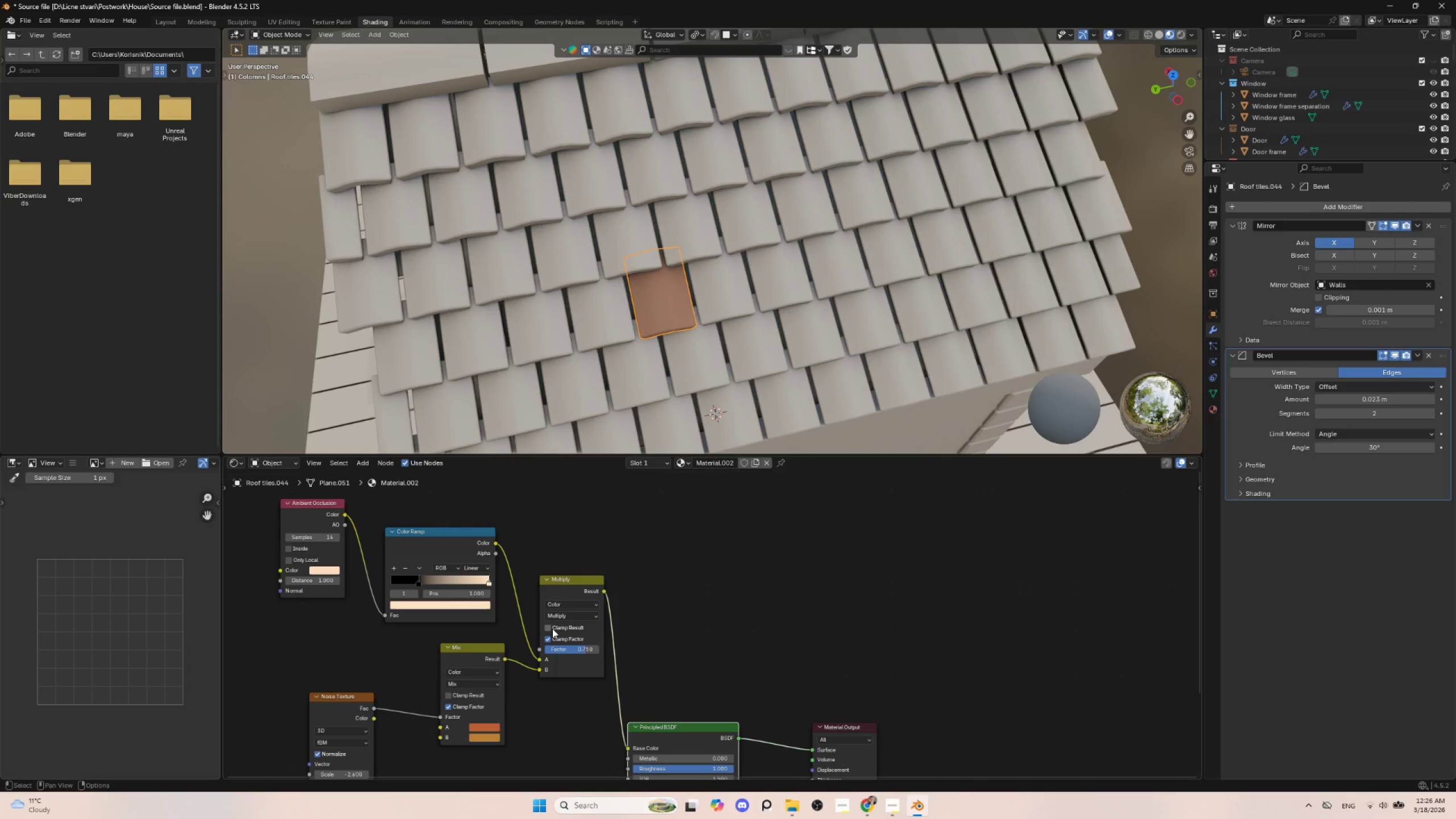 
left_click([552, 628])
 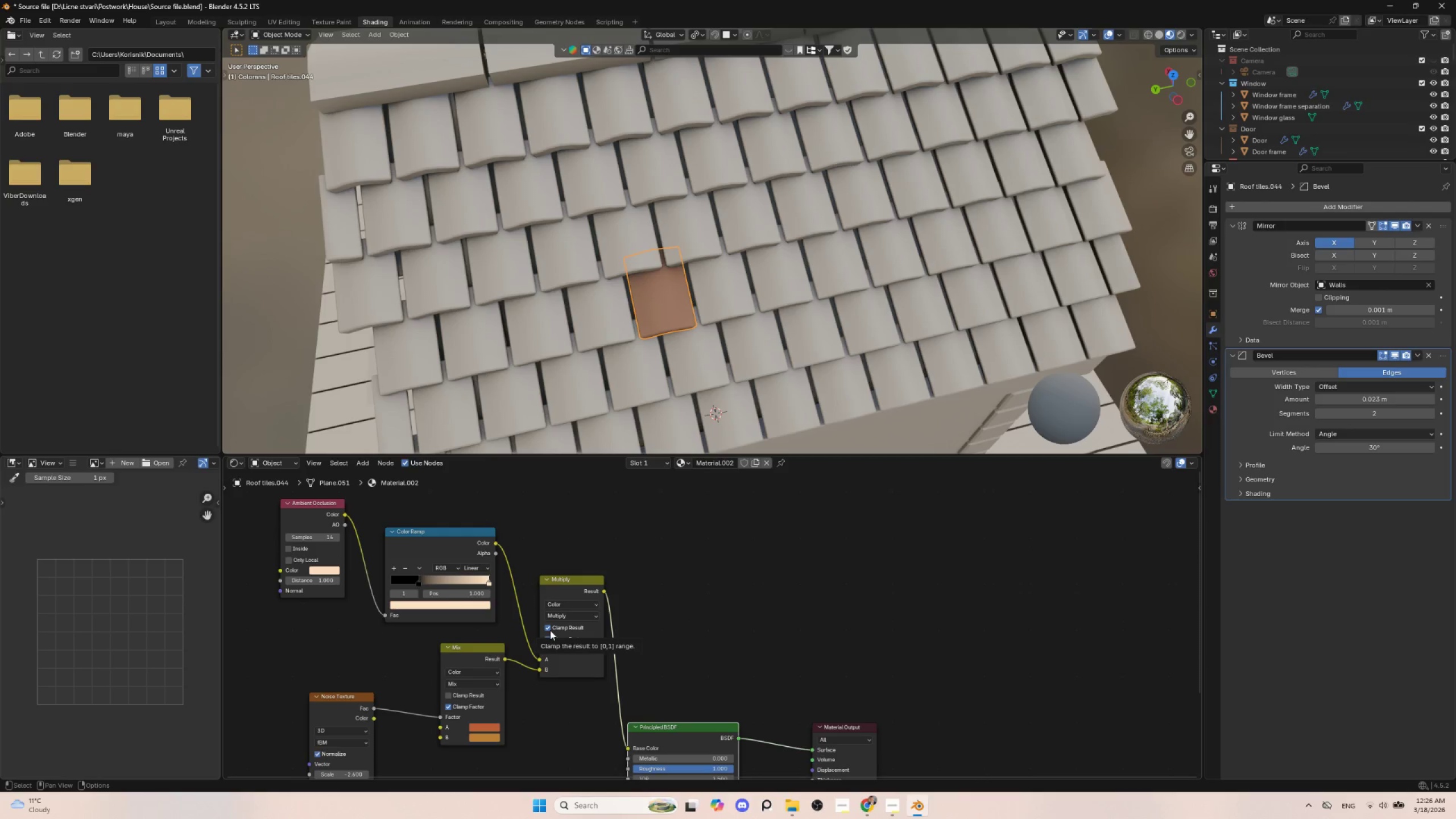 
left_click([549, 630])
 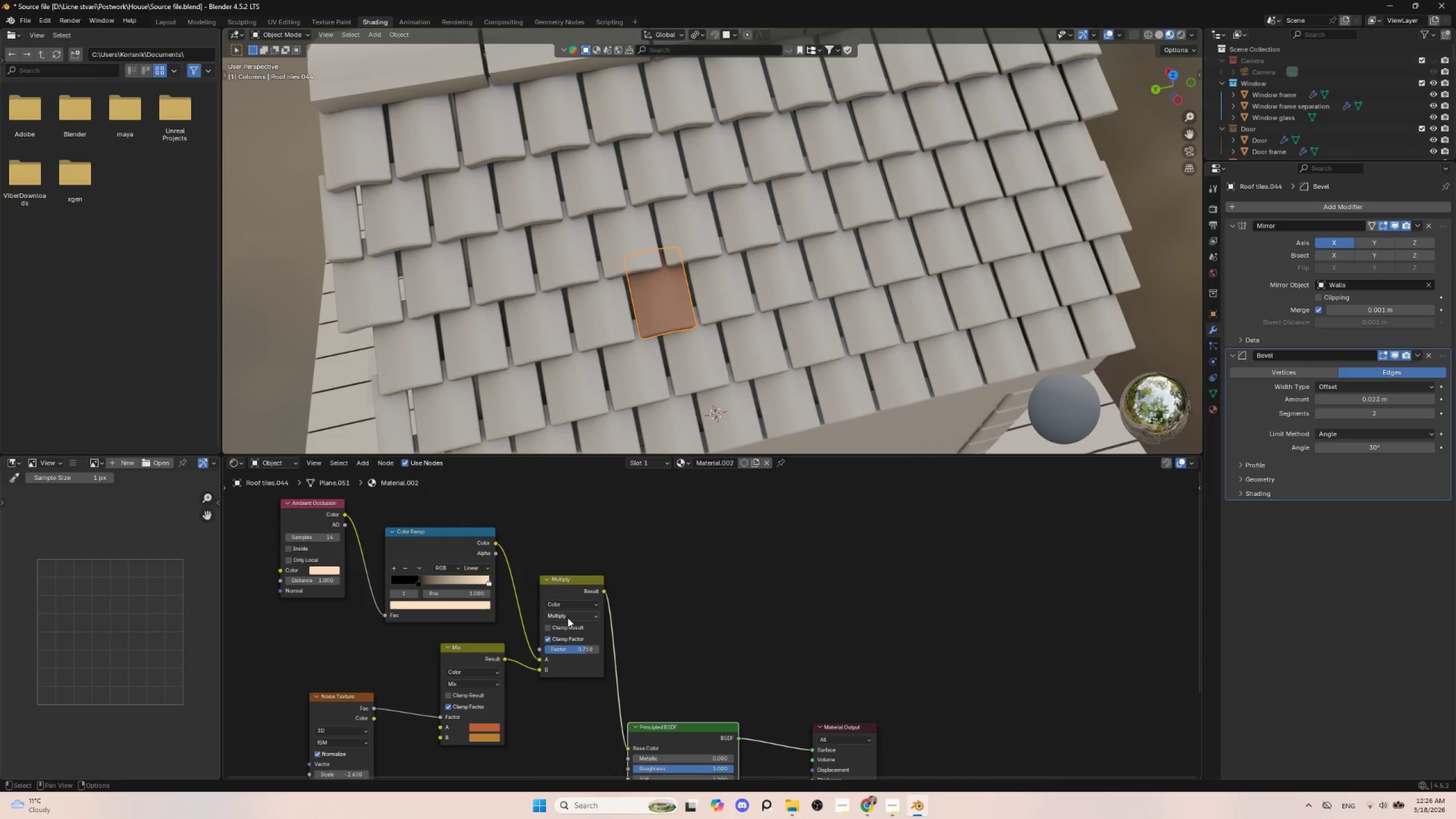 
left_click([568, 618])
 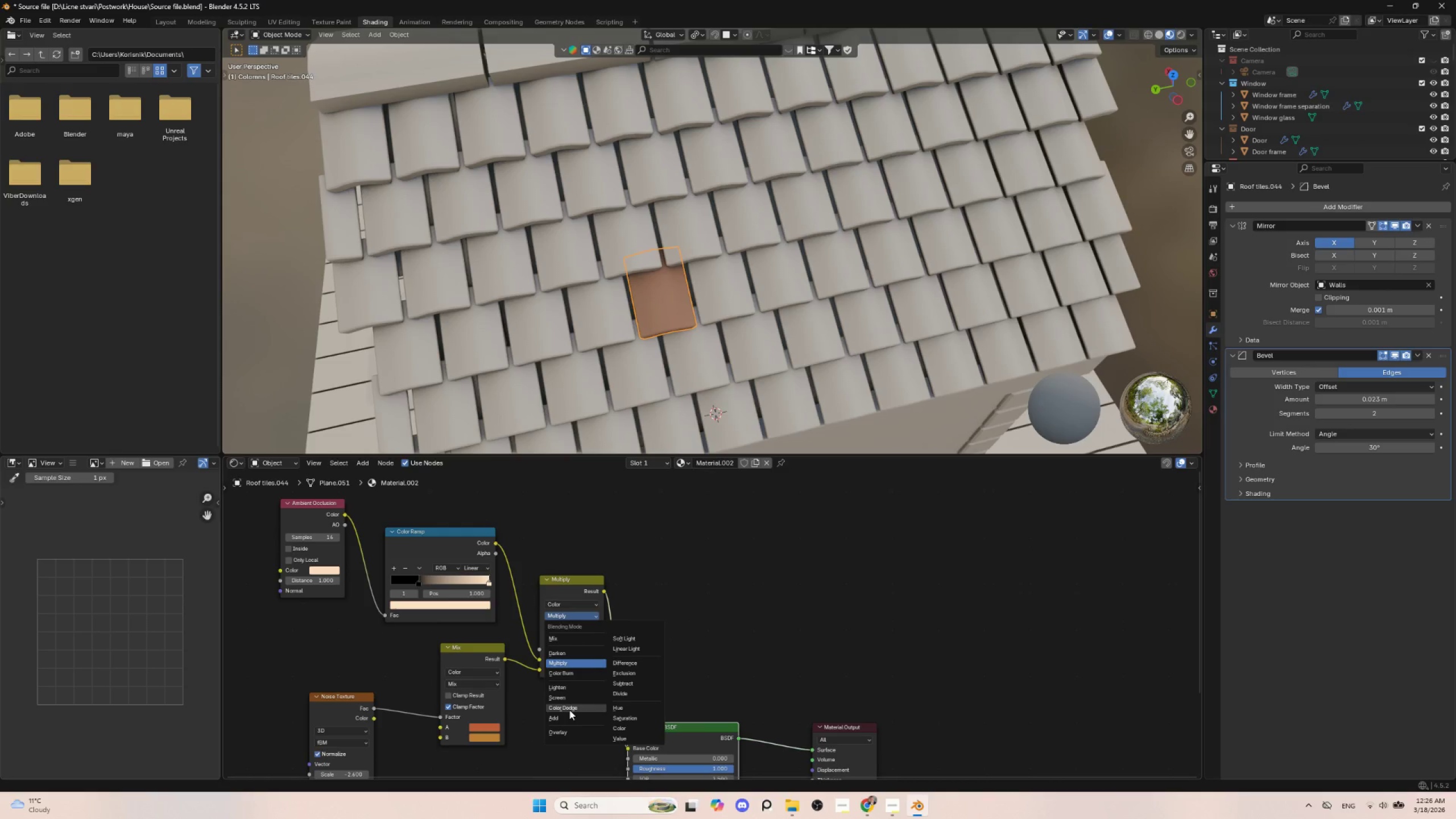 
left_click([569, 708])
 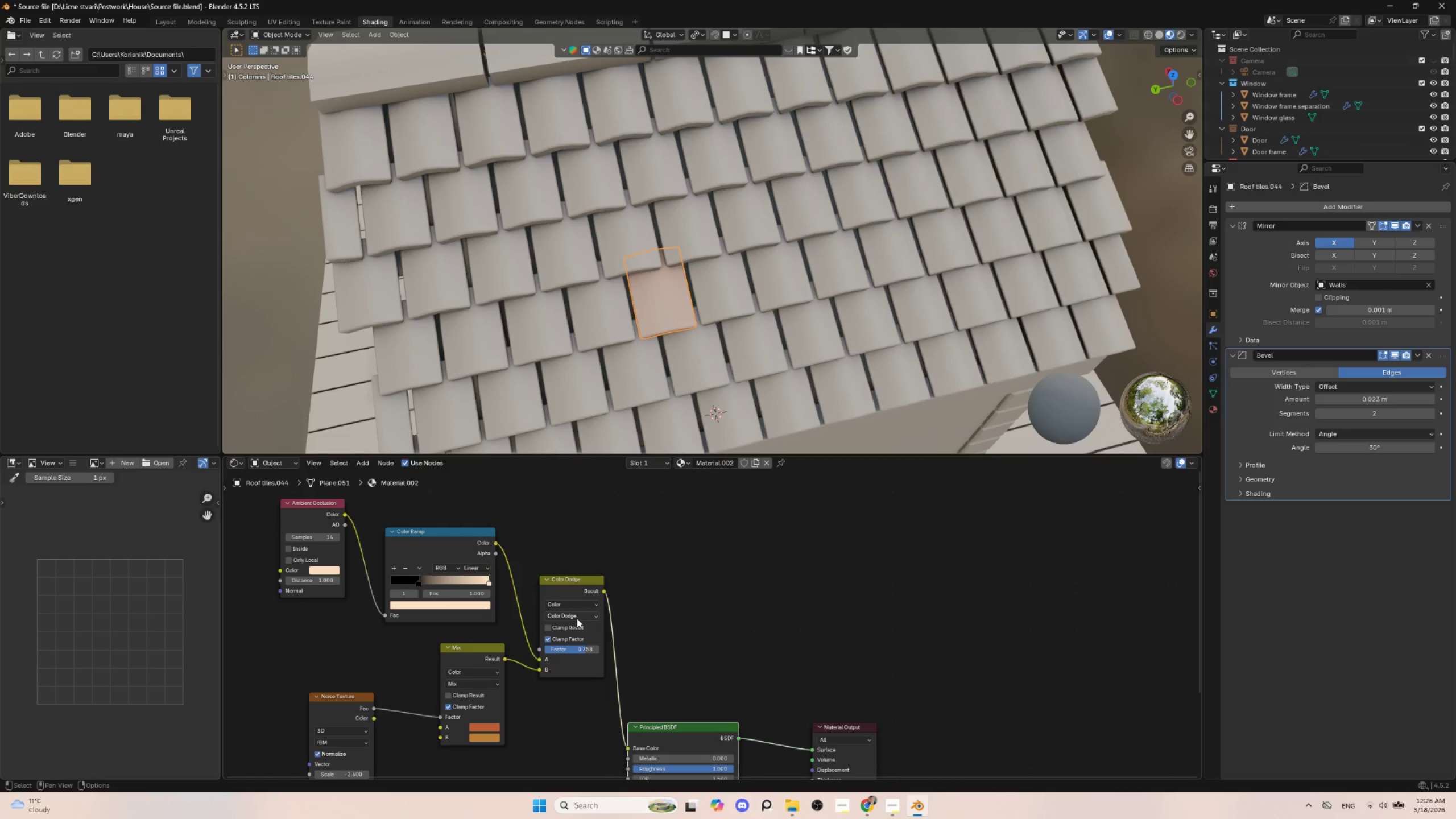 
left_click([577, 618])
 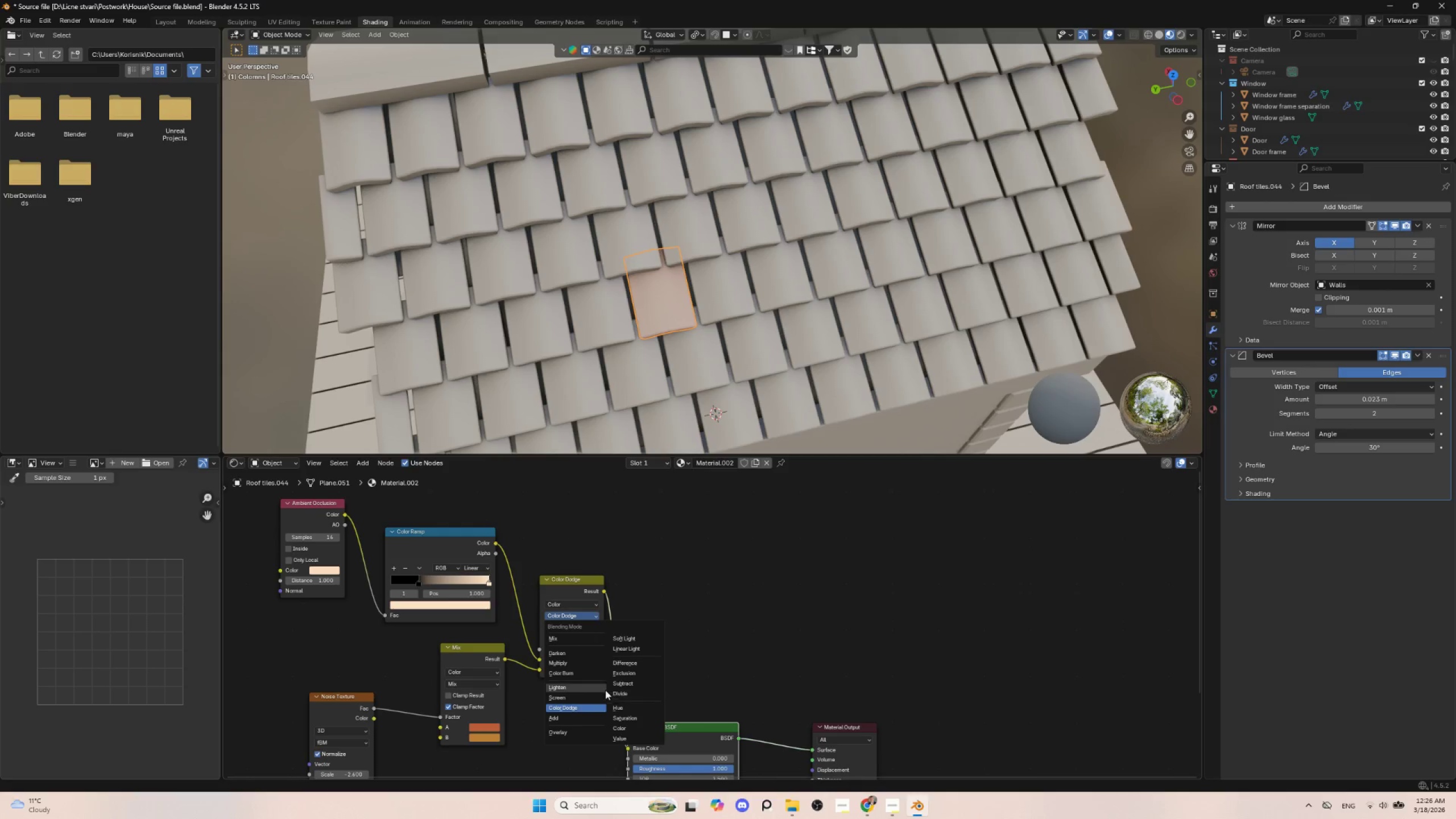 
wait(5.72)
 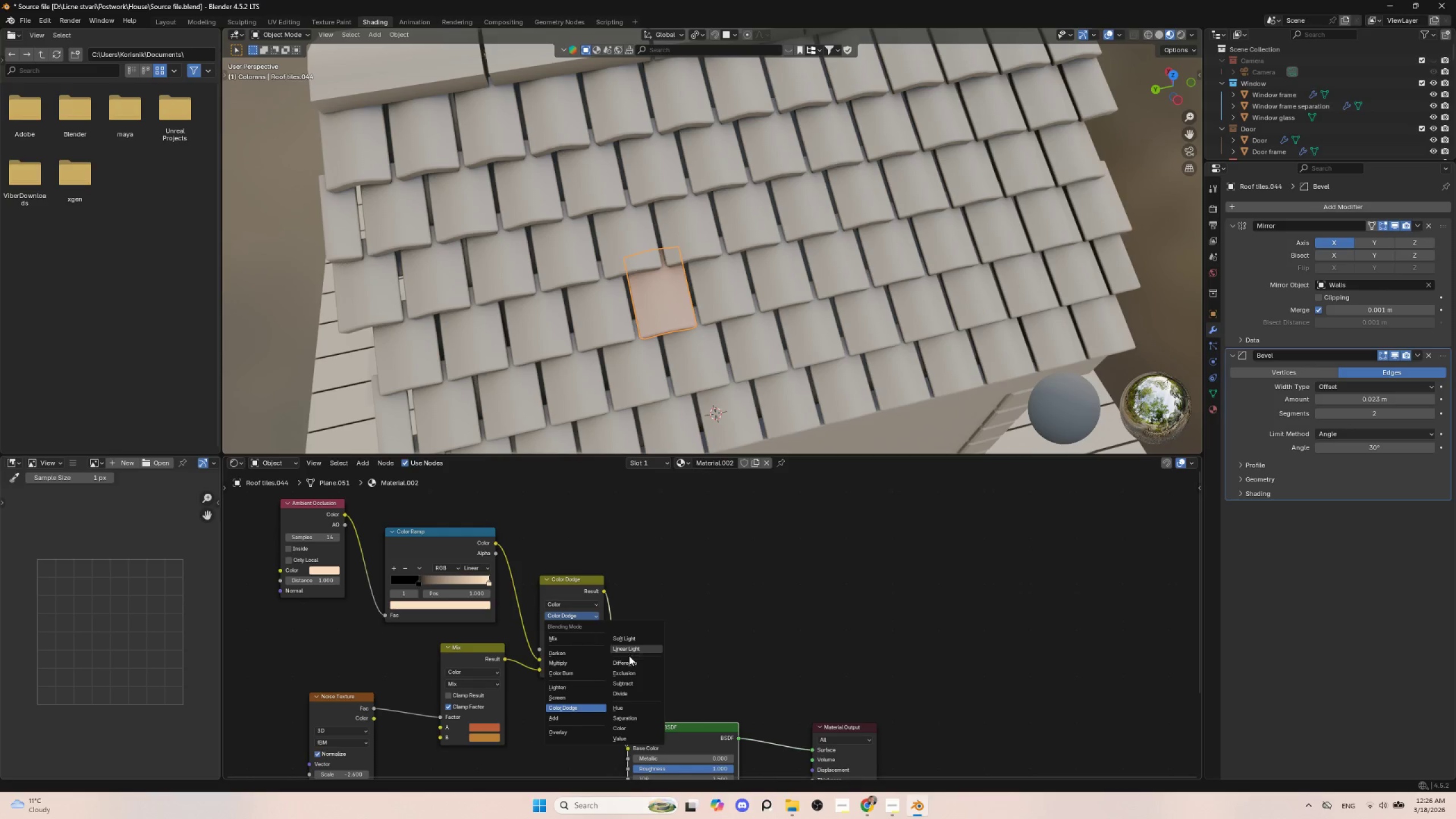 
left_click([574, 651])
 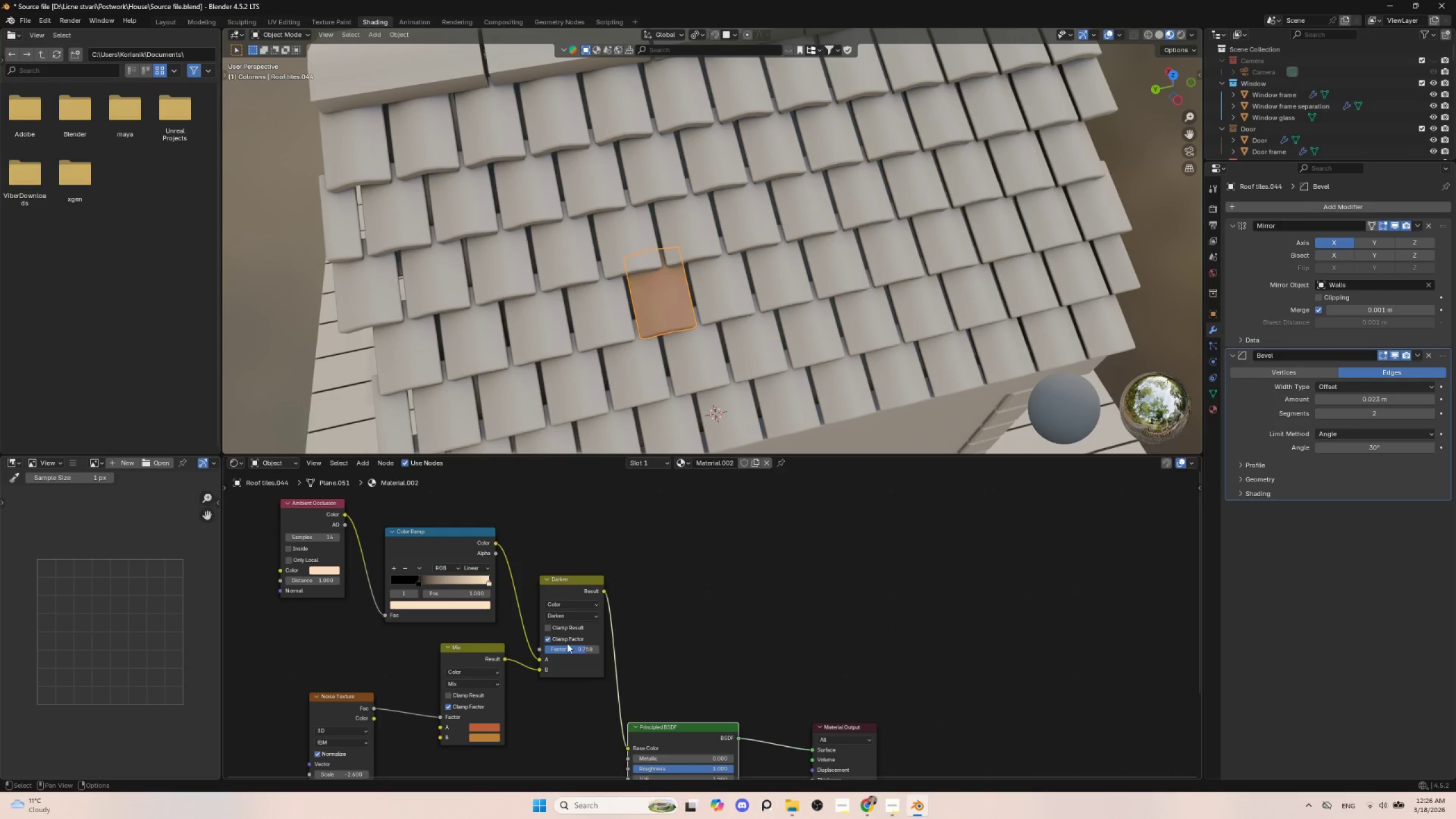 
left_click_drag(start_coordinate=[578, 648], to_coordinate=[646, 635])
 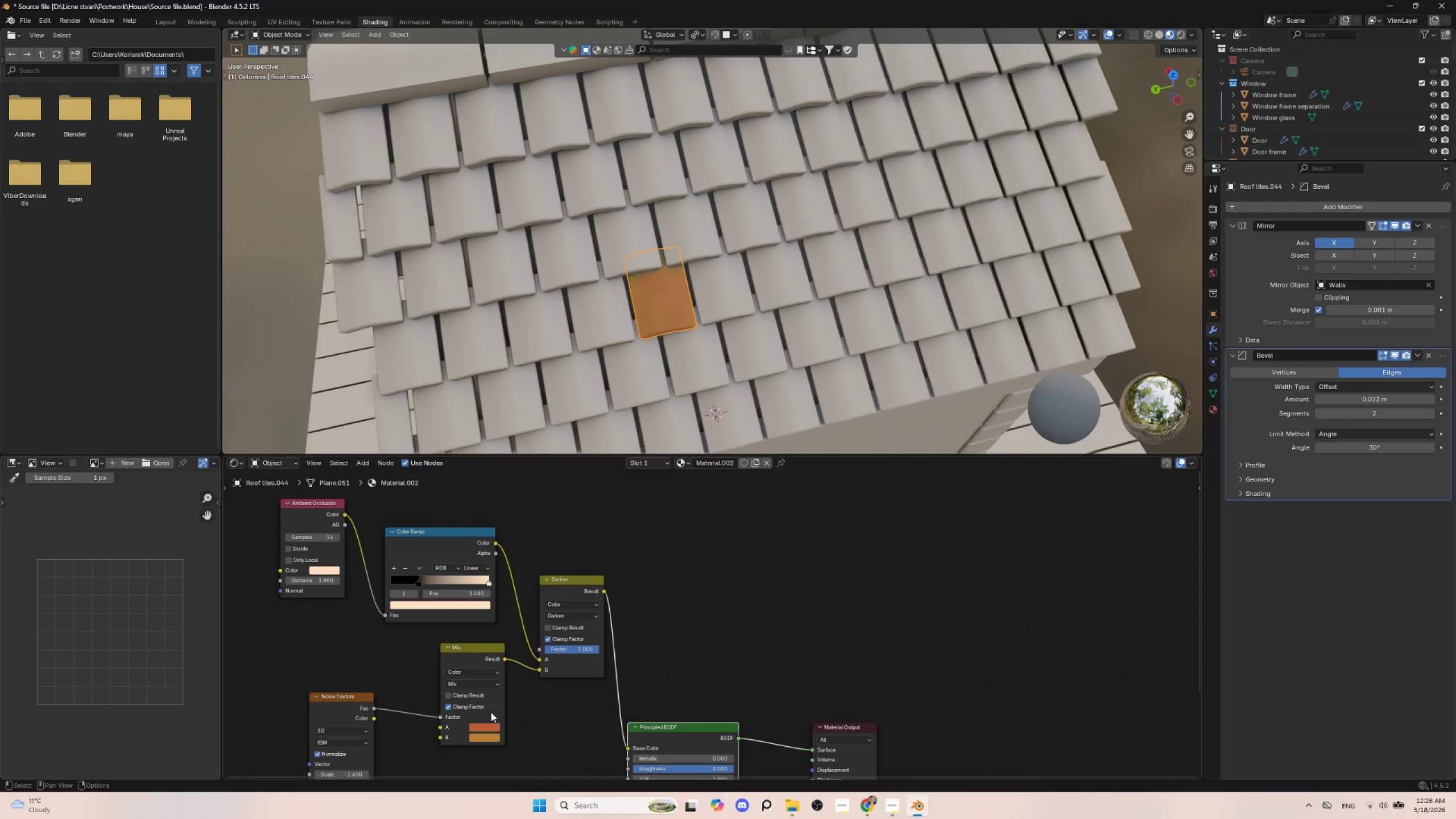 
double_click([483, 726])
 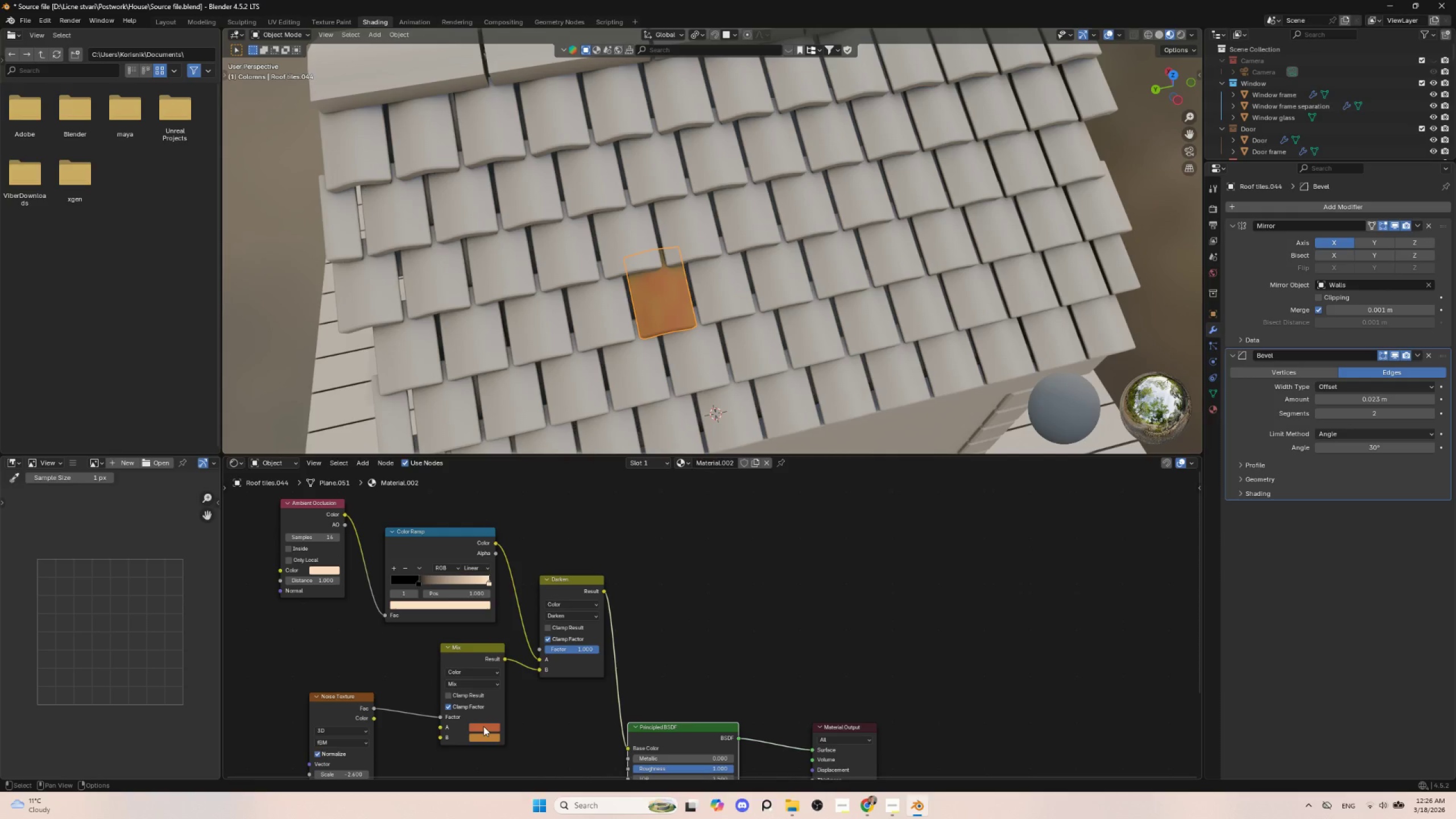 
triple_click([486, 739])
 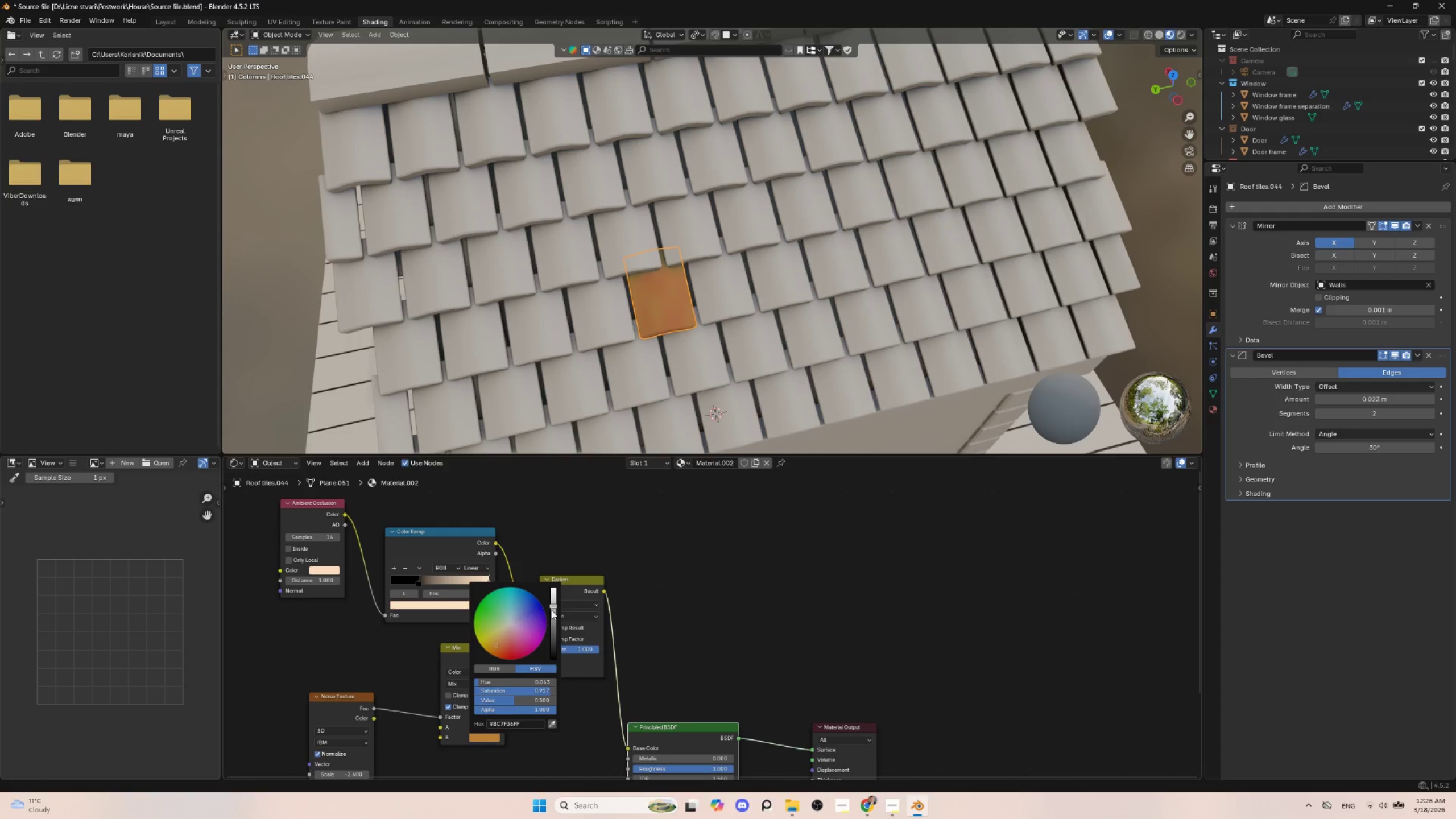 
left_click_drag(start_coordinate=[553, 605], to_coordinate=[553, 597])
 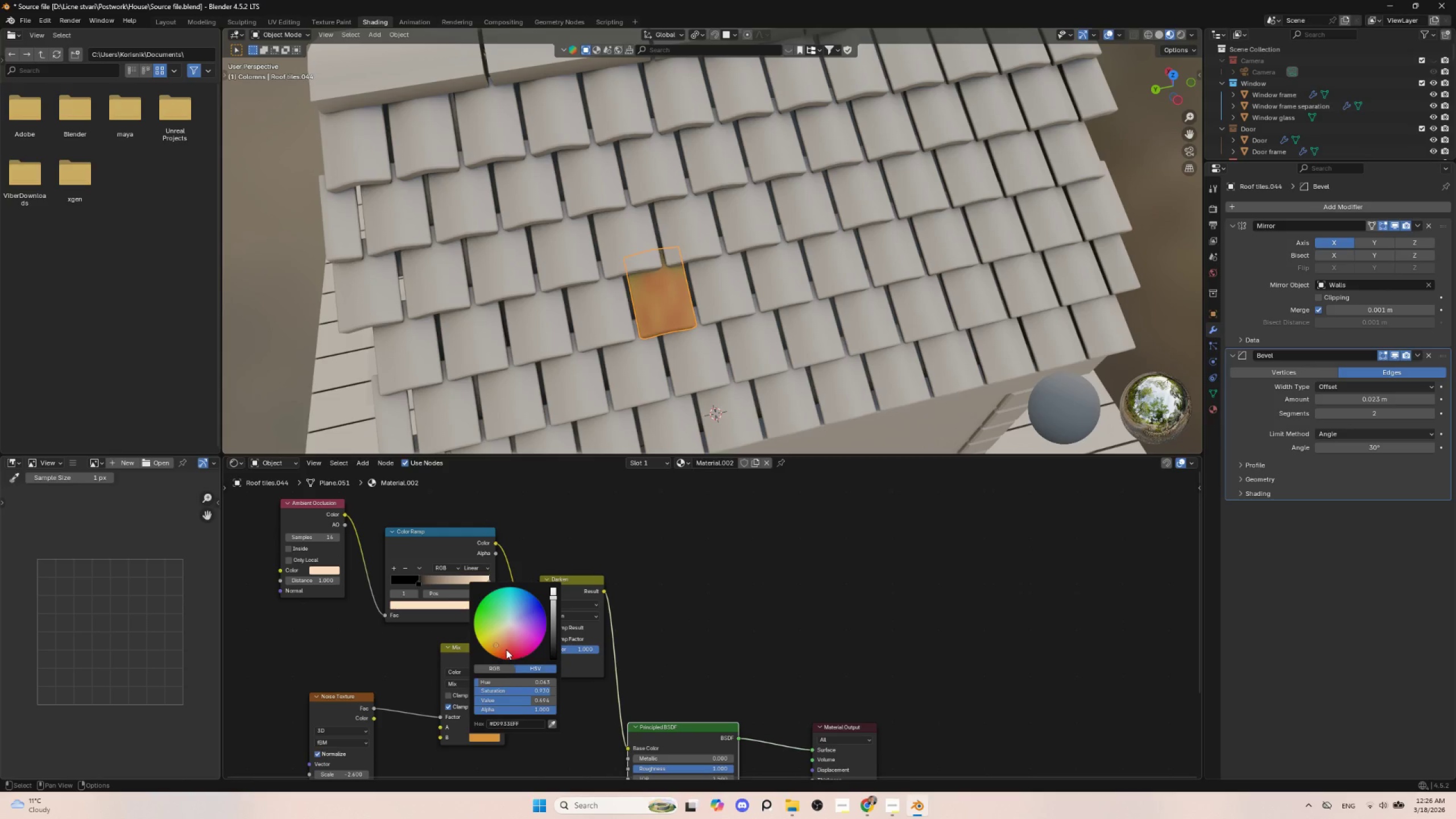 
left_click([503, 648])
 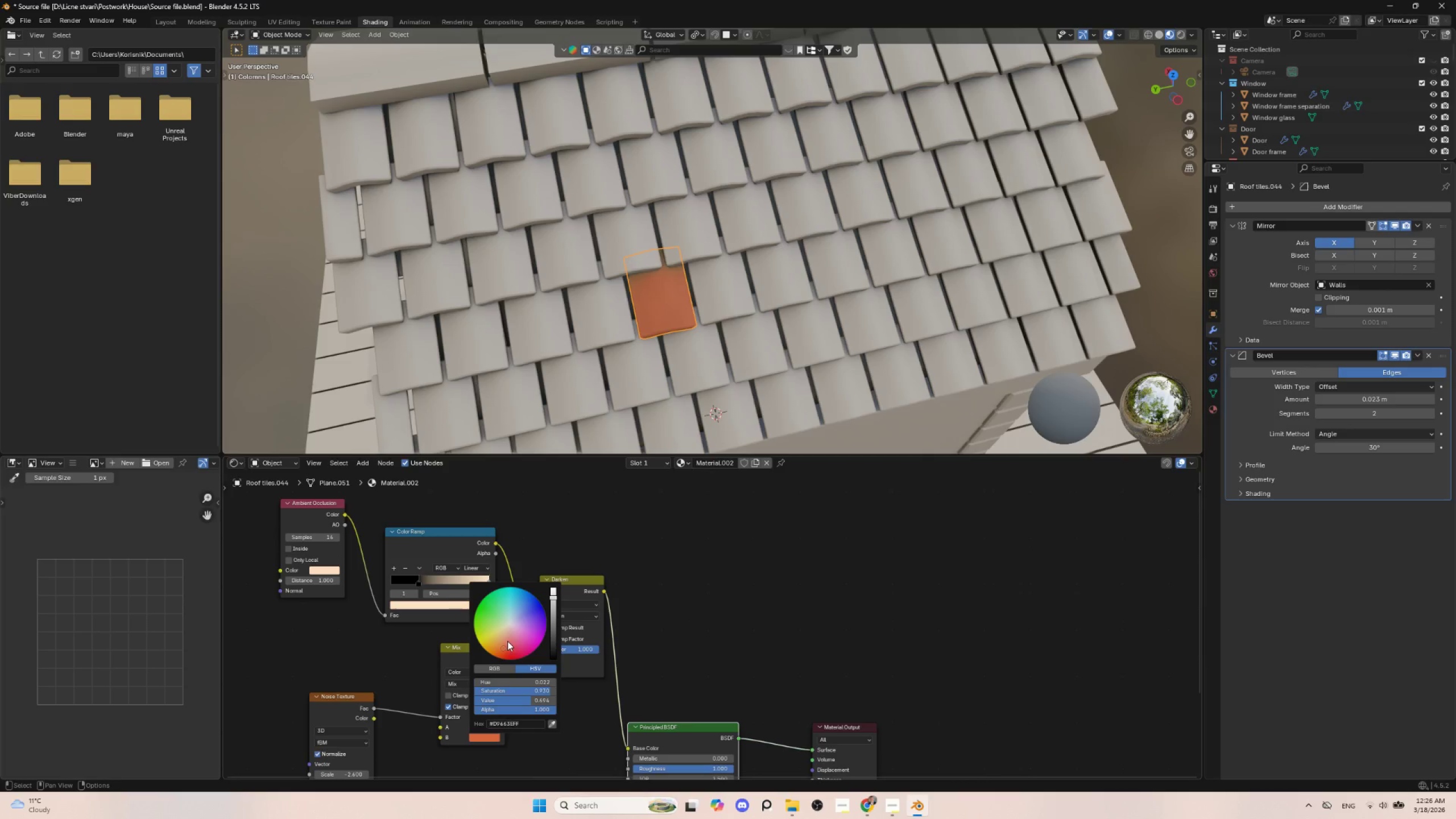 
left_click([507, 641])
 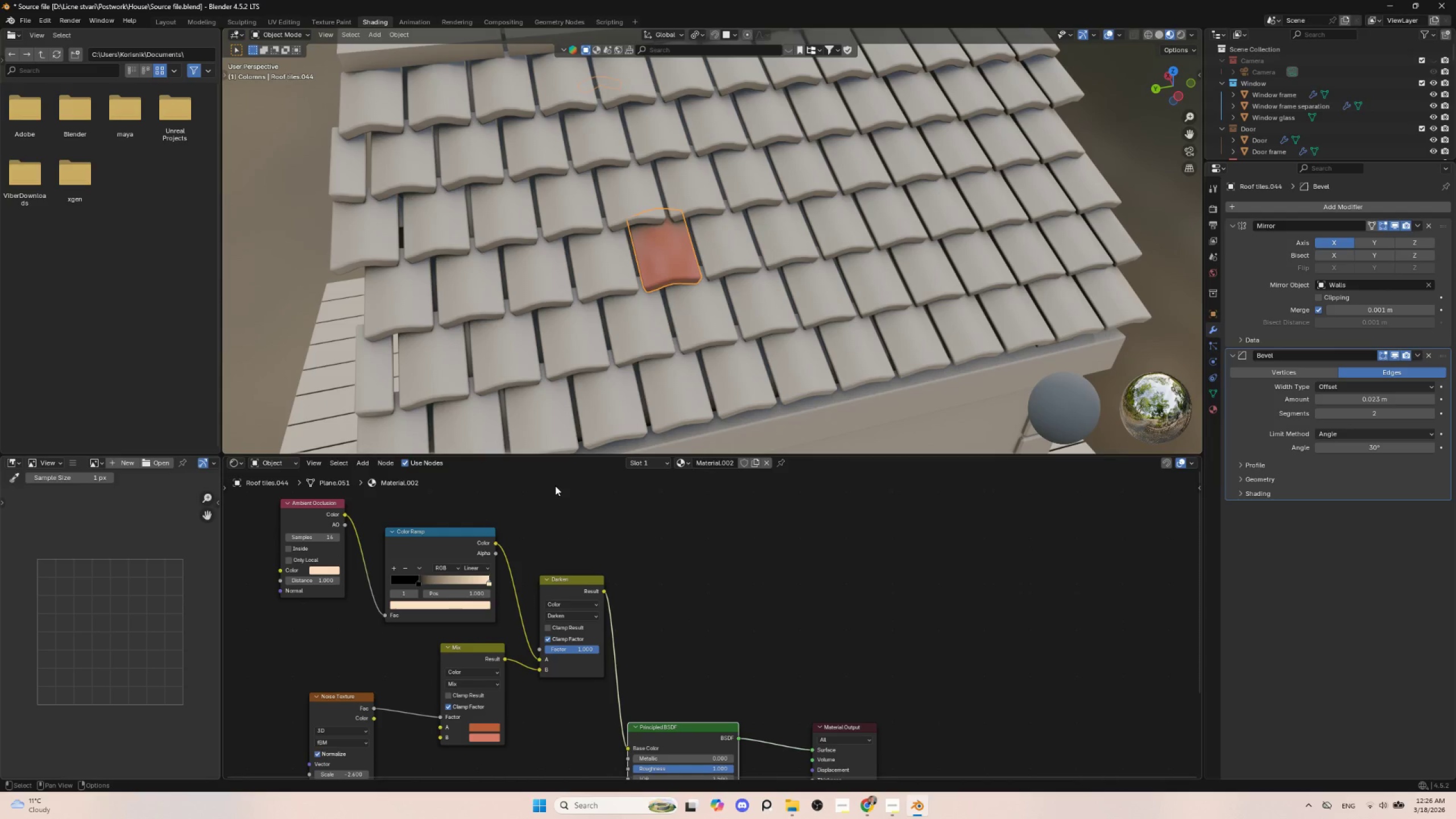 
wait(5.88)
 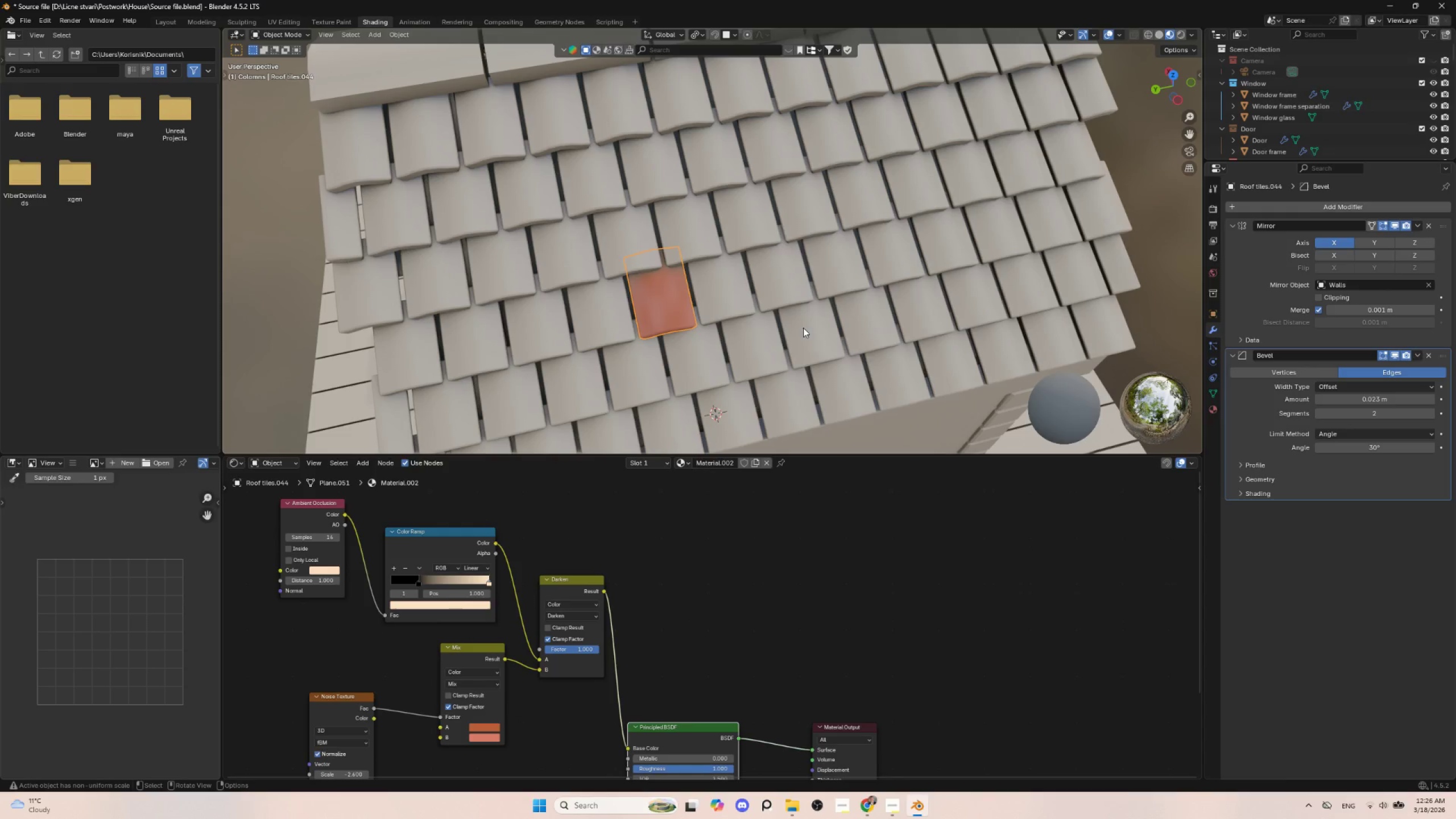 
scroll: coordinate [611, 558], scroll_direction: down, amount: 3.0
 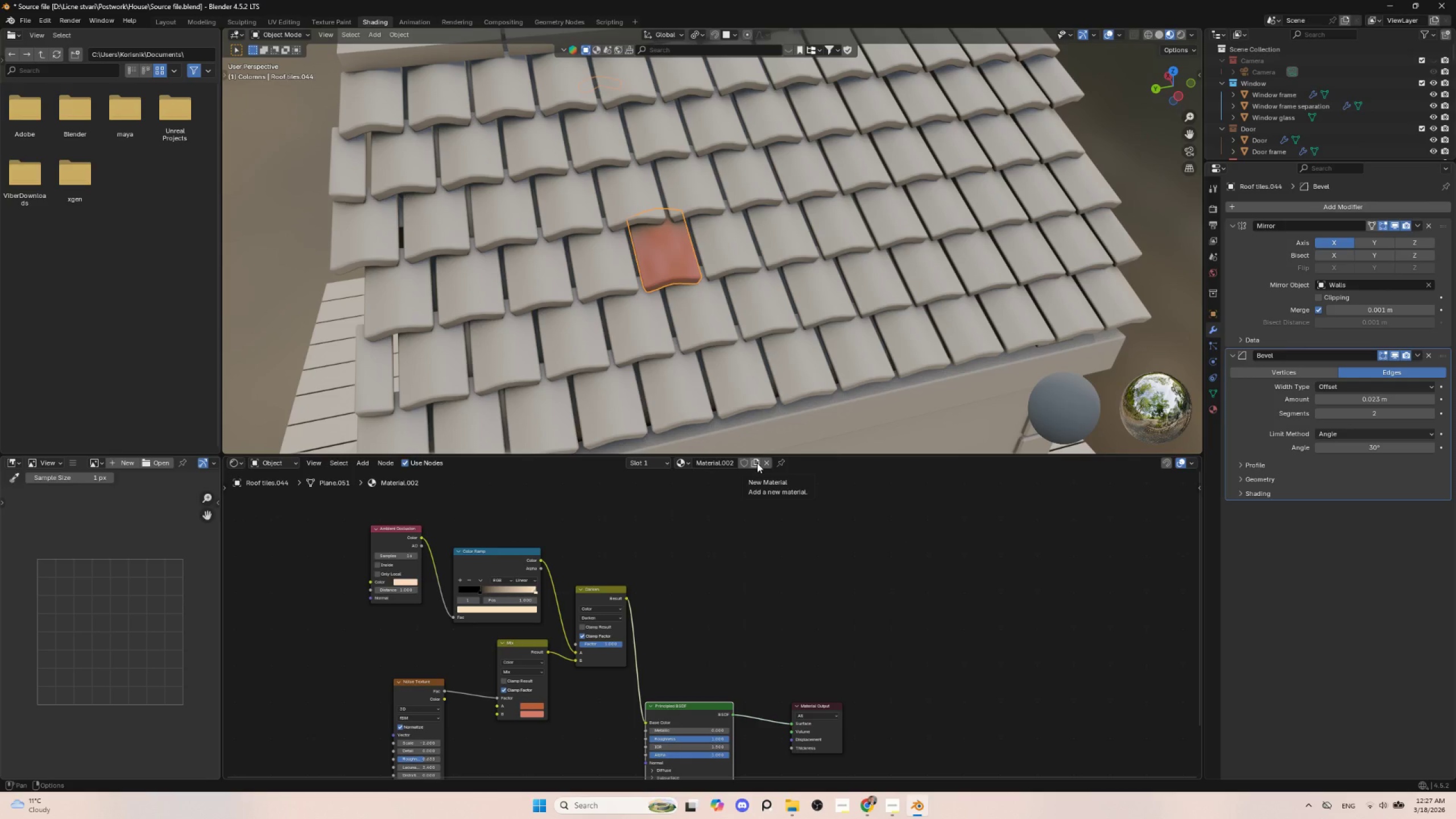 
wait(7.44)
 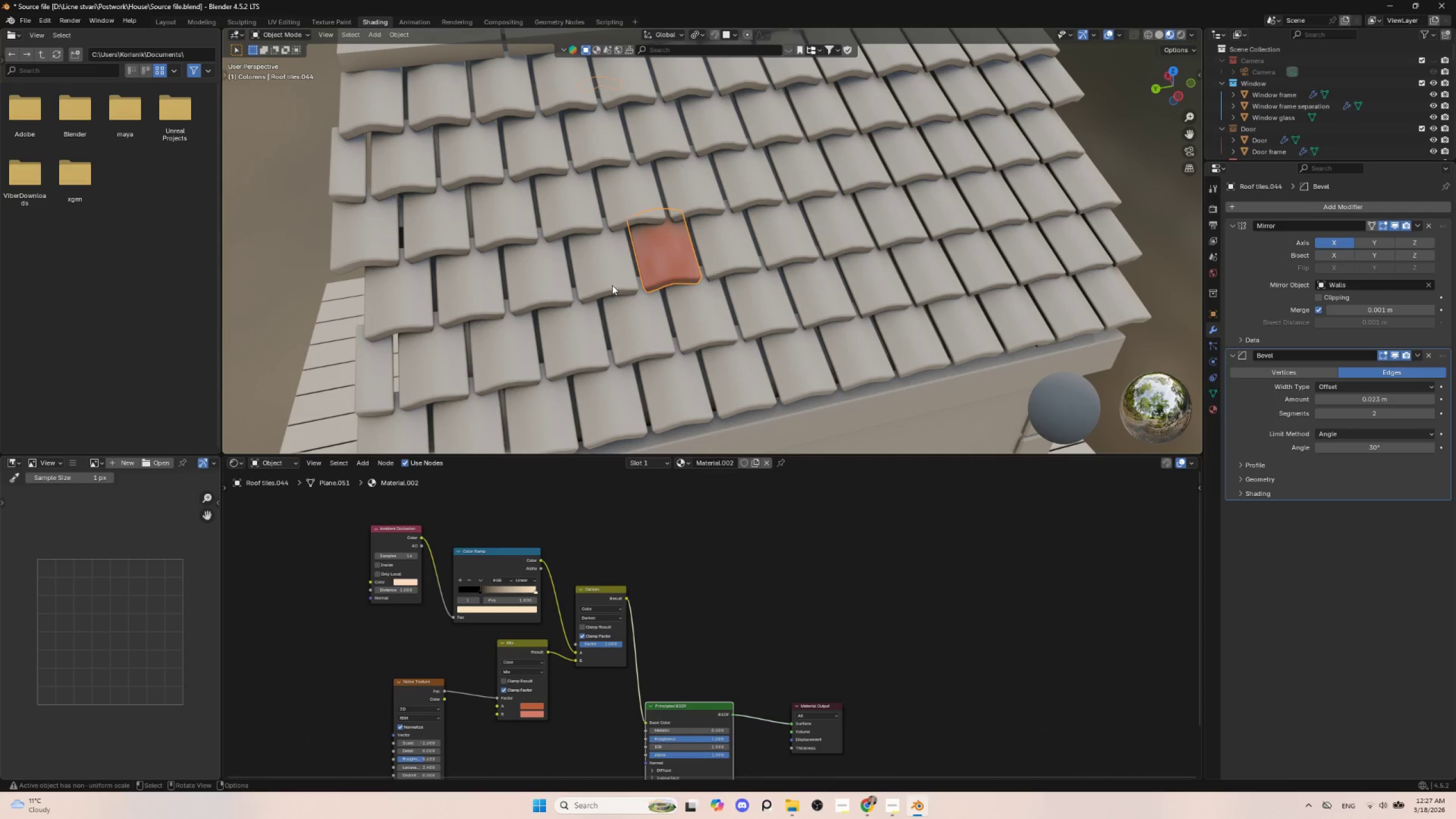 
scroll: coordinate [708, 545], scroll_direction: down, amount: 5.0
 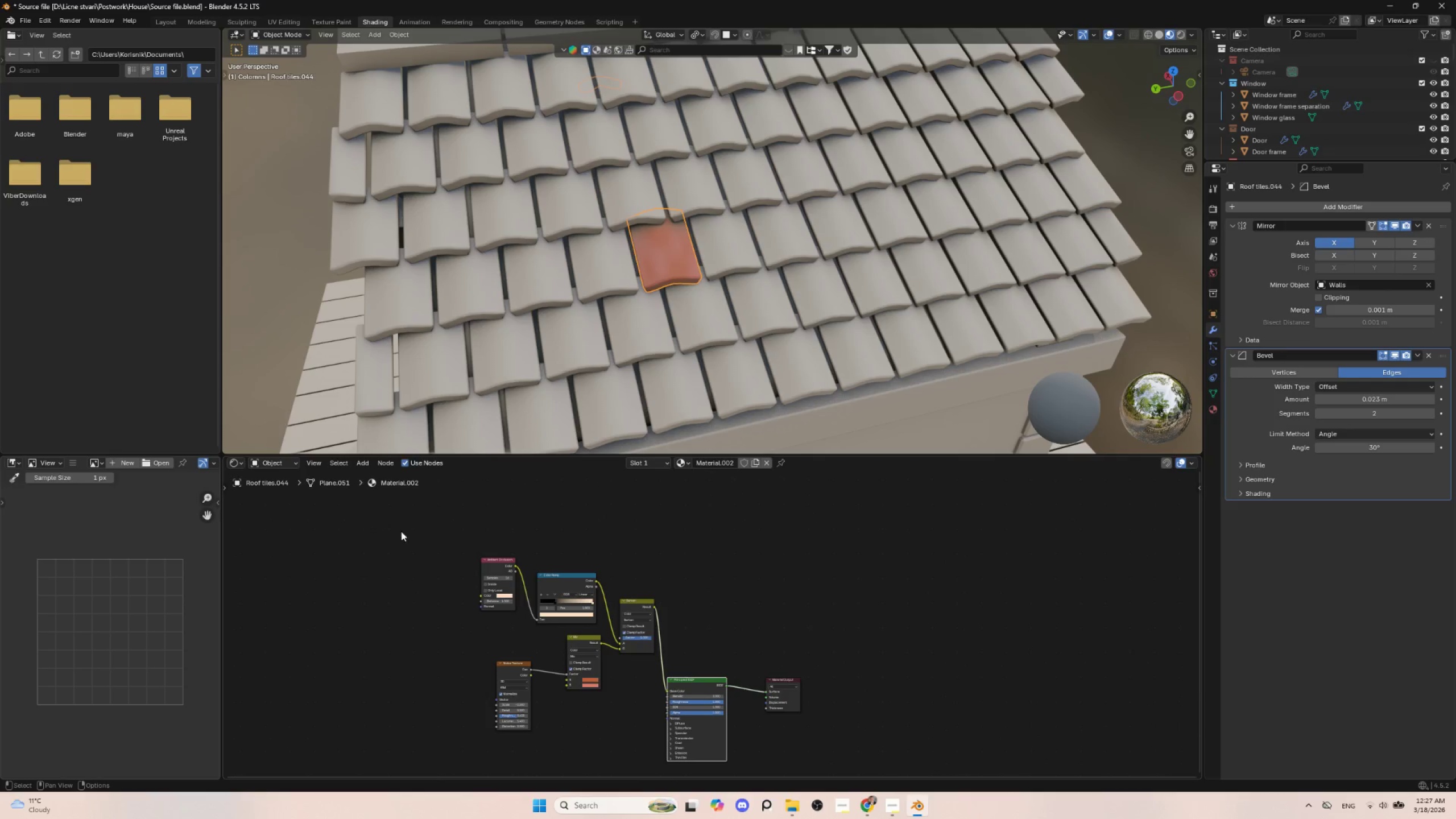 
left_click_drag(start_coordinate=[398, 527], to_coordinate=[897, 766])
 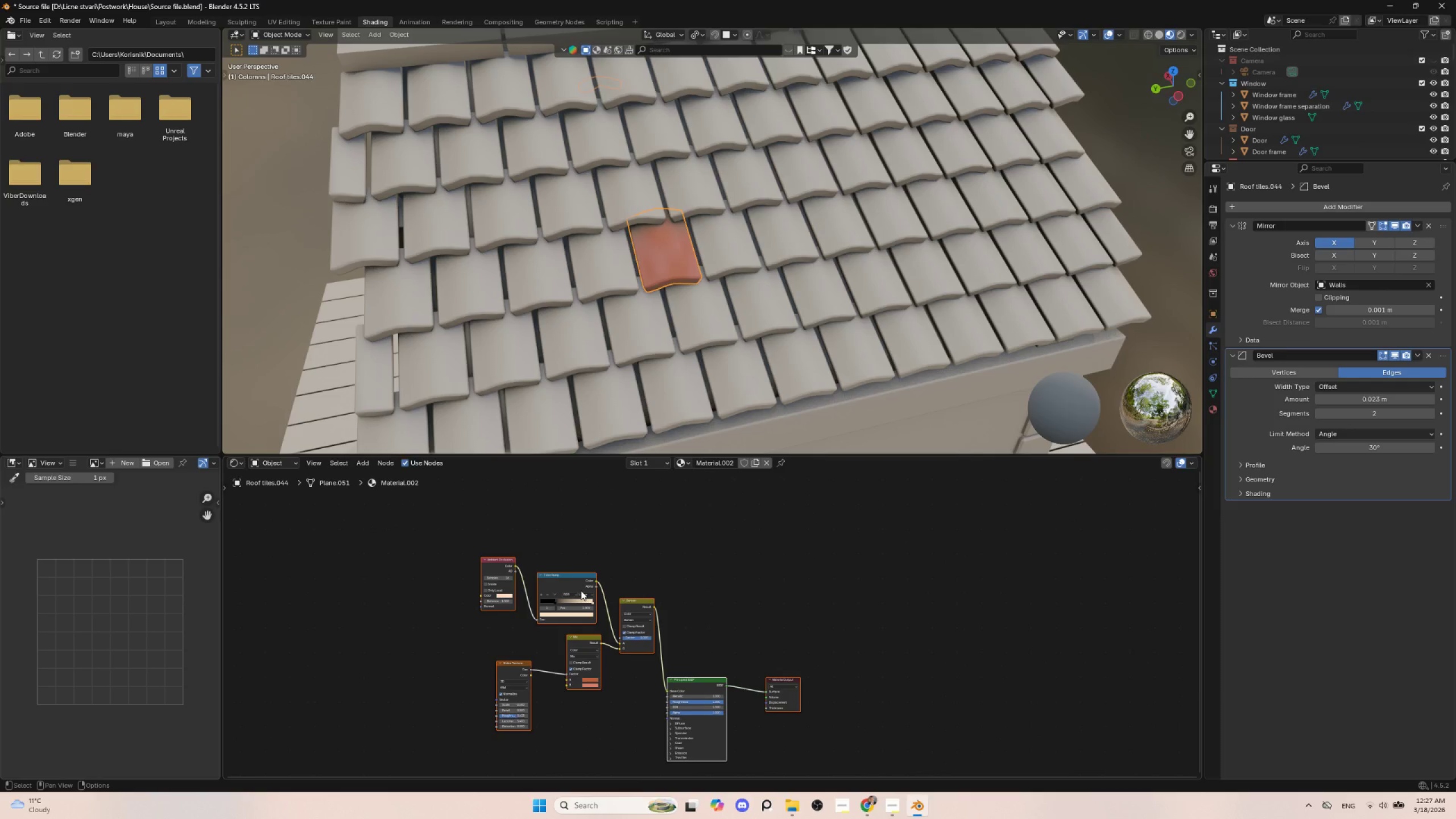 
hold_key(key=ControlLeft, duration=1.41)
 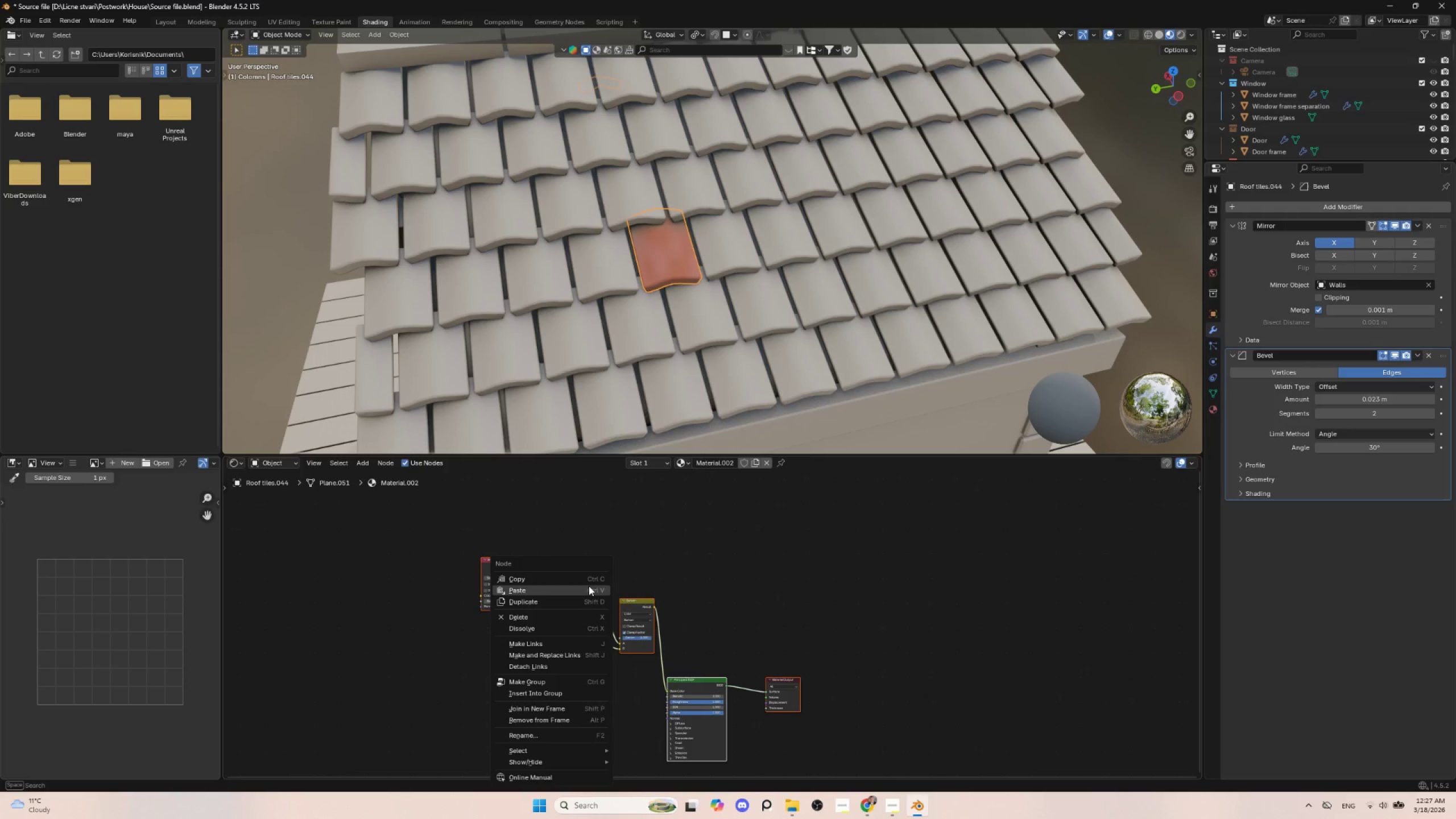 
hold_key(key=ControlLeft, duration=10.06)
right_click([589, 586])
 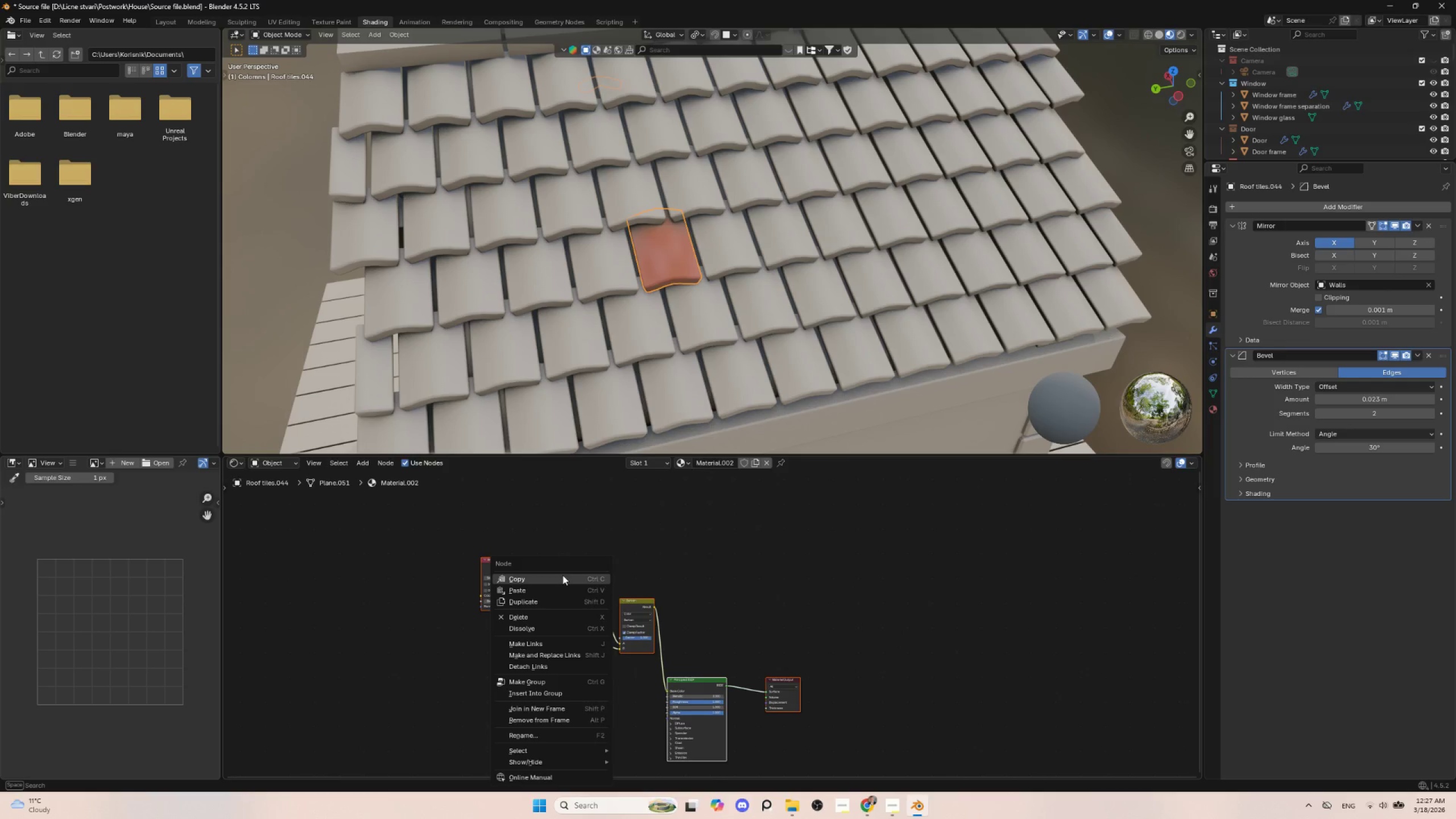 
left_click([562, 574])
 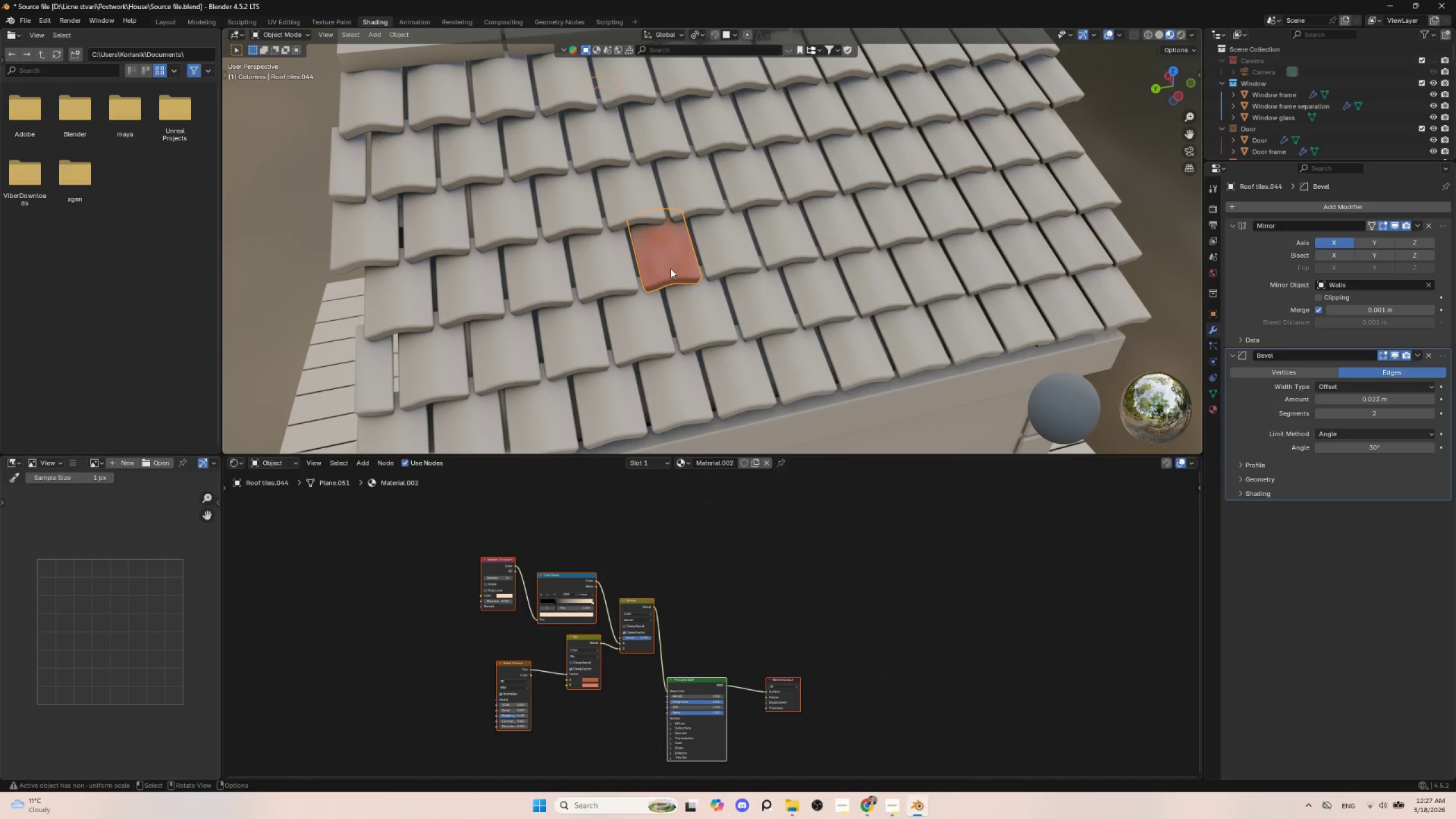 
left_click([613, 255])
 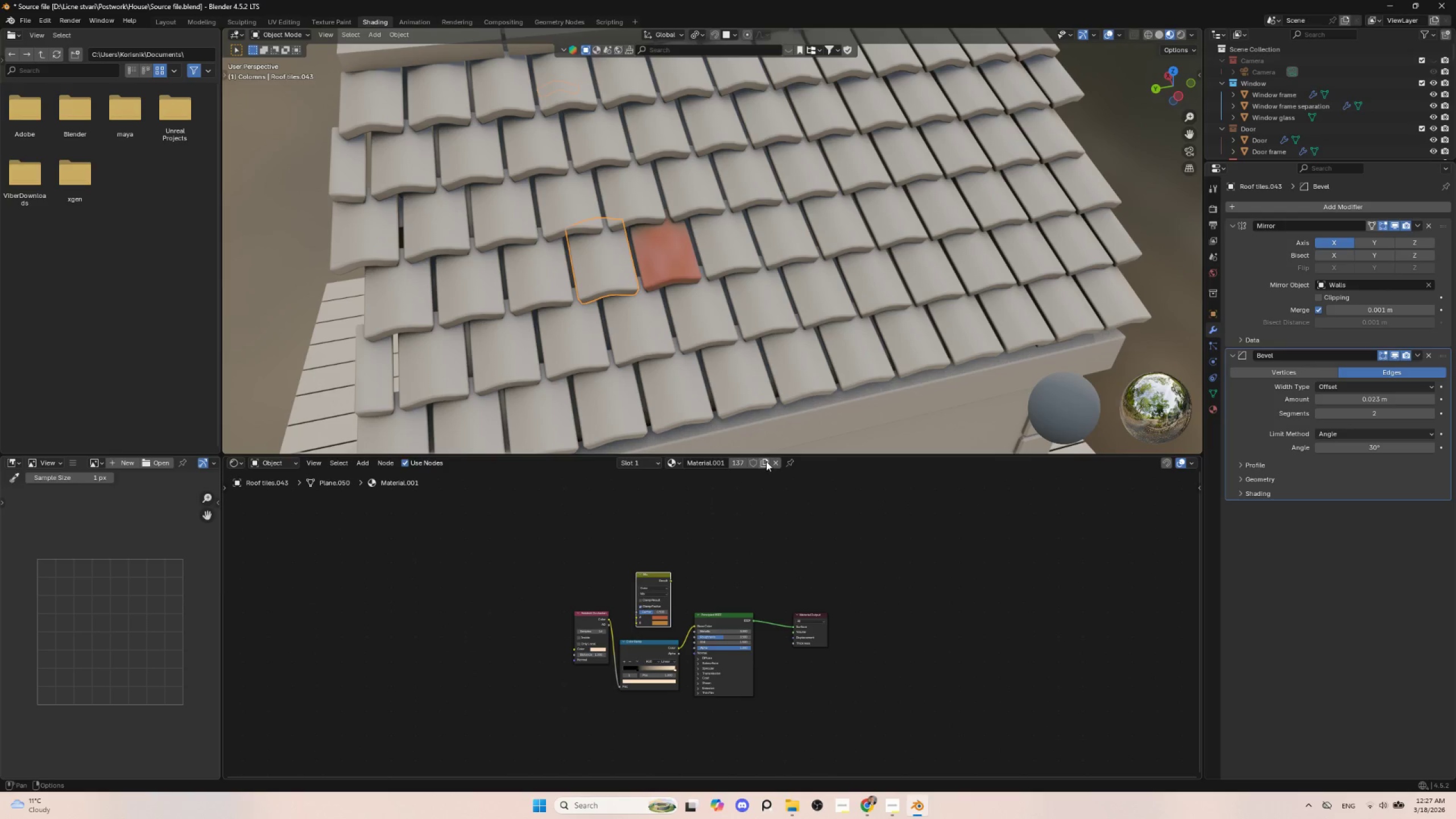 
left_click([766, 461])
 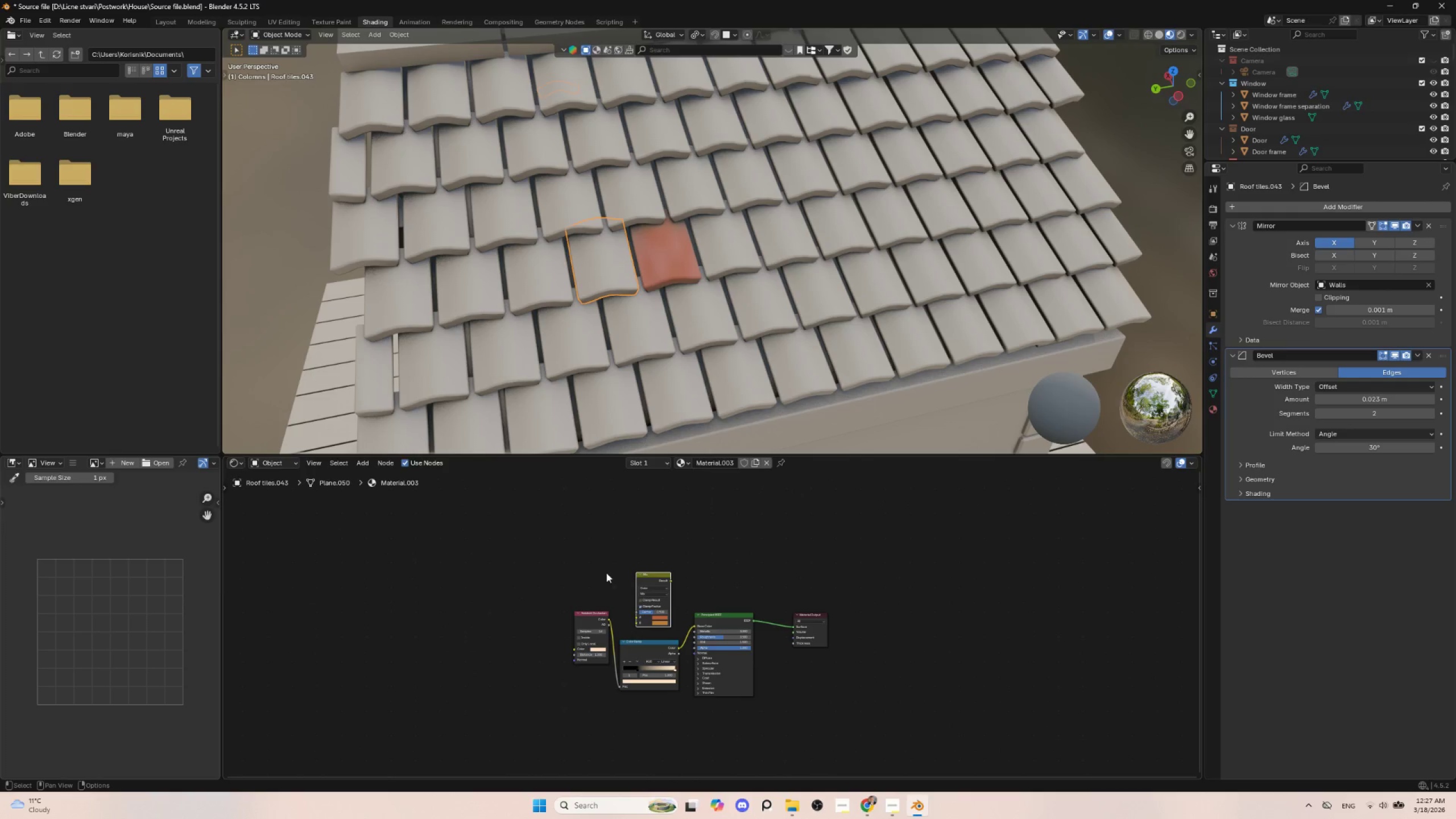 
left_click_drag(start_coordinate=[517, 514], to_coordinate=[857, 701])
 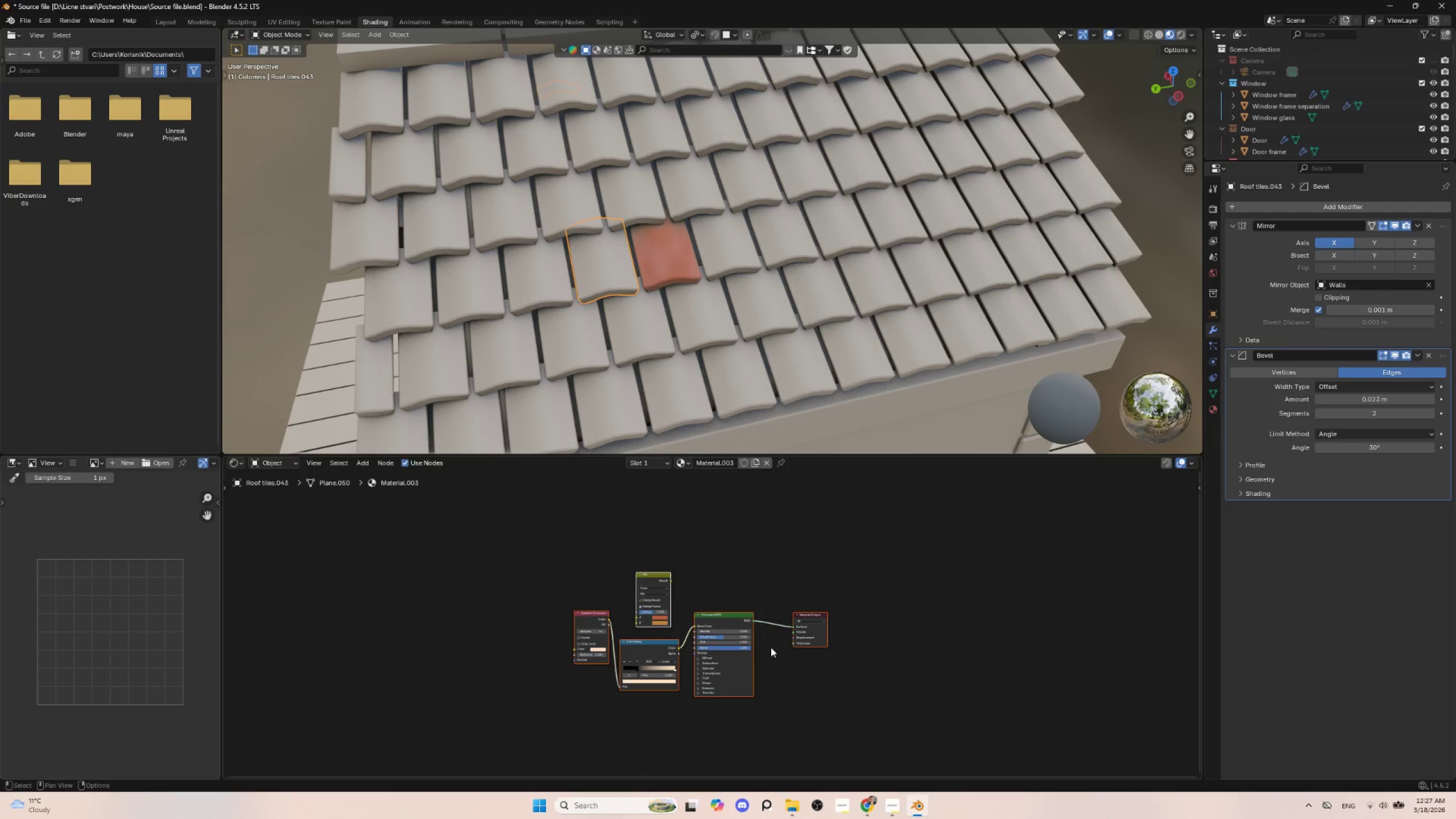 
key(Delete)
 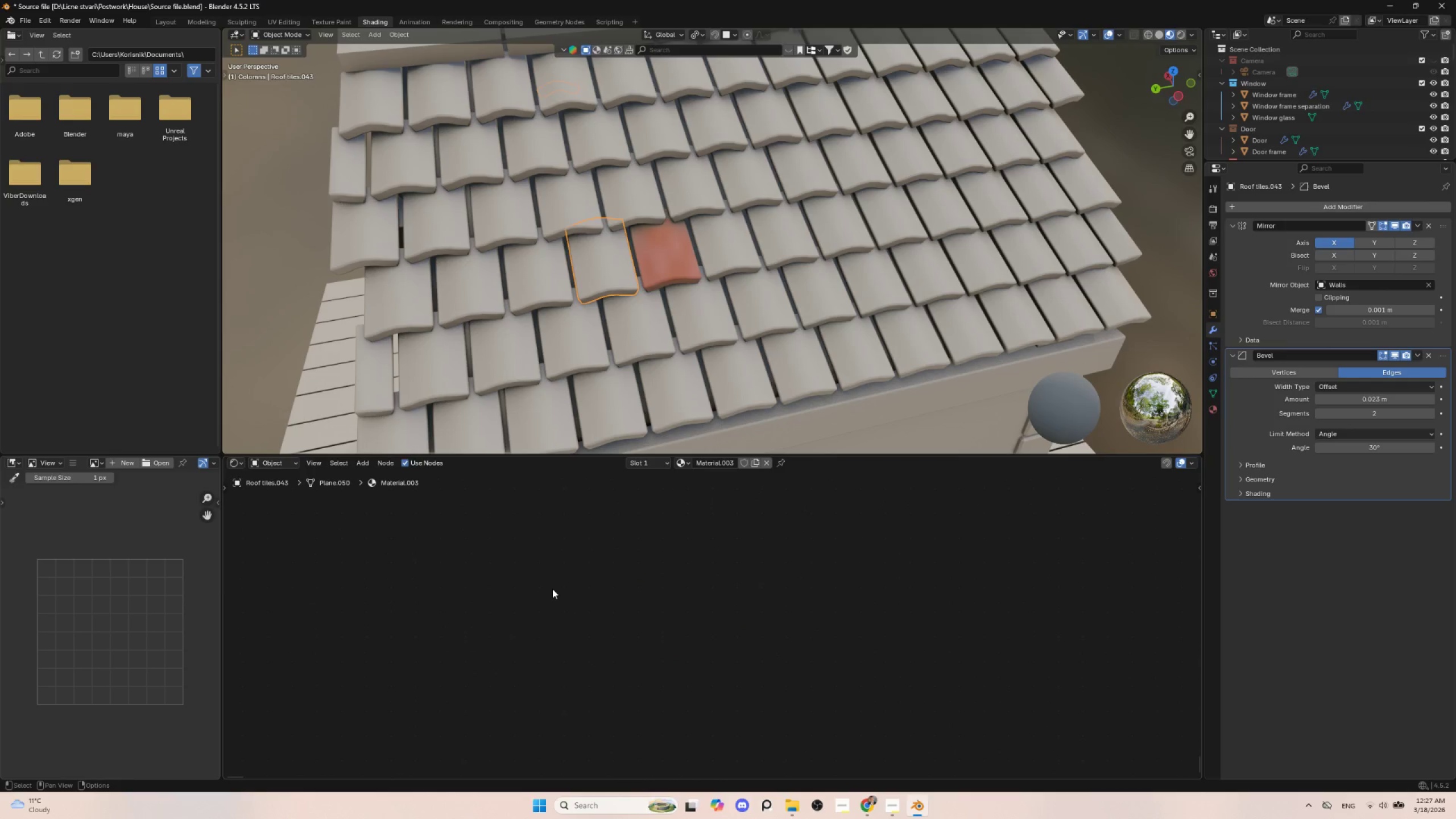 
key(Control+V)
 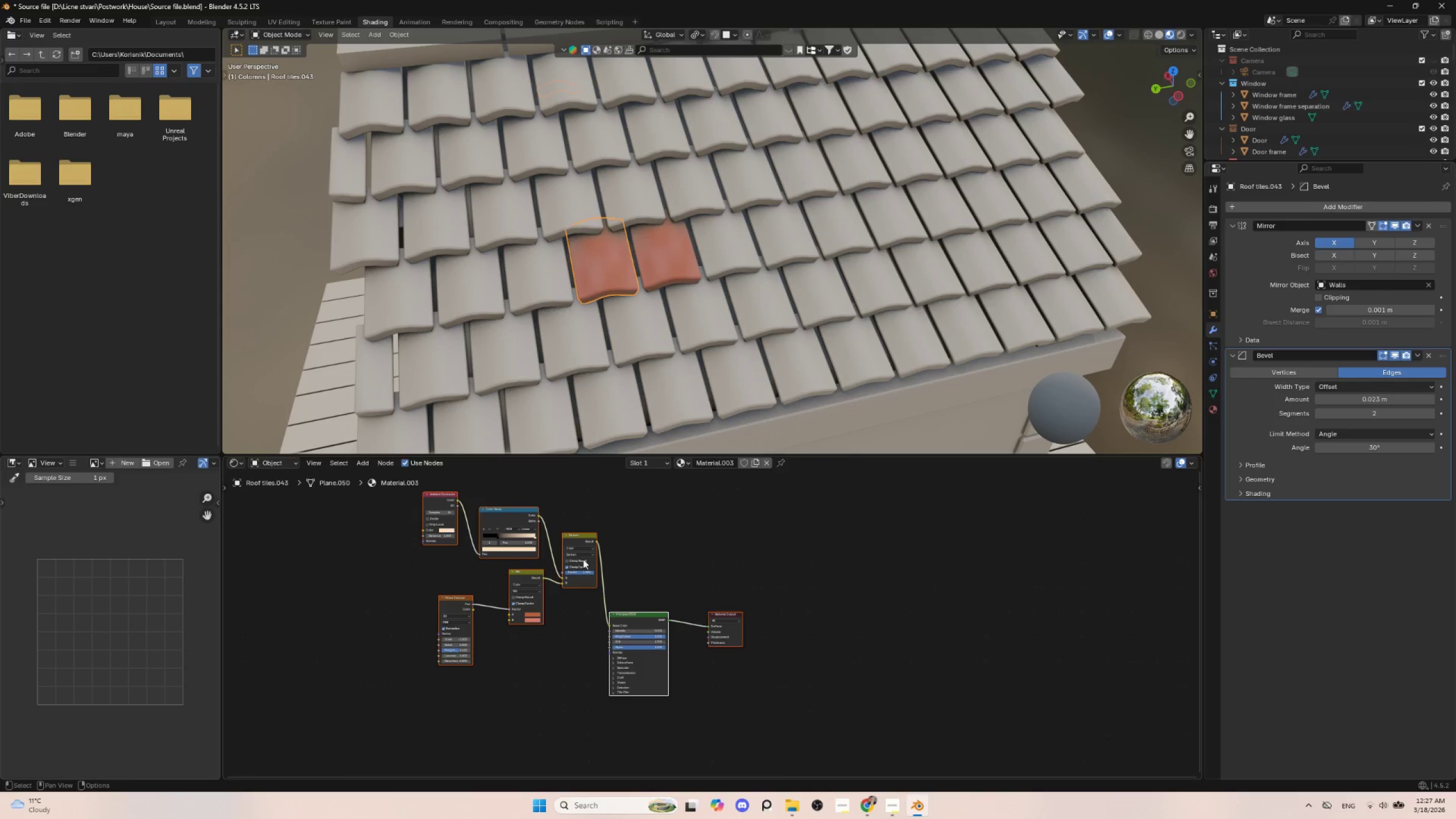 
scroll: coordinate [574, 650], scroll_direction: up, amount: 4.0
 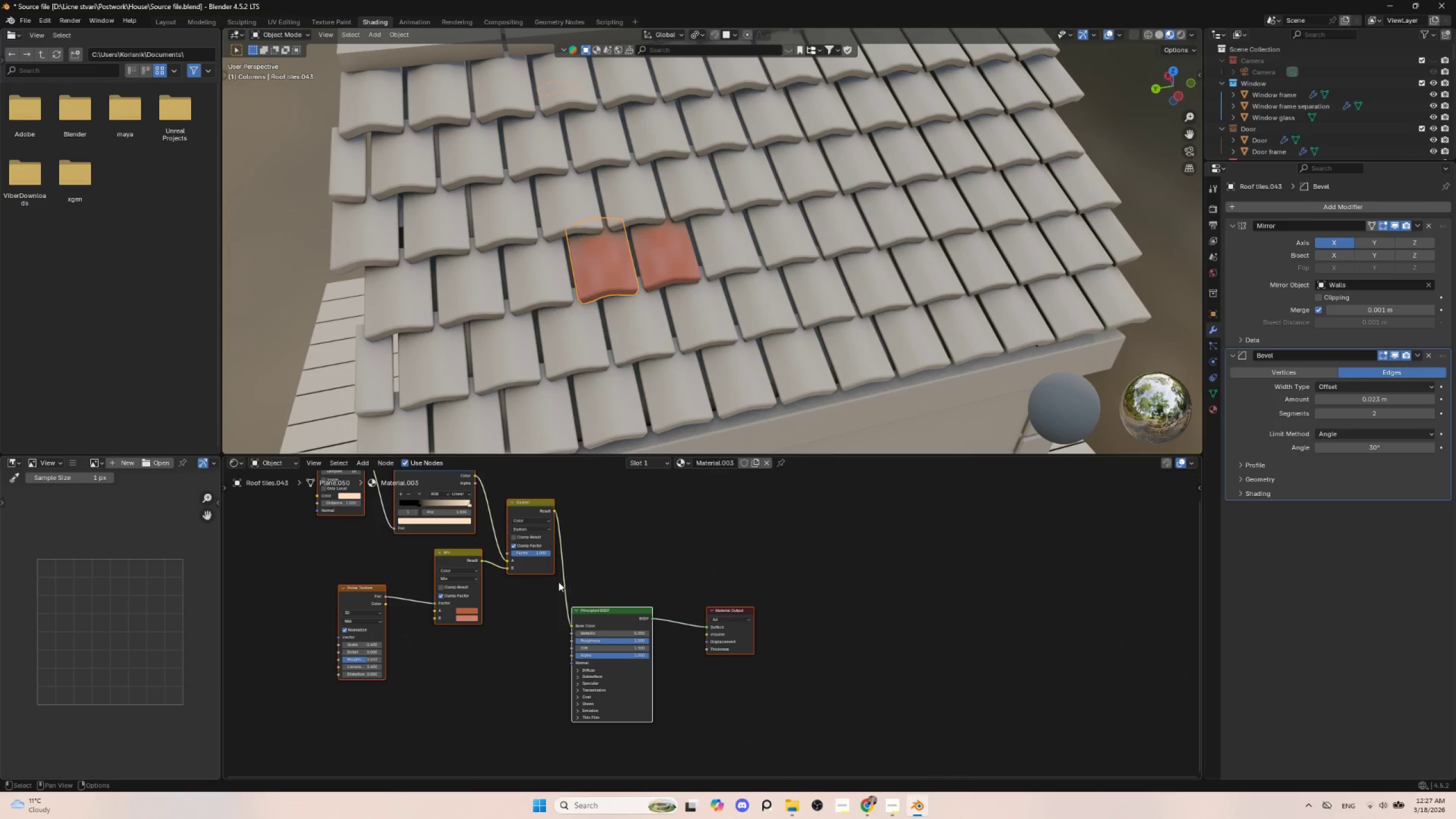 
hold_key(key=ShiftLeft, duration=0.59)
 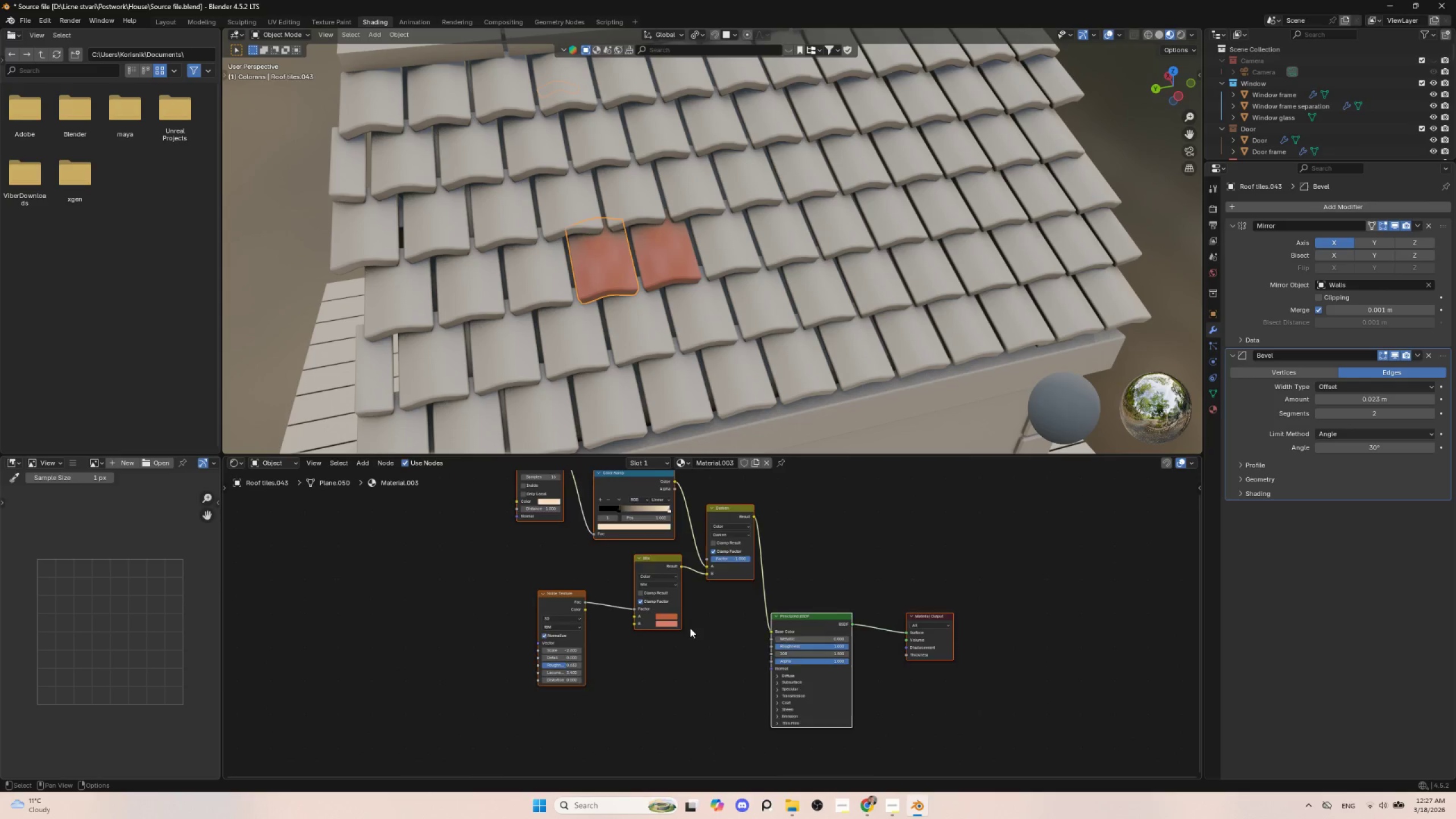 
scroll: coordinate [690, 628], scroll_direction: up, amount: 4.0
 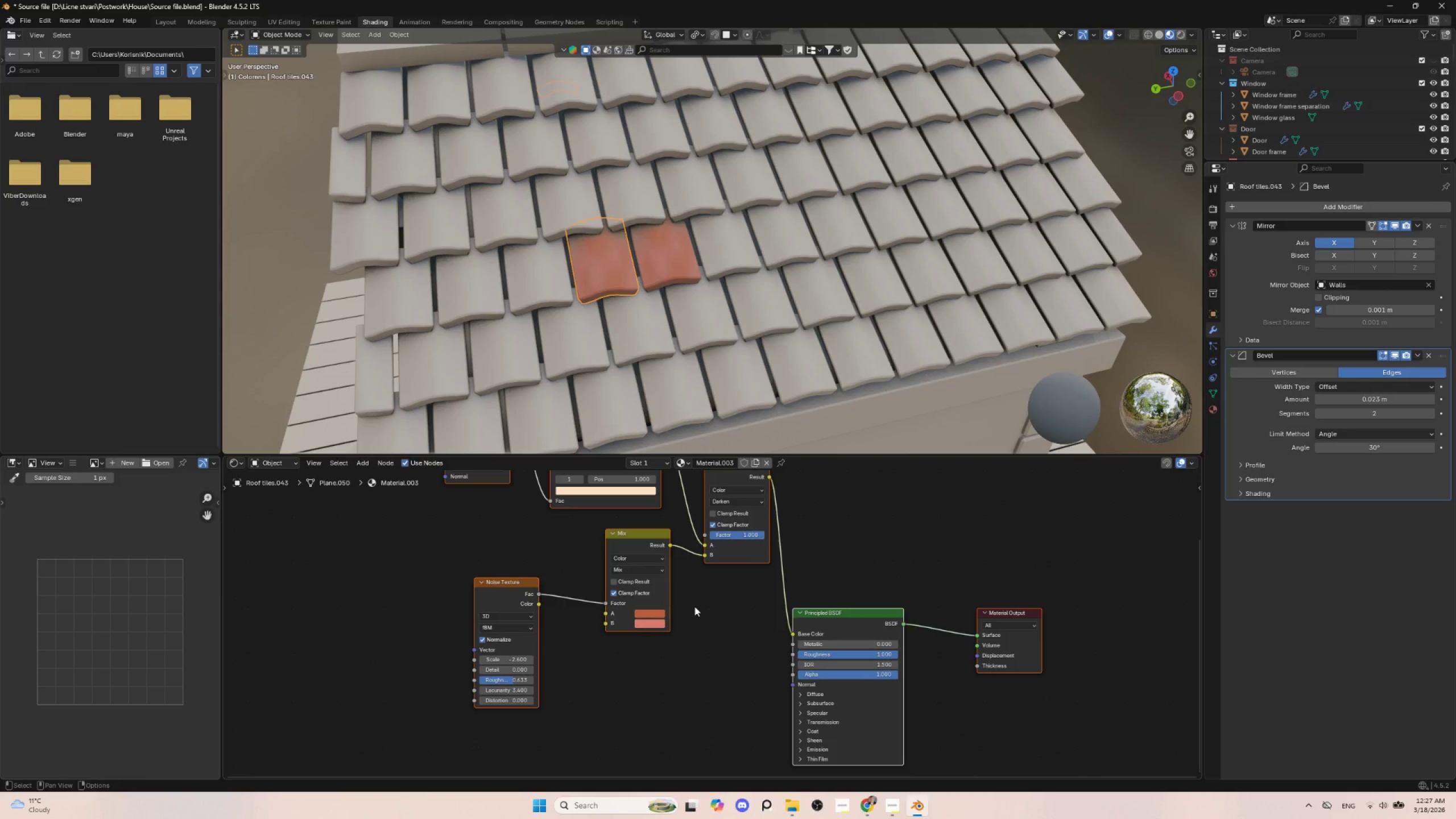 
hold_key(key=ShiftLeft, duration=1.52)
 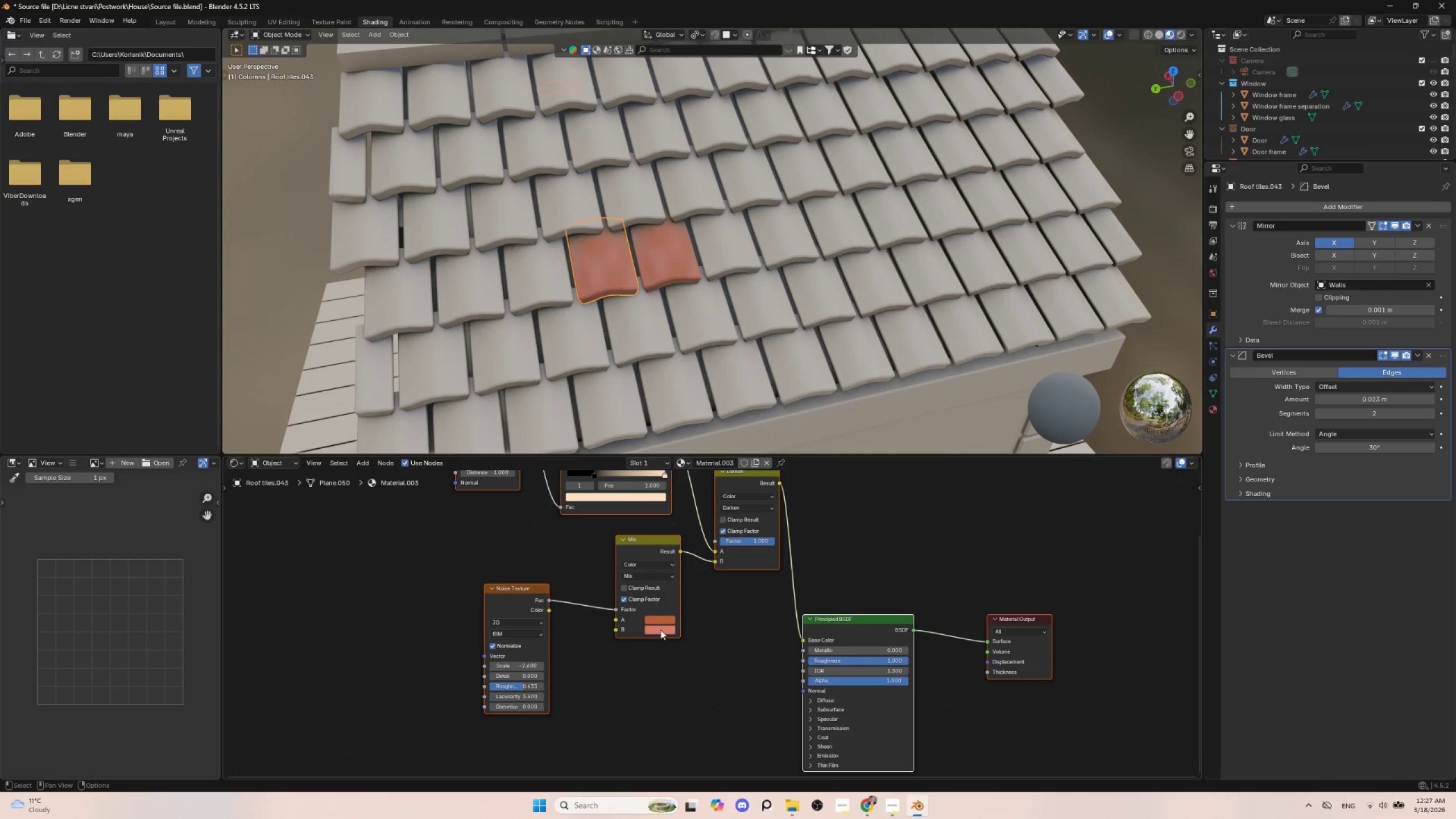 
hold_key(key=ShiftLeft, duration=0.45)
 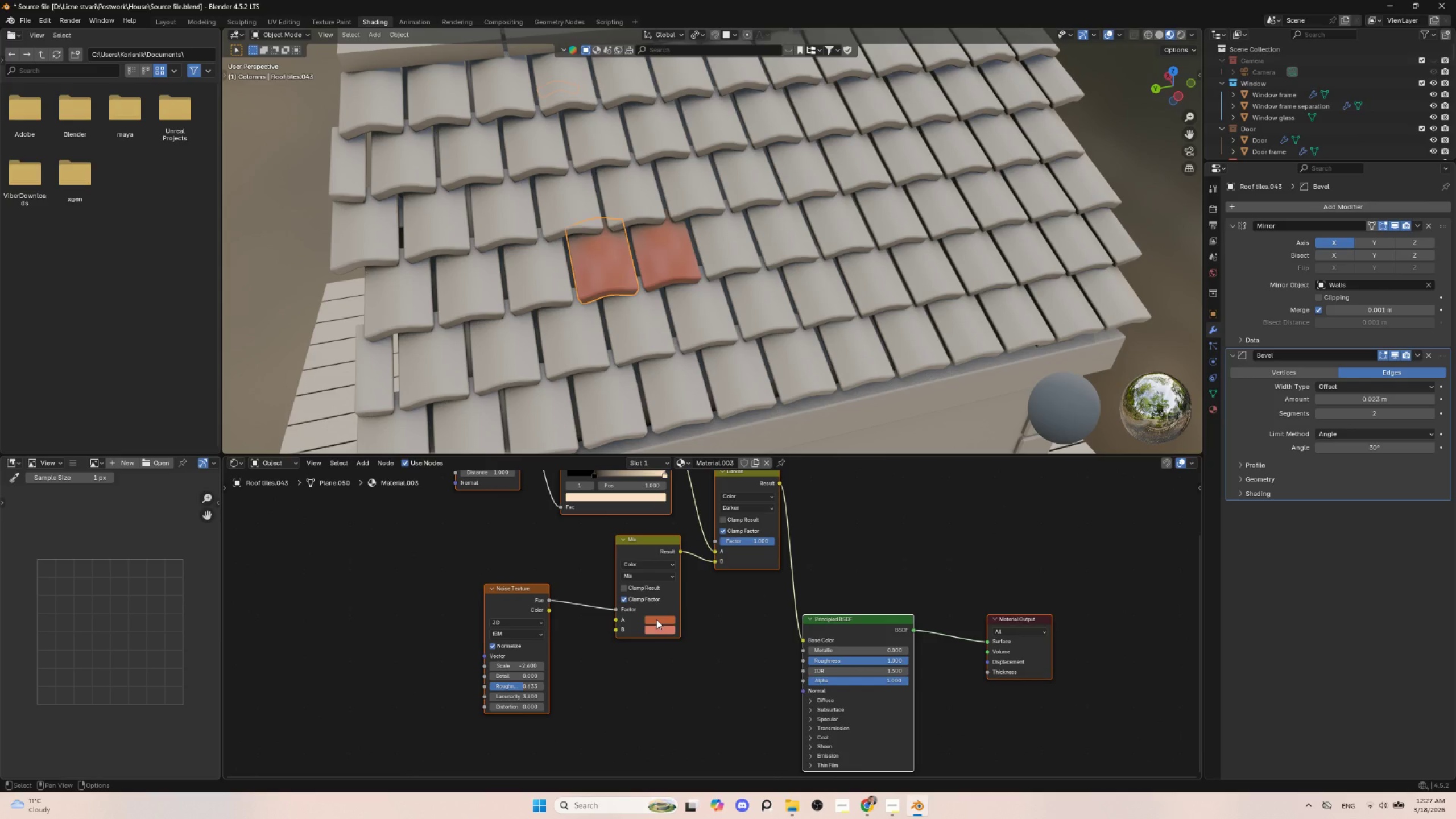 
left_click([656, 619])
 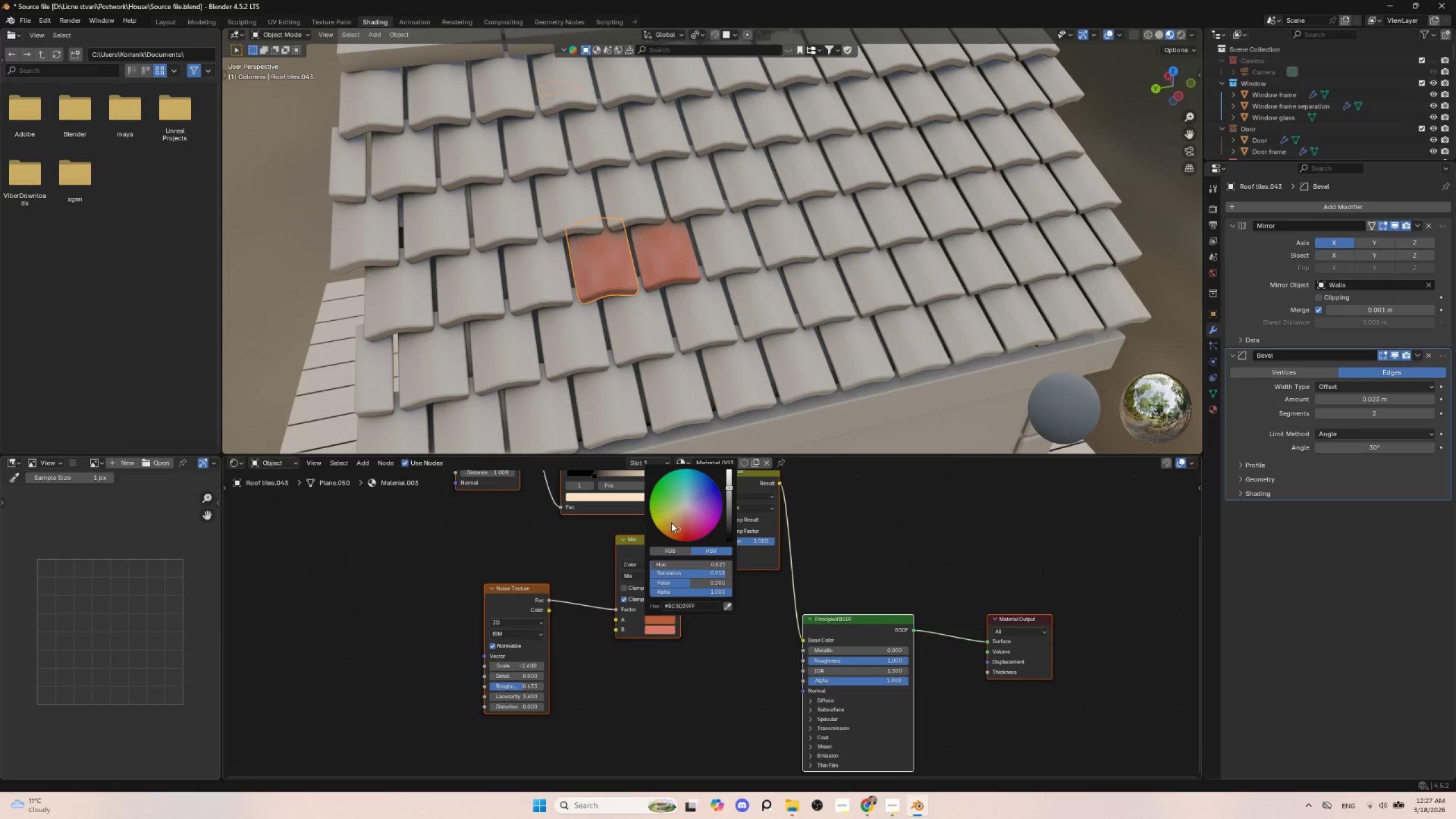 
left_click([673, 523])
 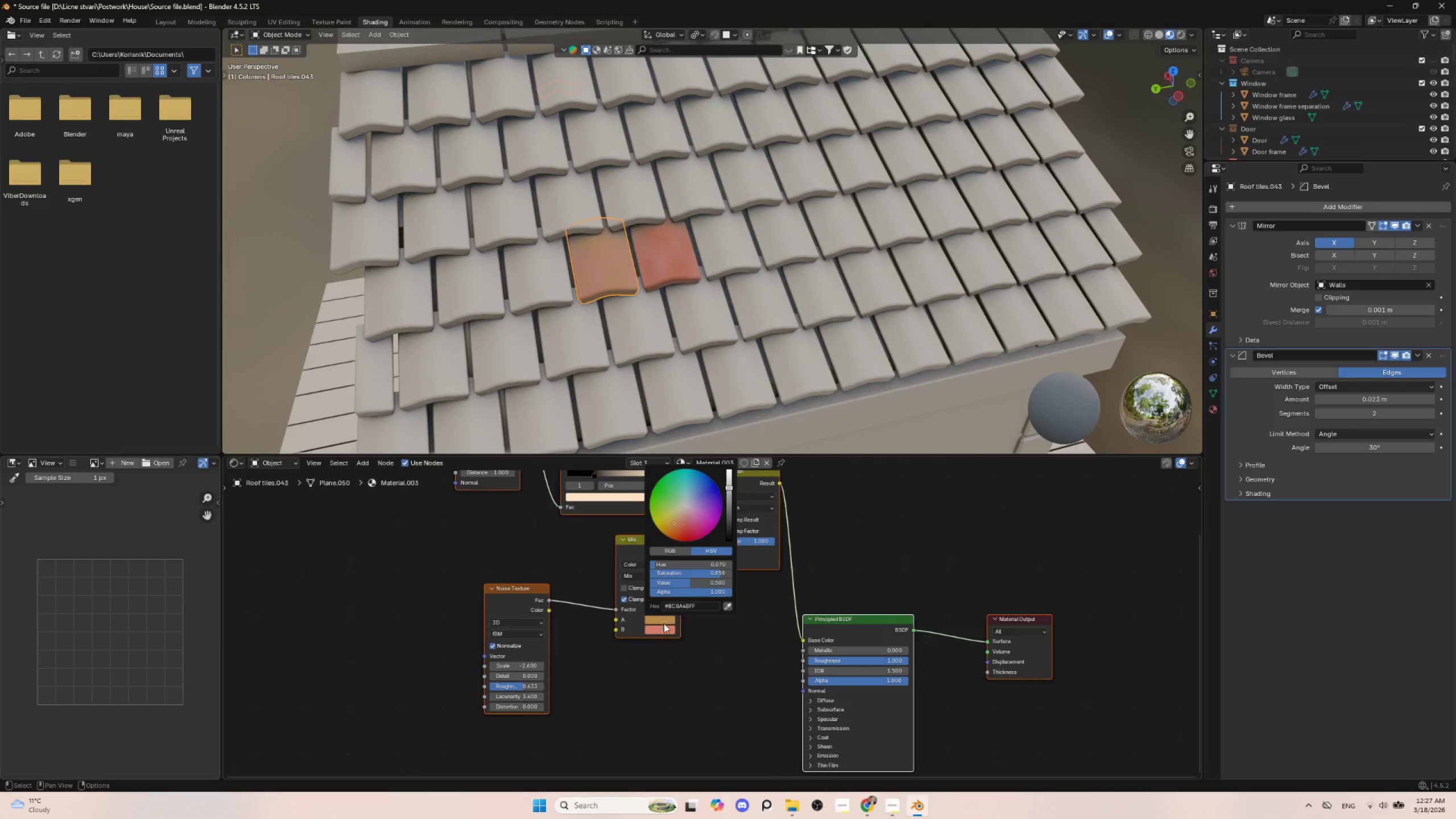 
left_click([662, 628])
 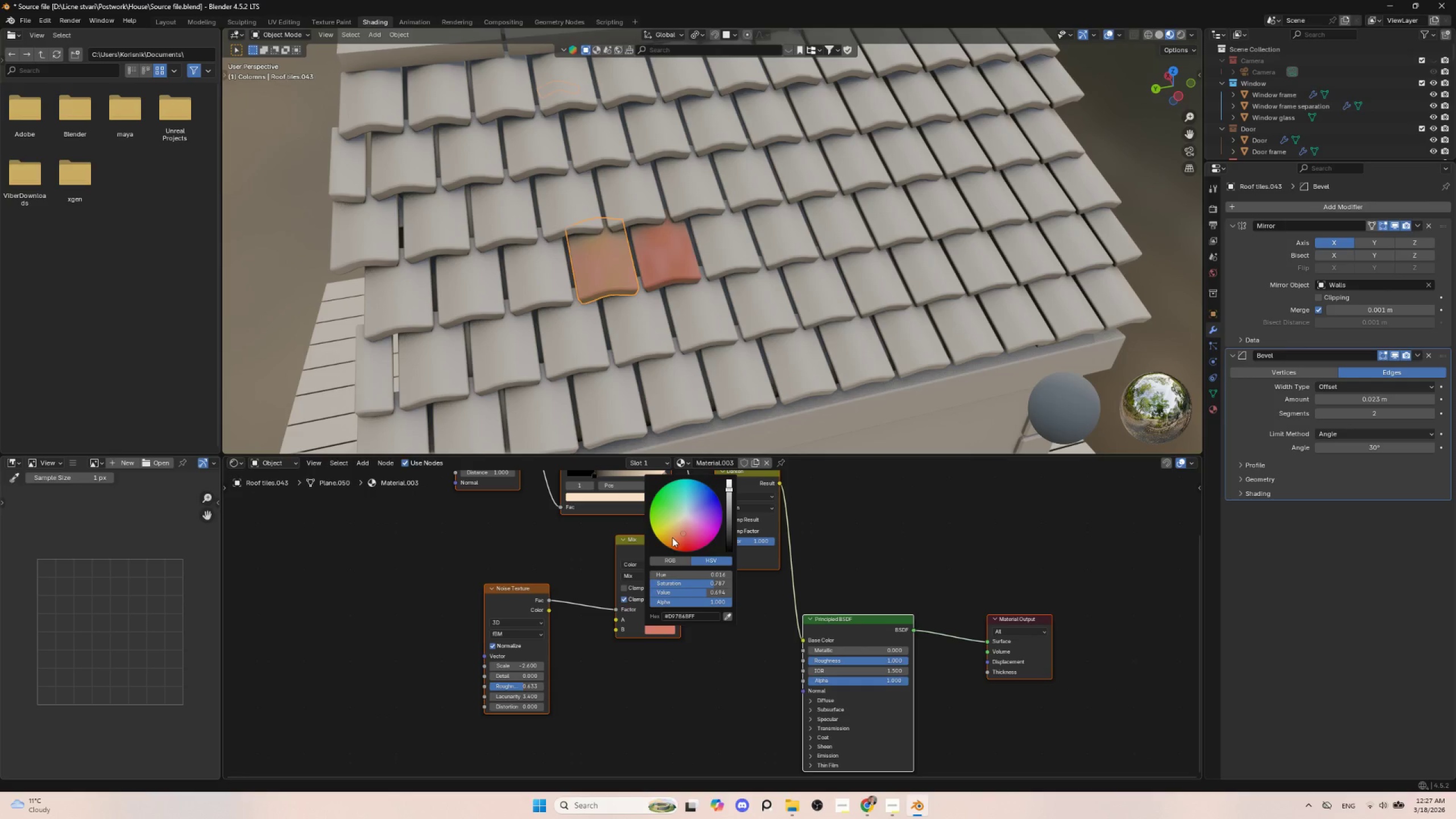 
left_click([672, 541])
 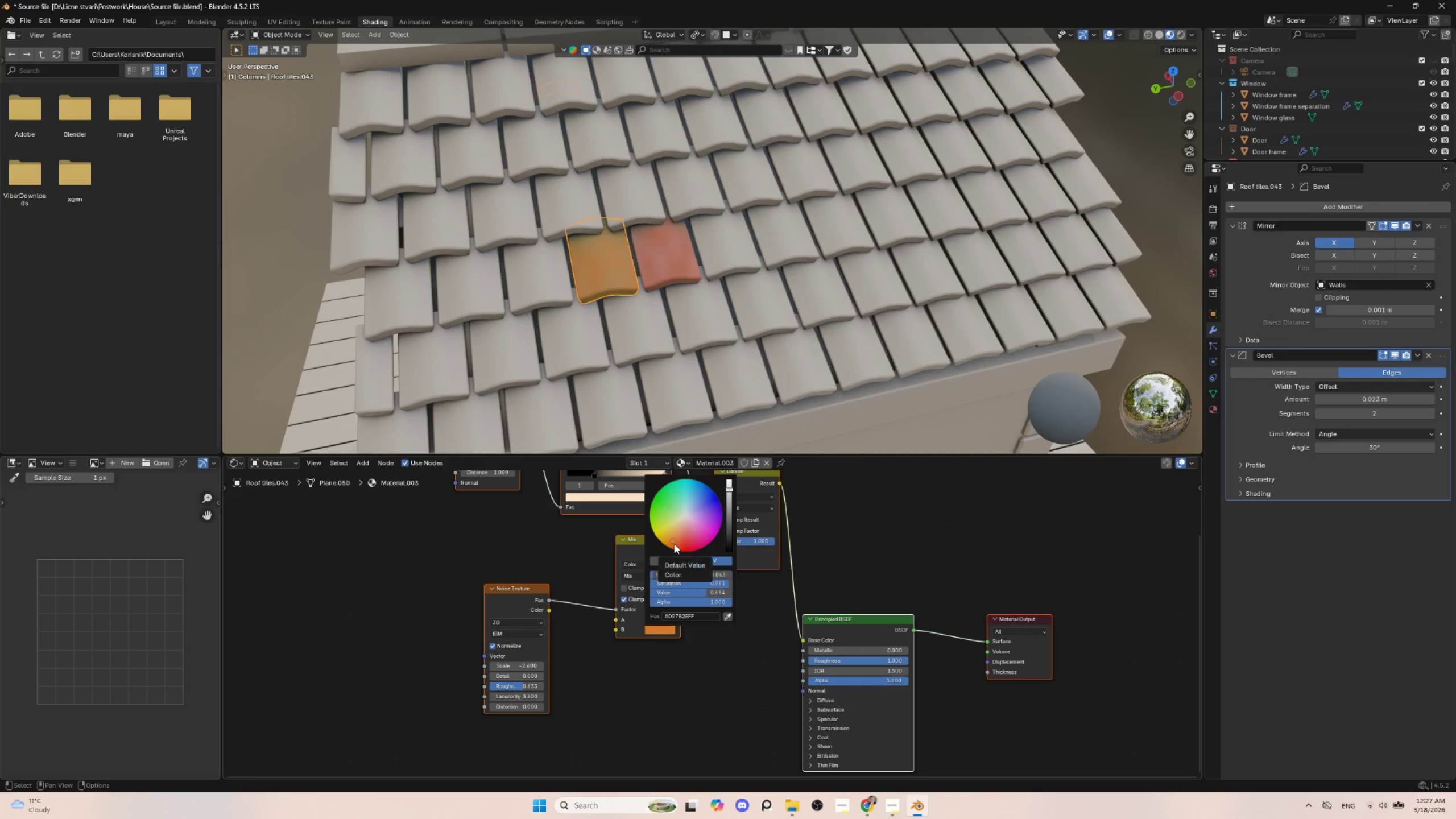 
left_click([674, 544])
 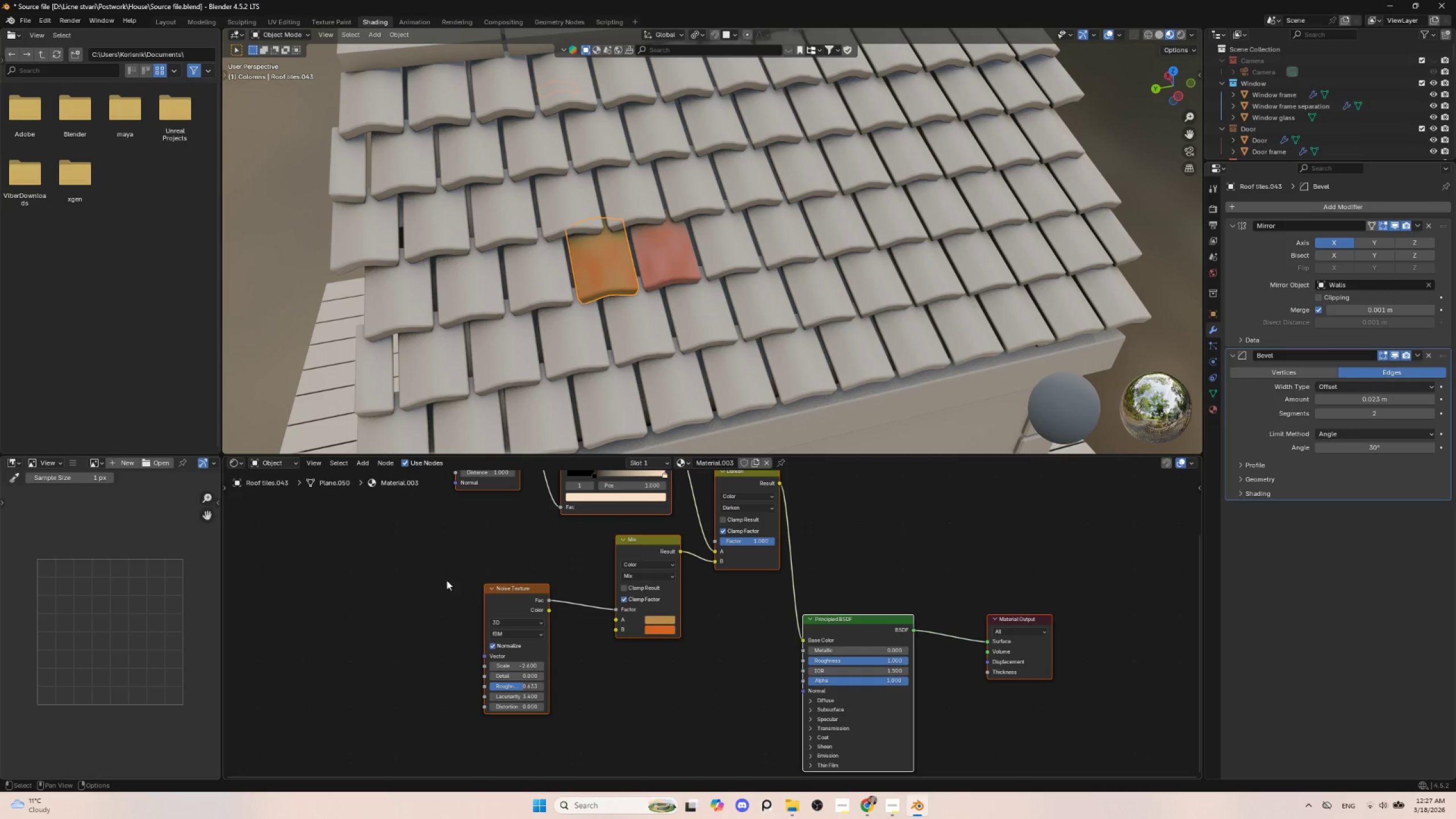 
scroll: coordinate [592, 607], scroll_direction: down, amount: 4.0
 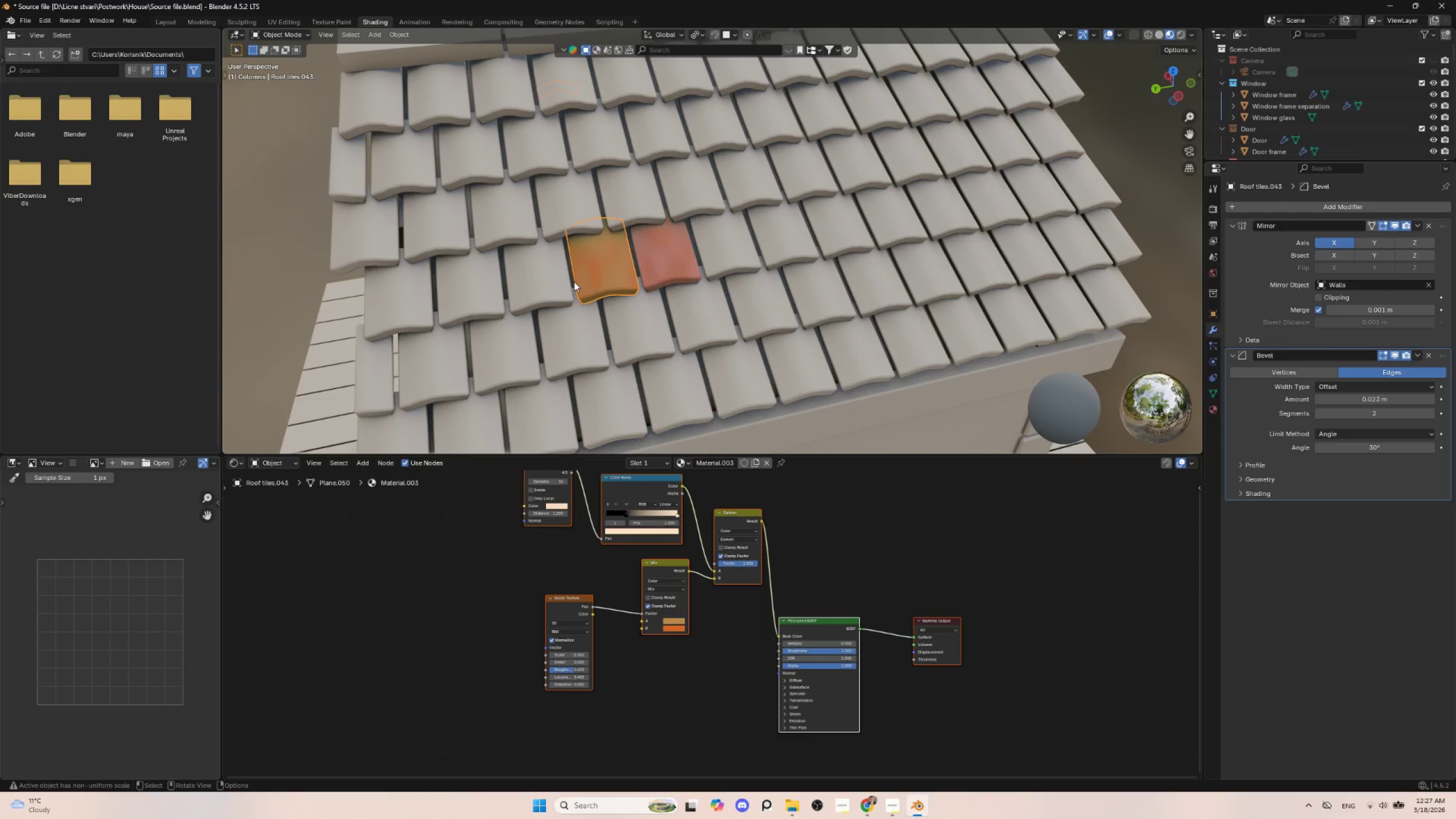 
left_click([543, 275])
 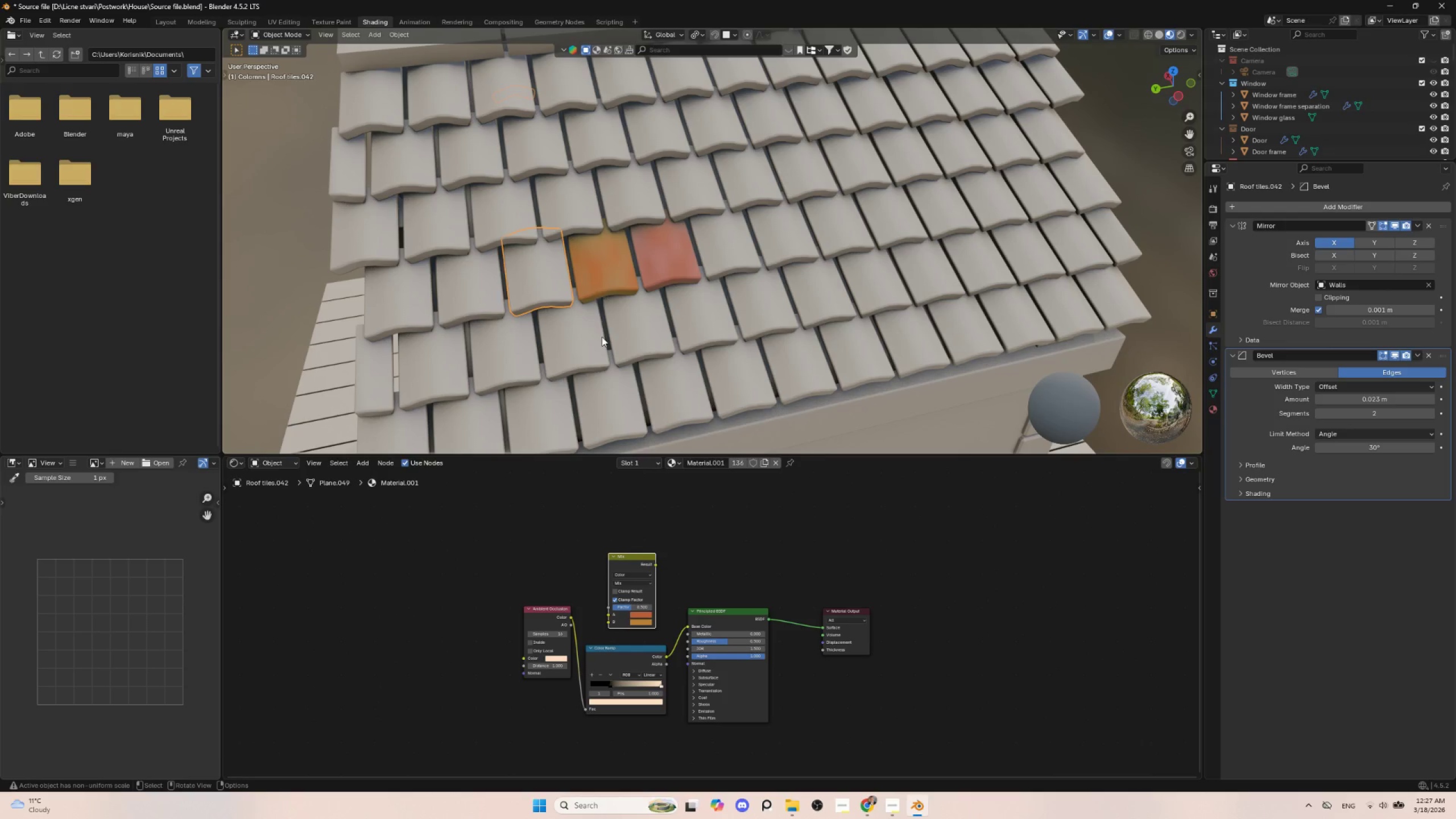 
left_click_drag(start_coordinate=[478, 542], to_coordinate=[825, 724])
 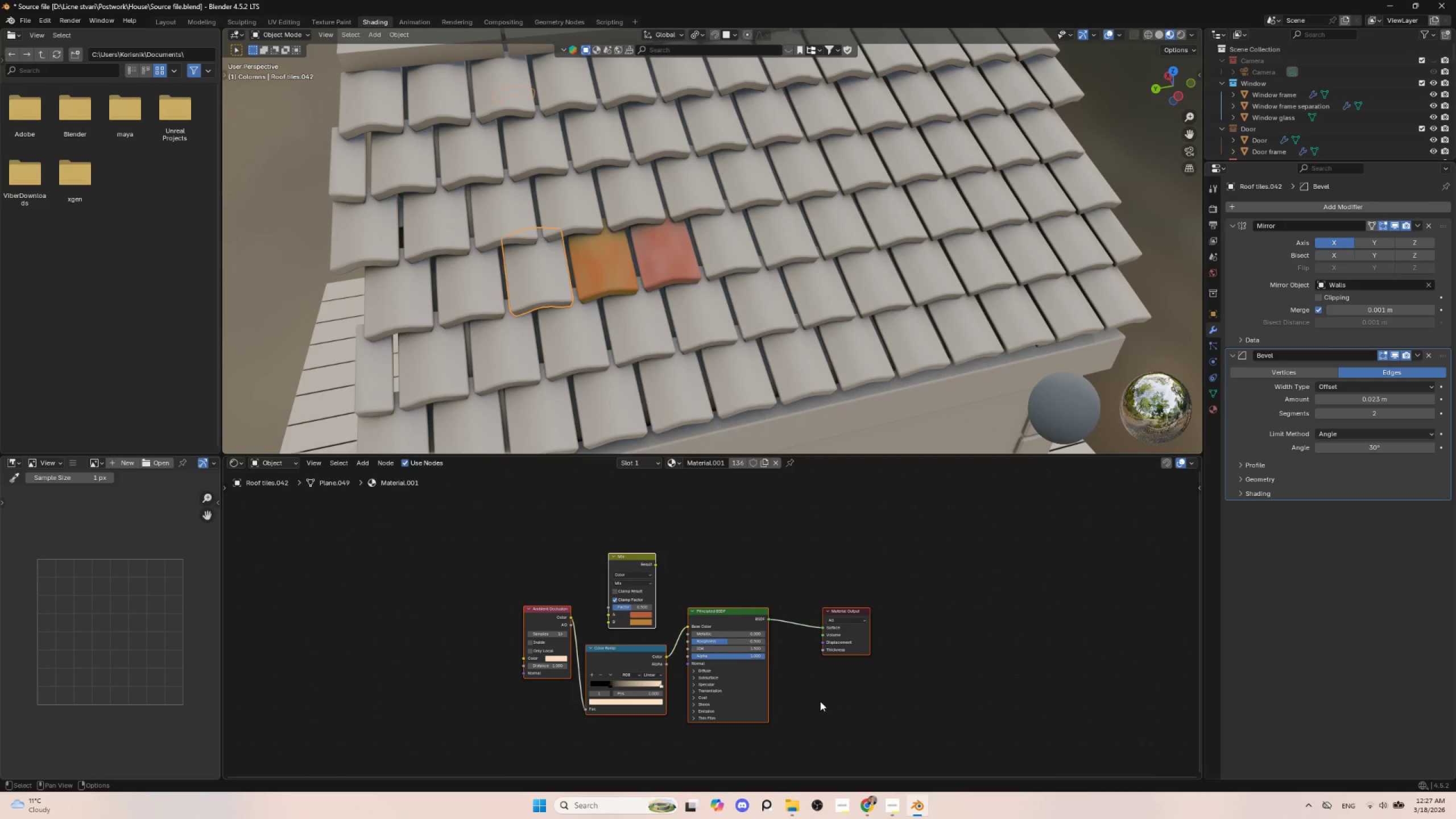 
key(Delete)
 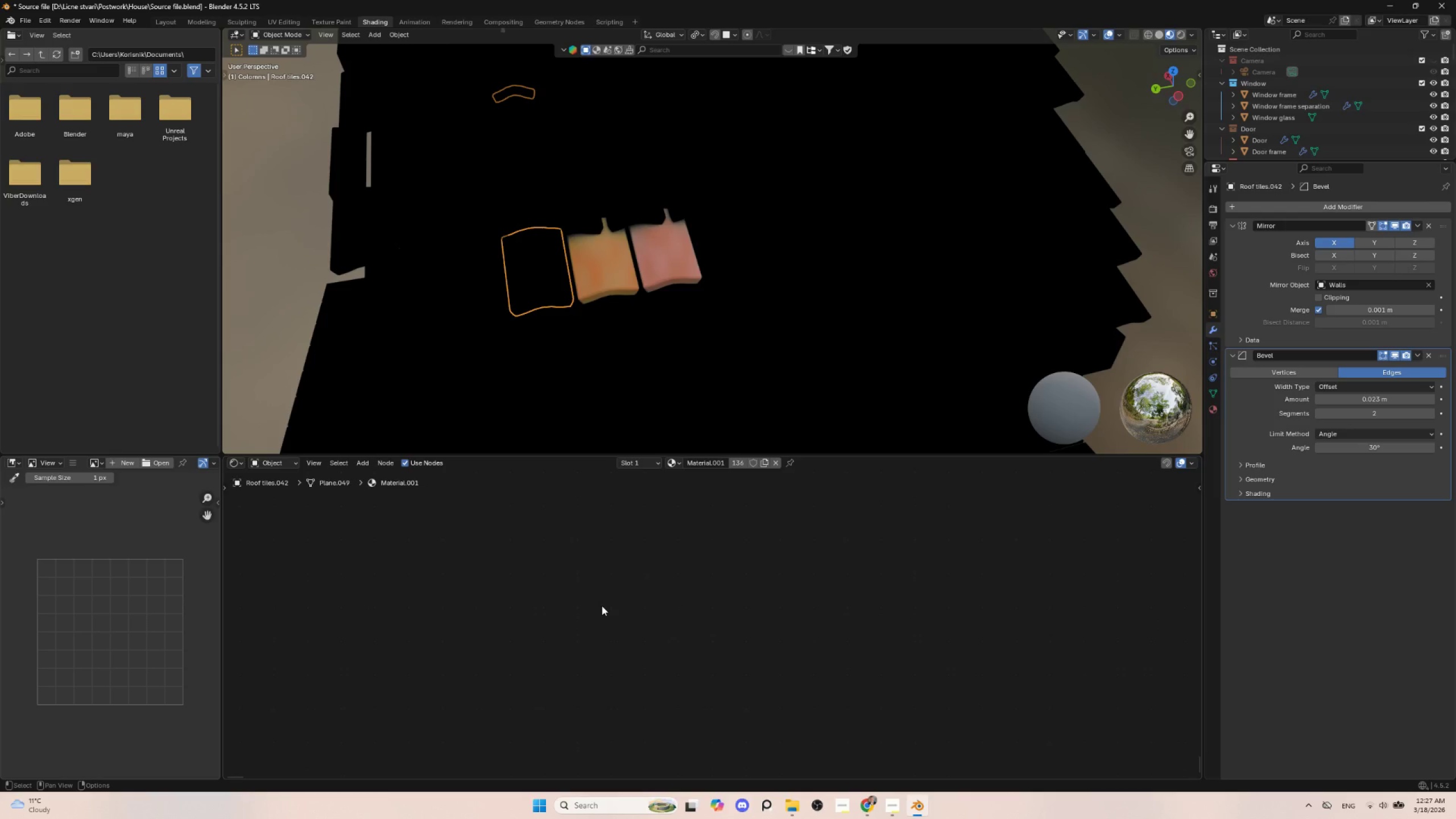 
key(Control+Z)
 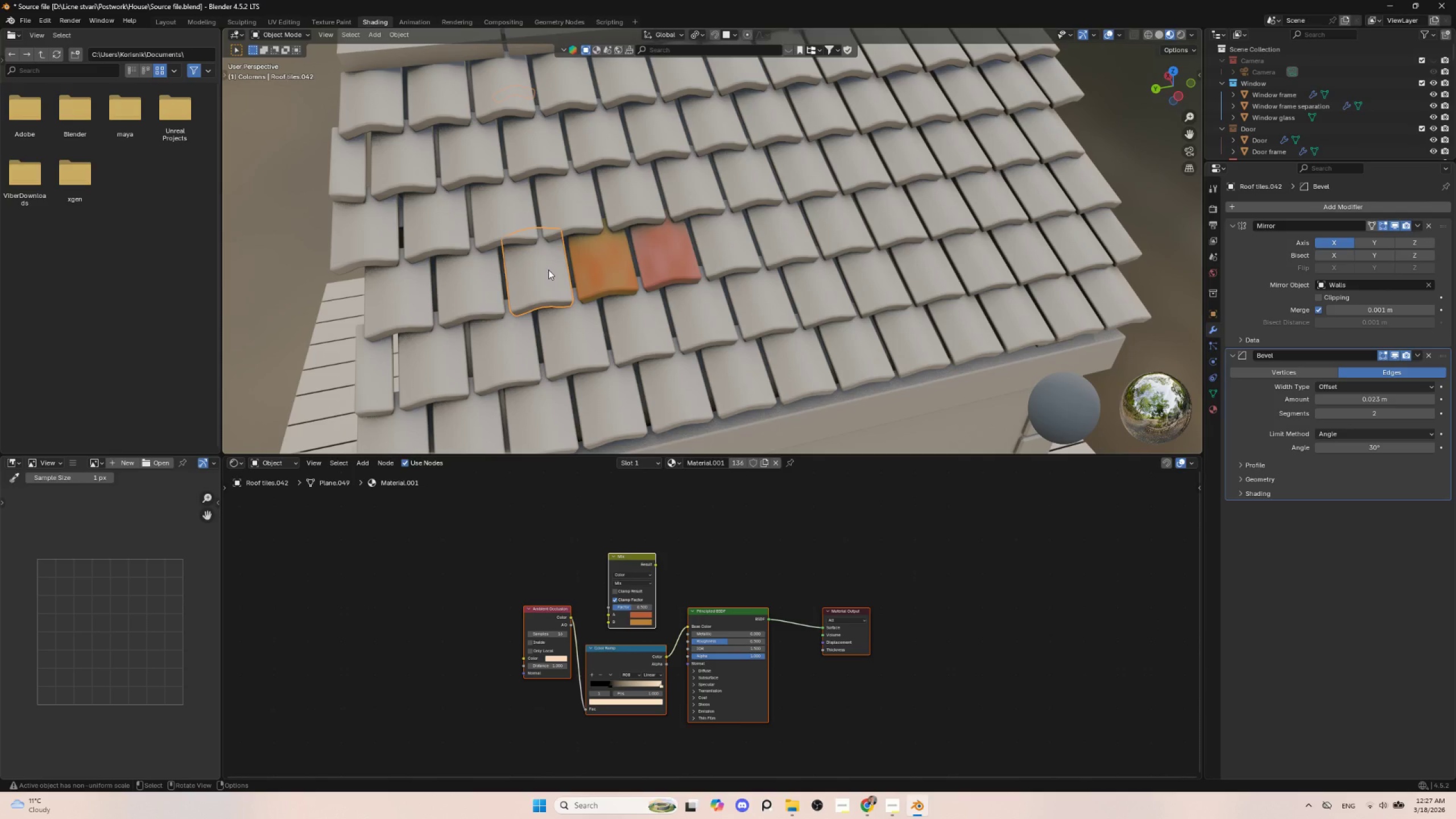 
left_click([548, 270])
 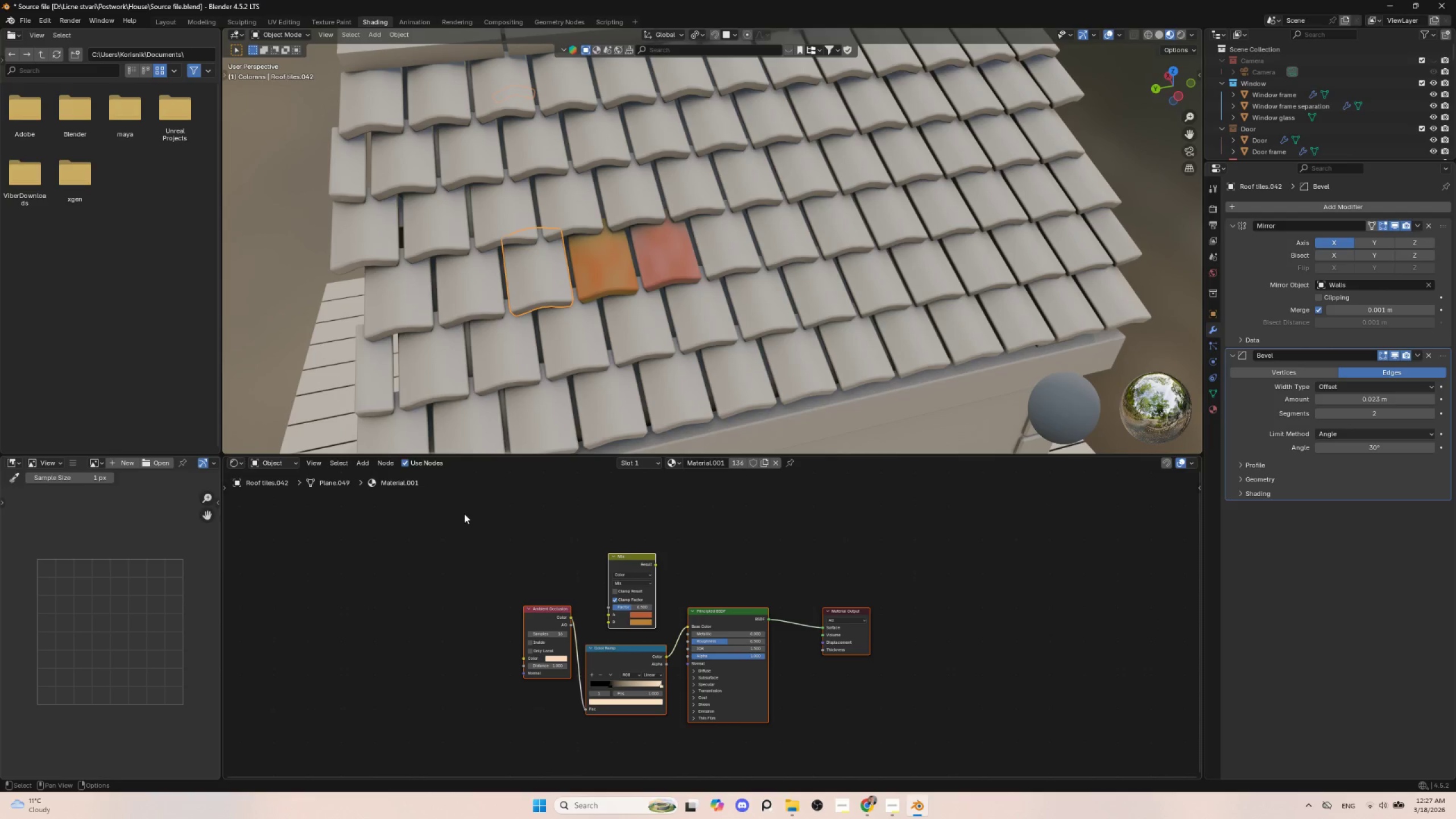 
left_click_drag(start_coordinate=[464, 514], to_coordinate=[589, 610])
 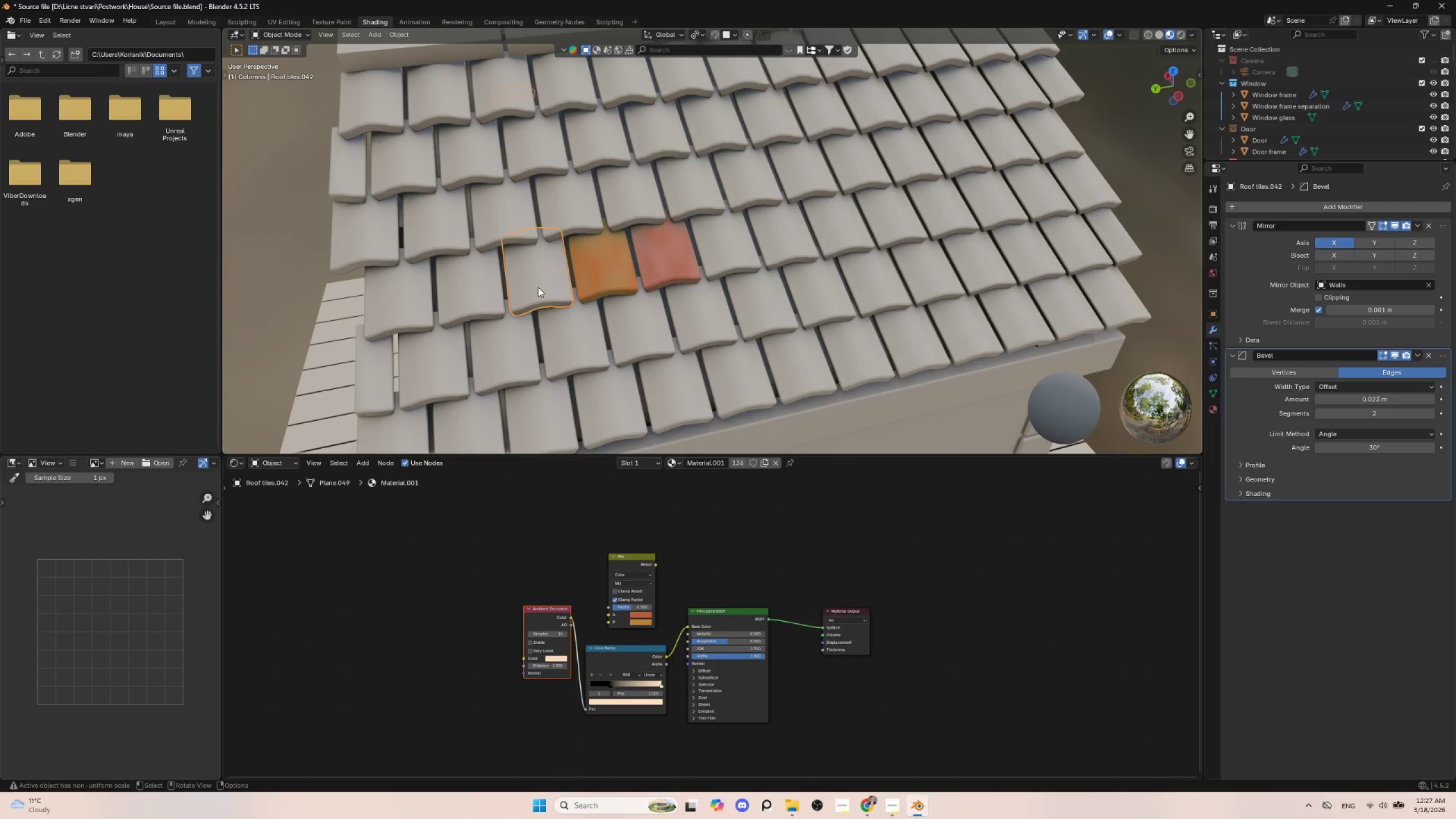 
left_click([538, 286])
 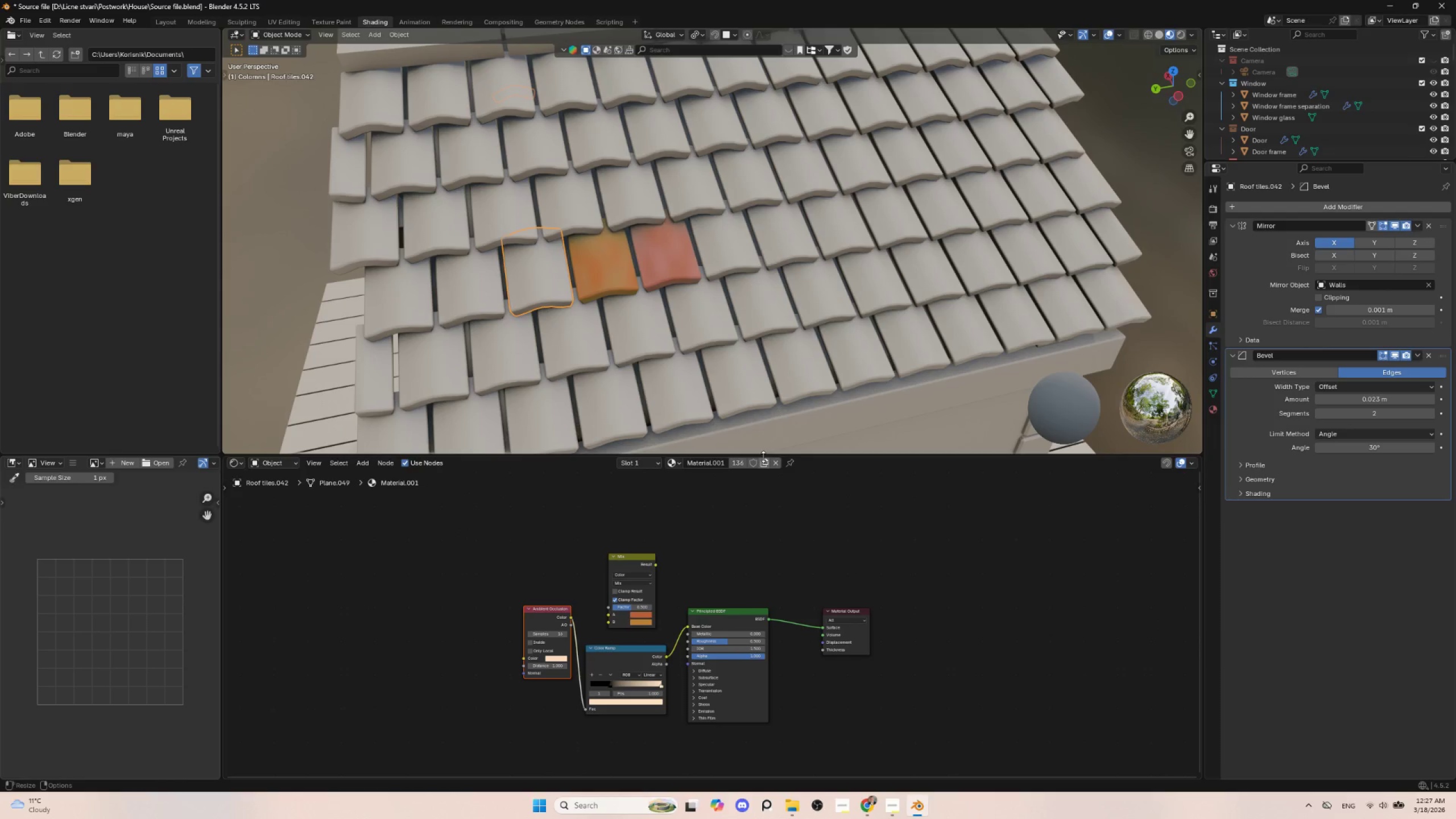 
left_click([763, 462])
 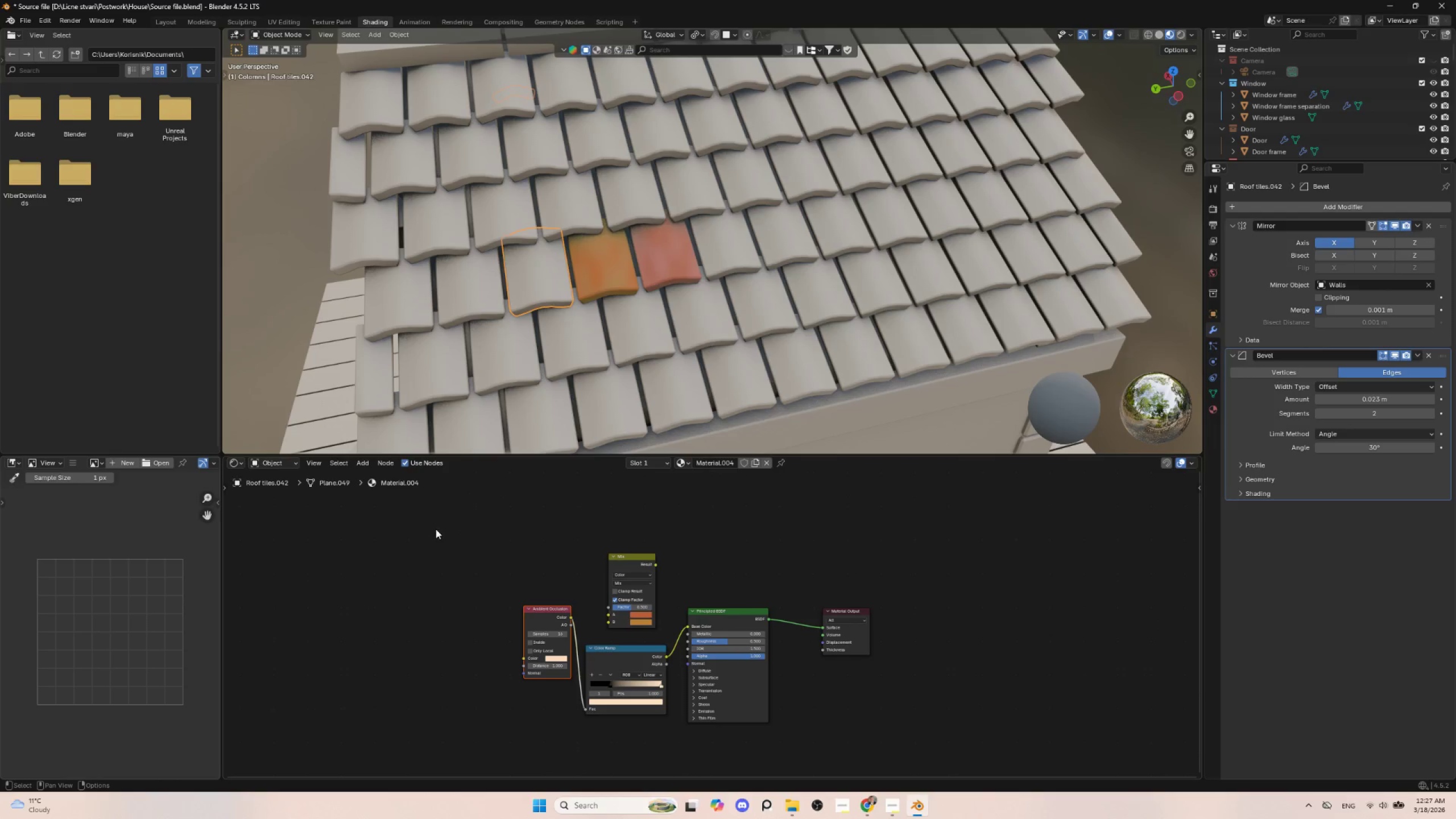 
left_click_drag(start_coordinate=[436, 524], to_coordinate=[925, 759])
 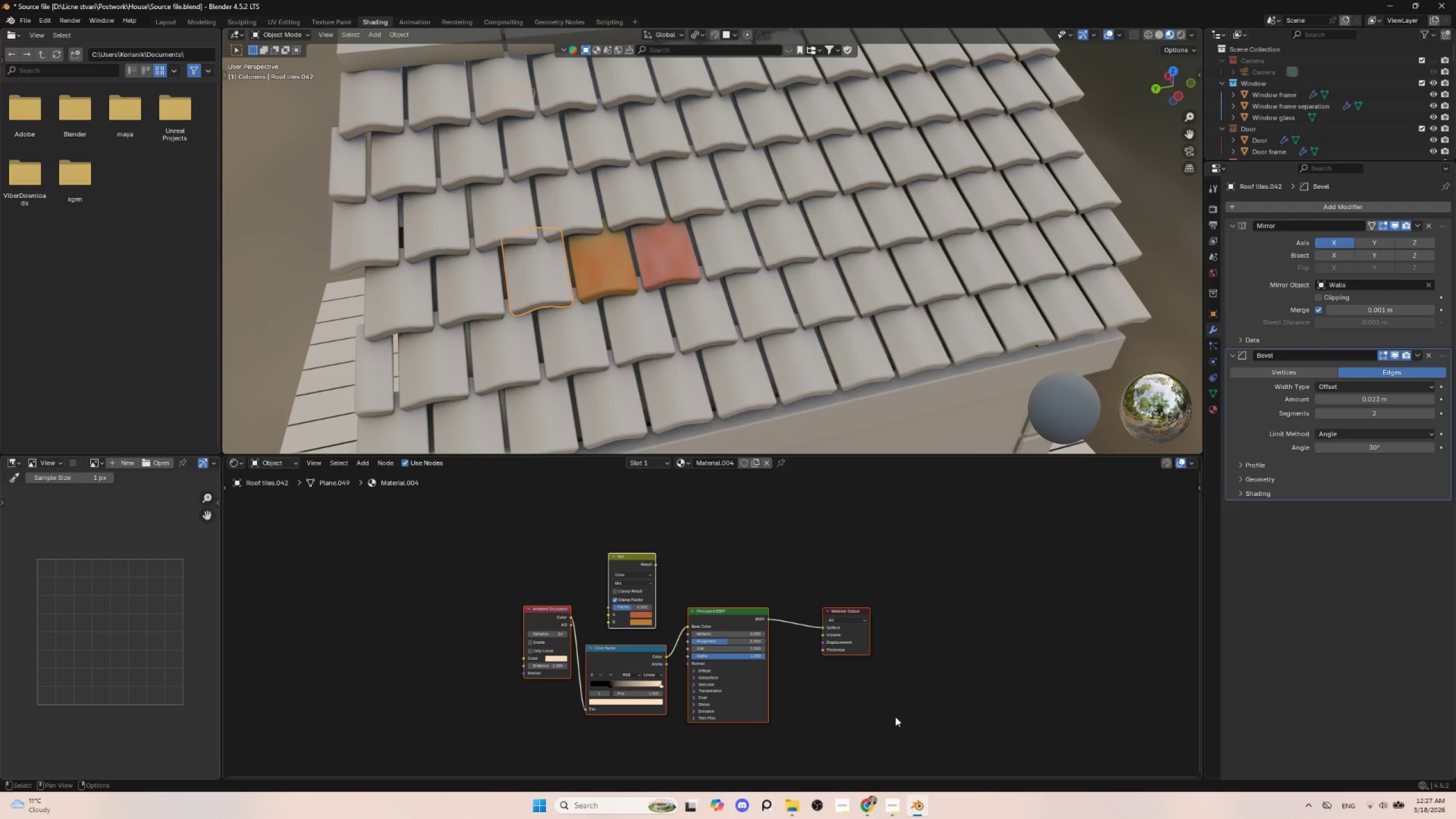 
key(Delete)
 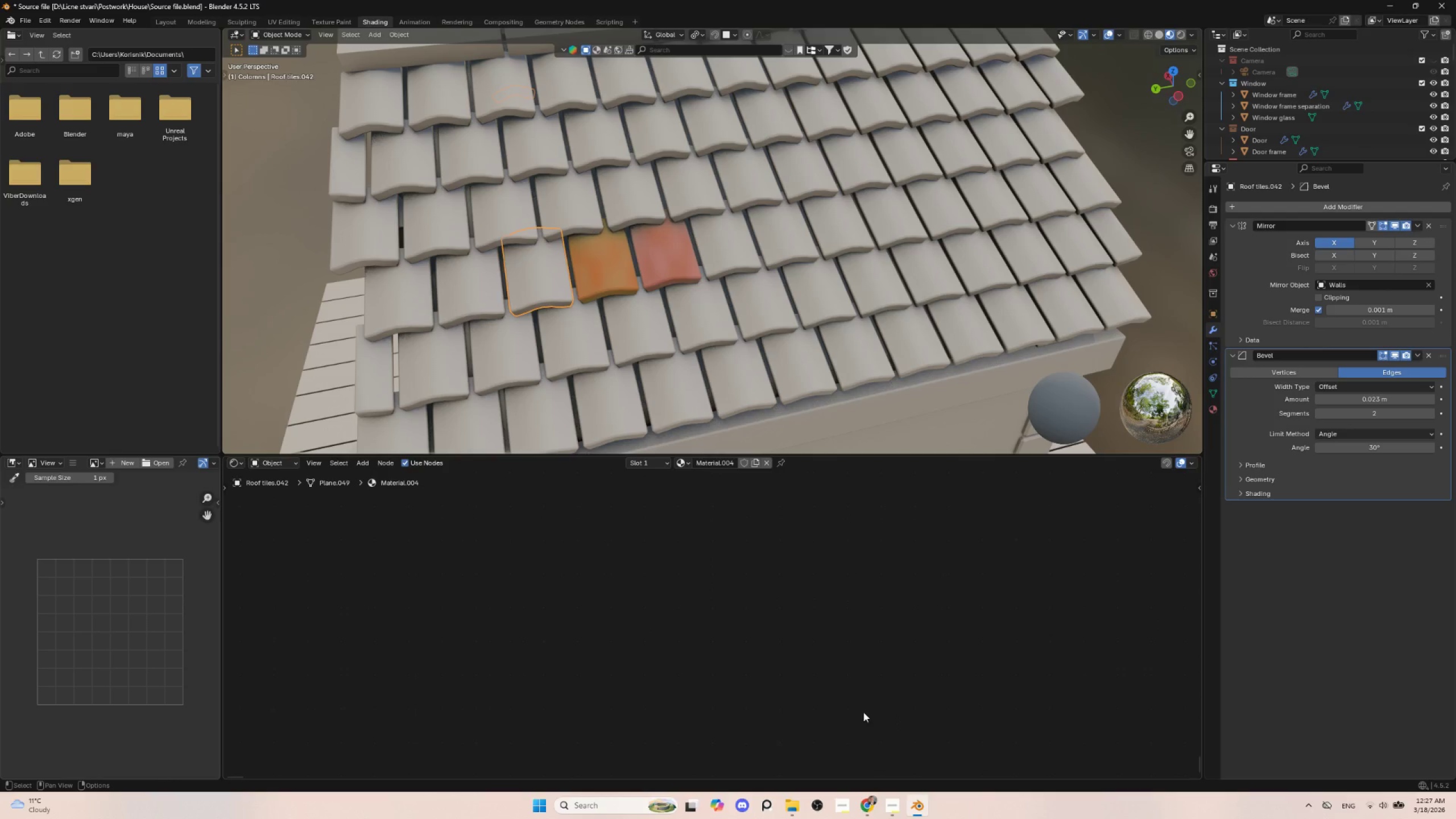 
left_click([626, 679])
 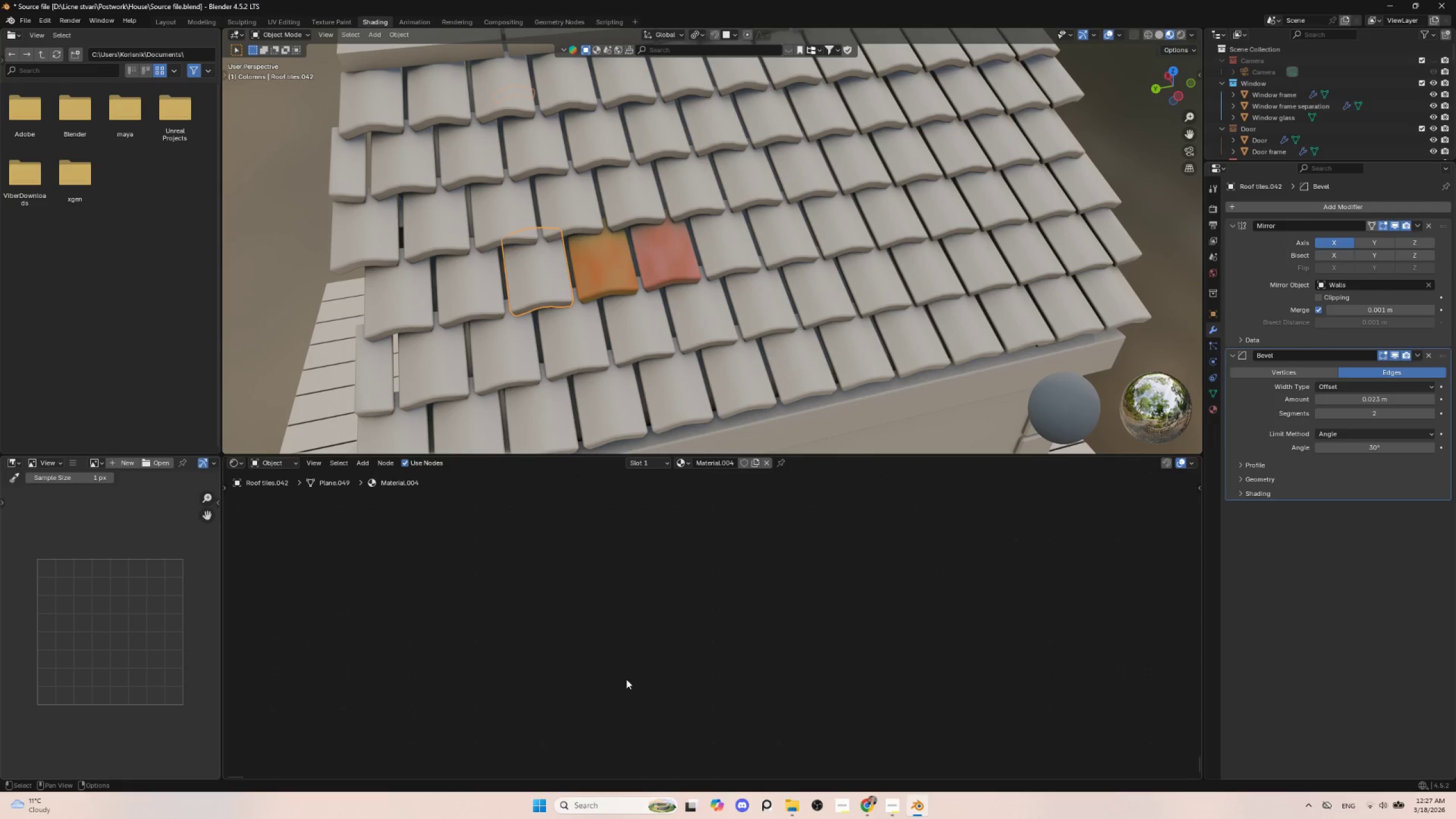 
key(Control+V)
 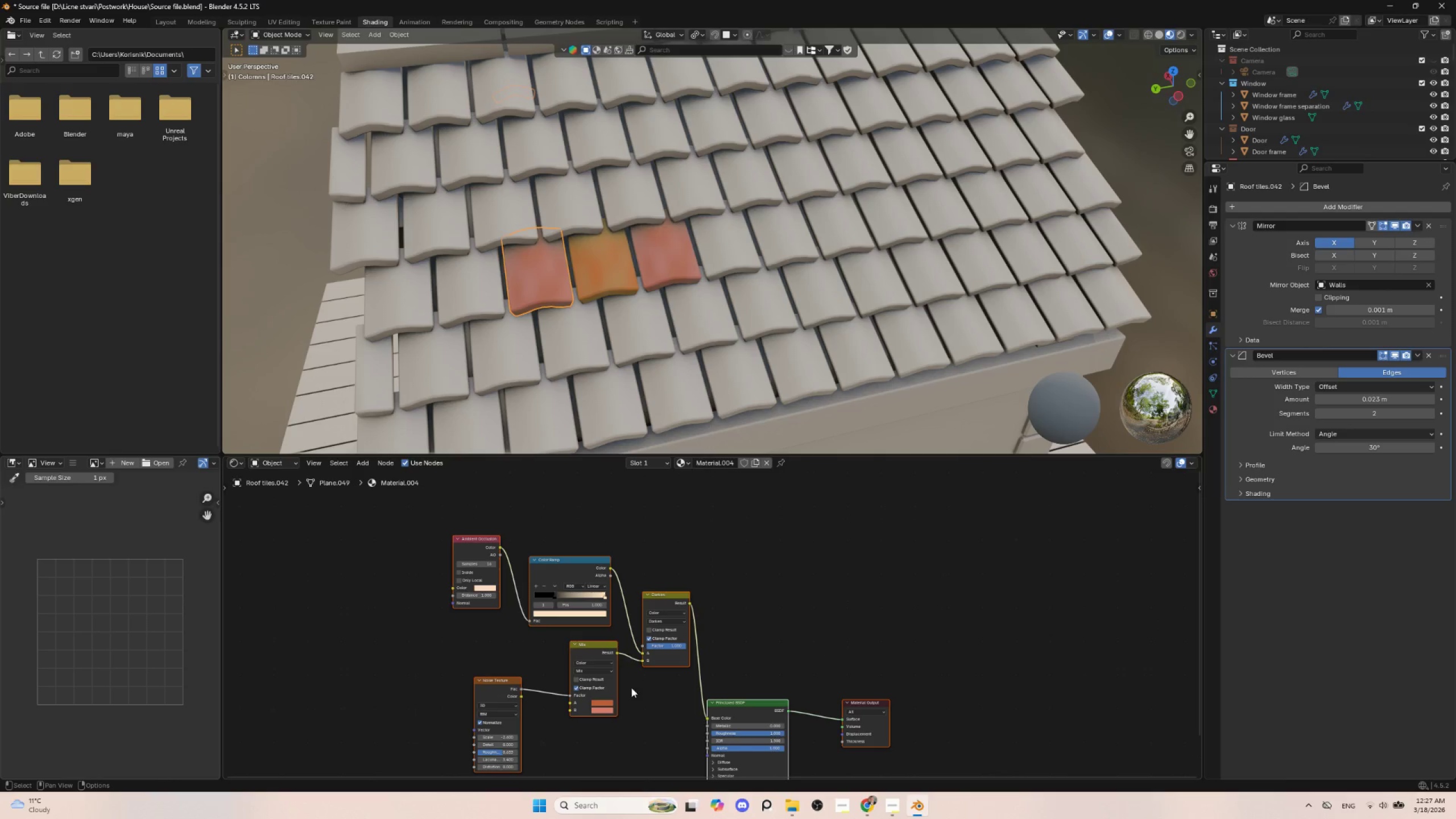 
hold_key(key=ShiftLeft, duration=0.83)
 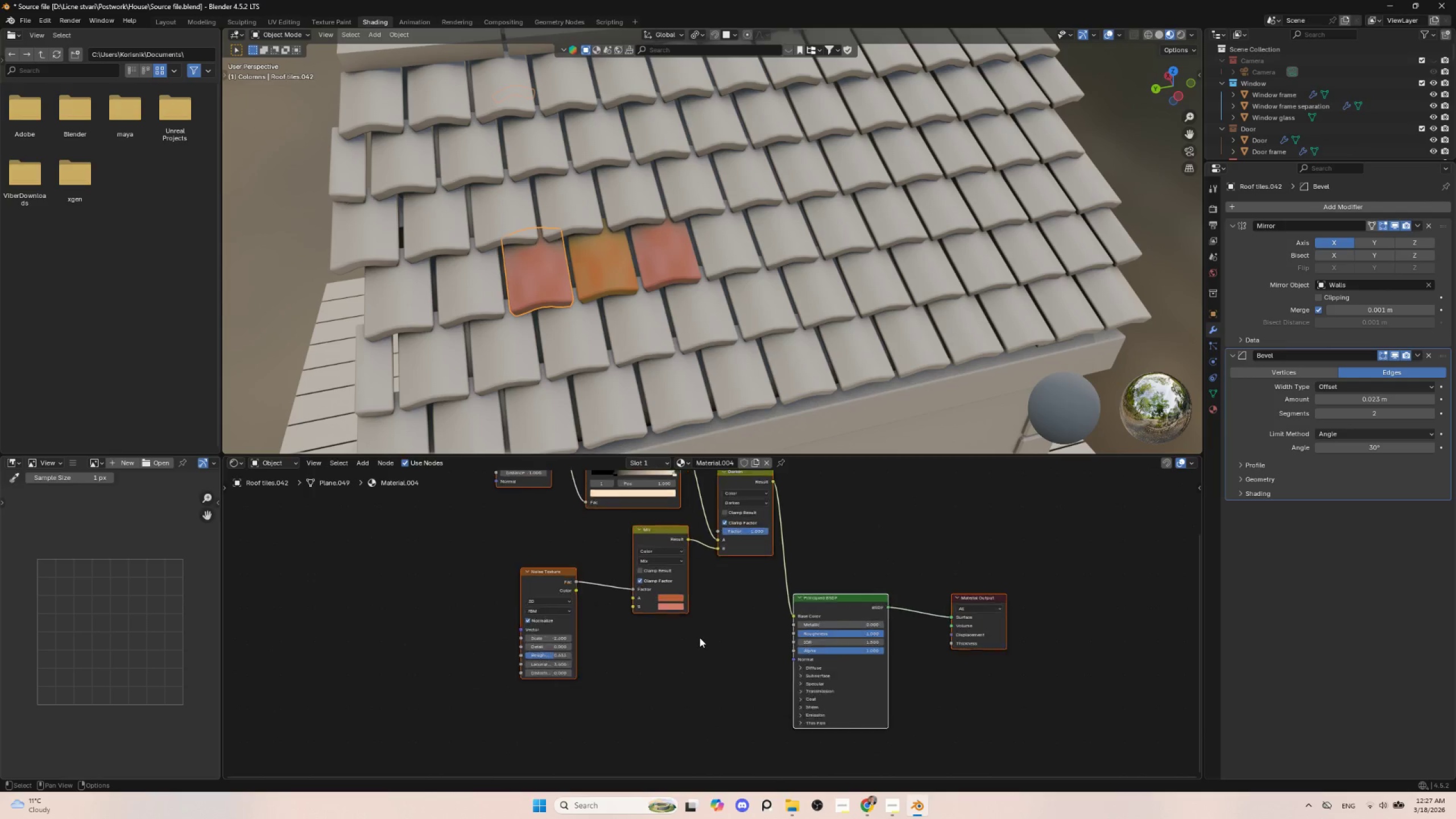 
scroll: coordinate [688, 635], scroll_direction: up, amount: 7.0
 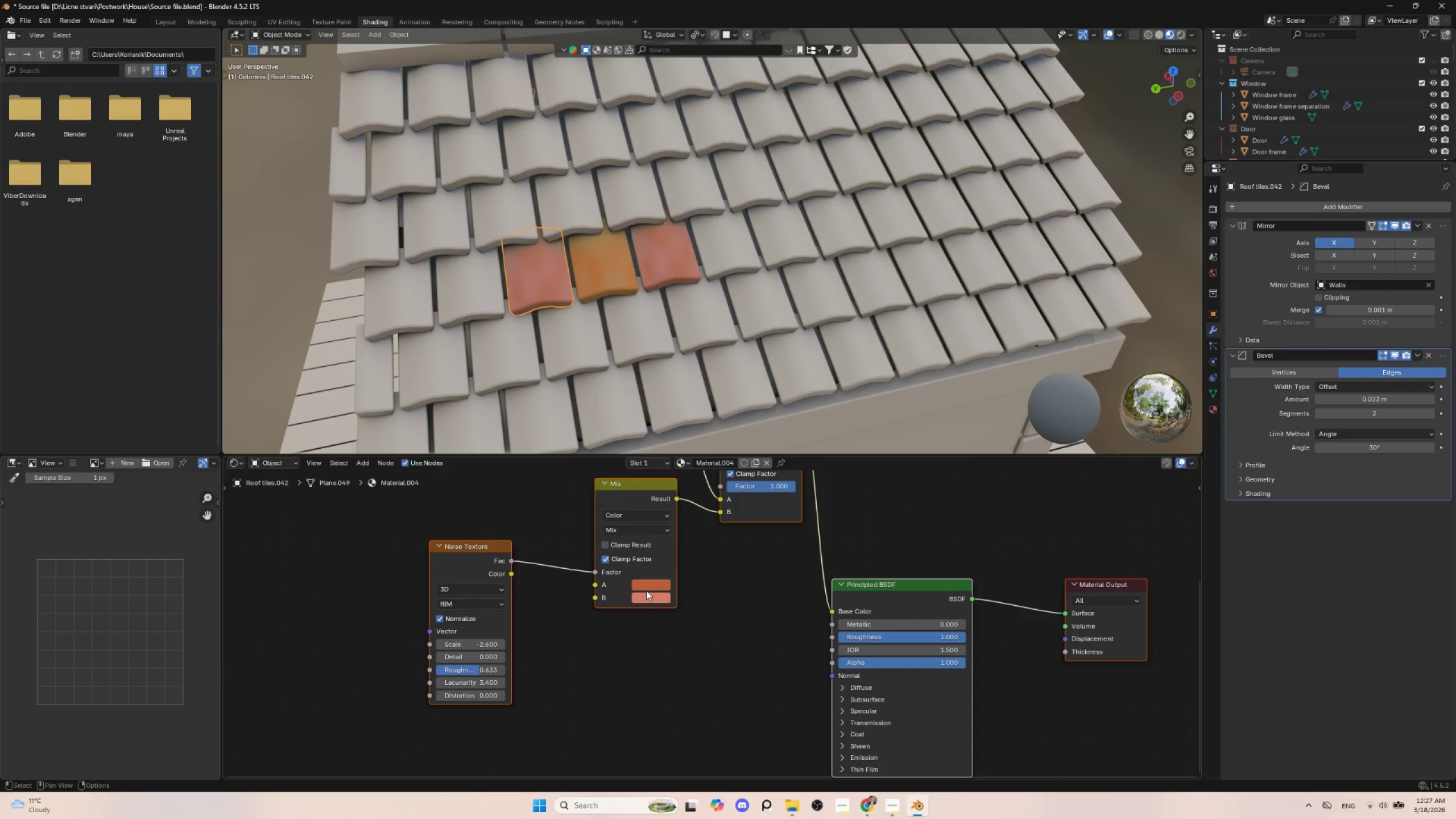 
left_click([648, 584])
 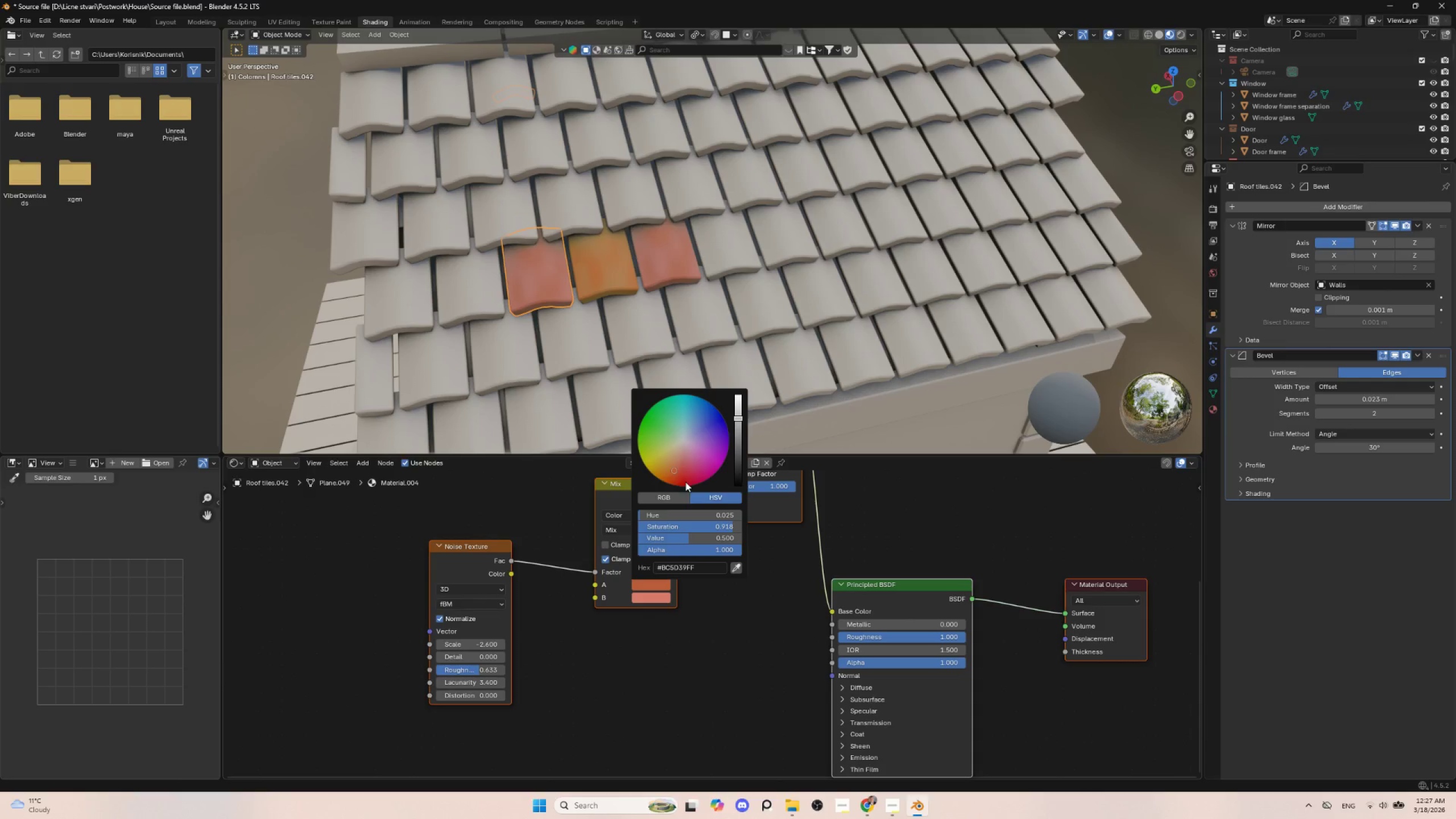 
left_click([686, 466])
 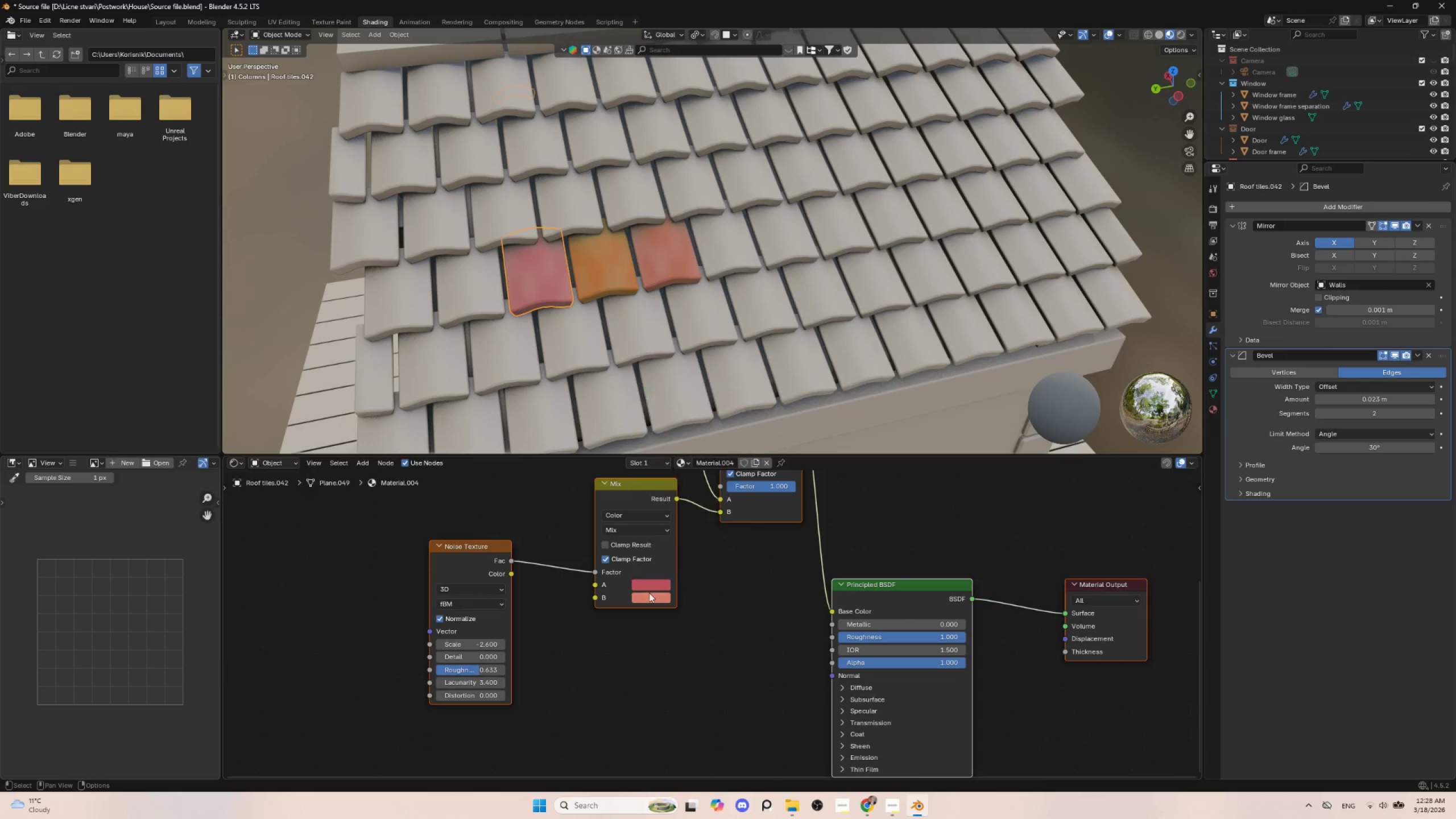 
left_click([649, 596])
 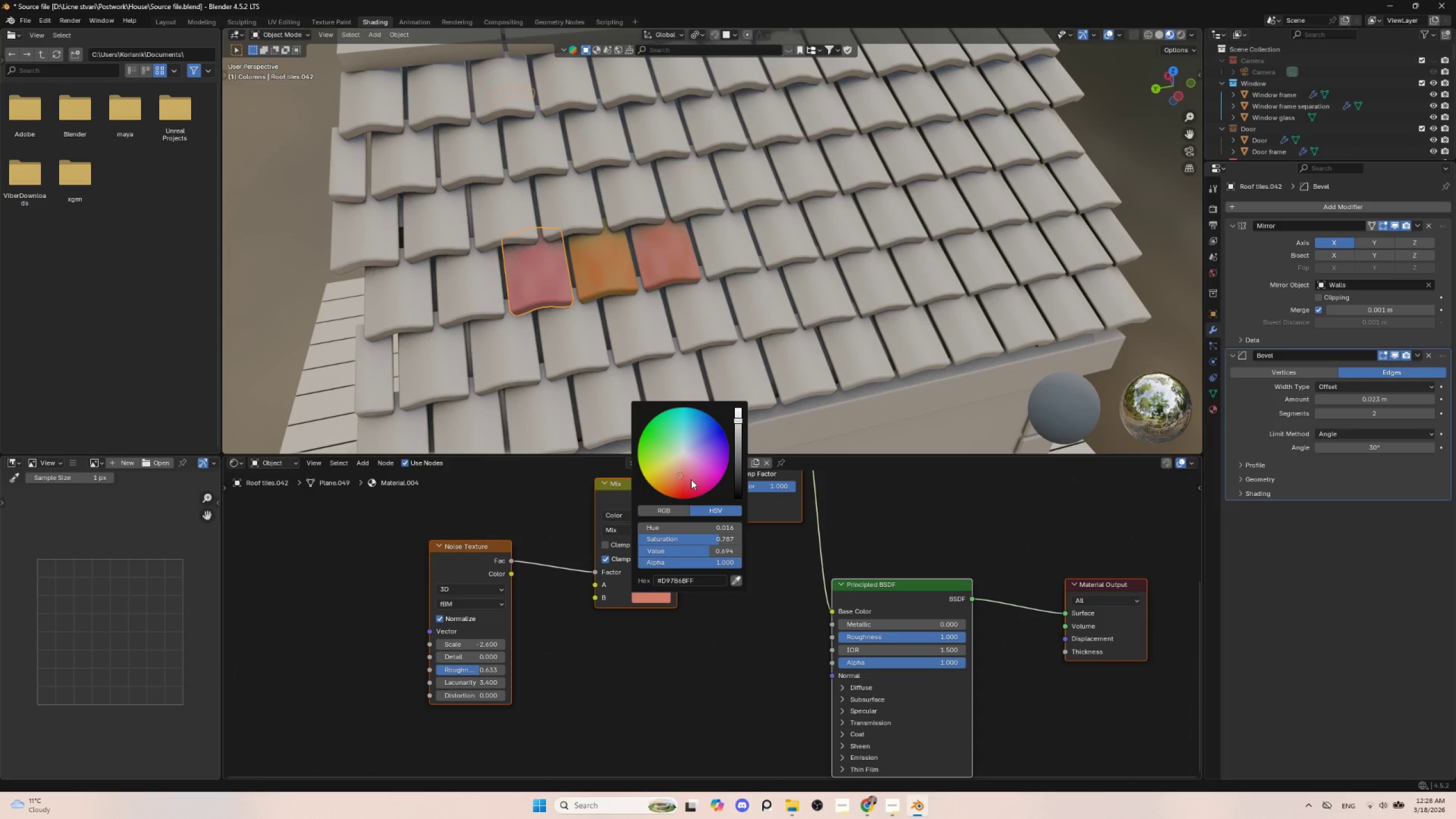 
left_click([689, 482])
 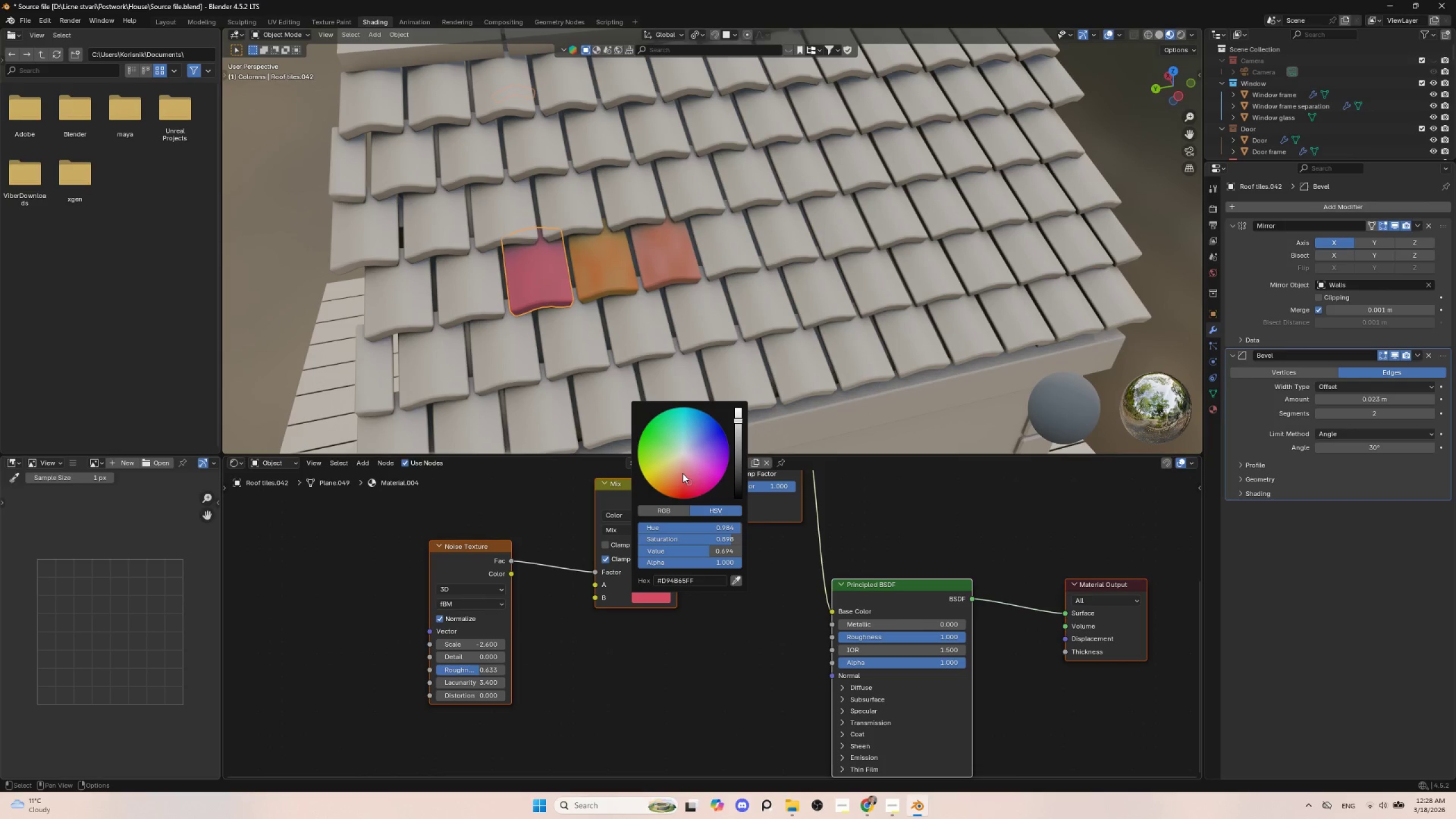 
left_click([682, 470])
 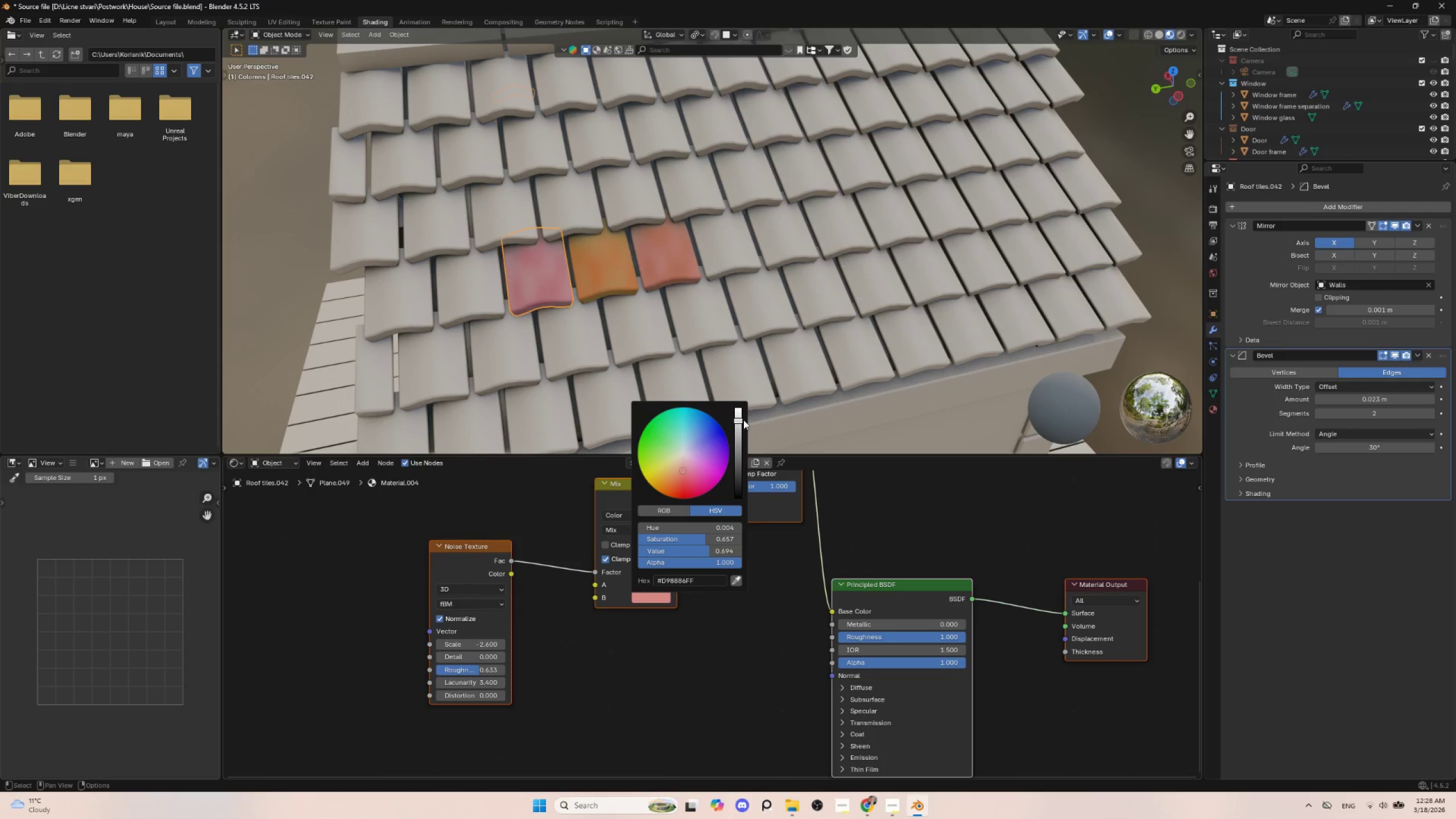 
left_click_drag(start_coordinate=[738, 420], to_coordinate=[738, 430])
 